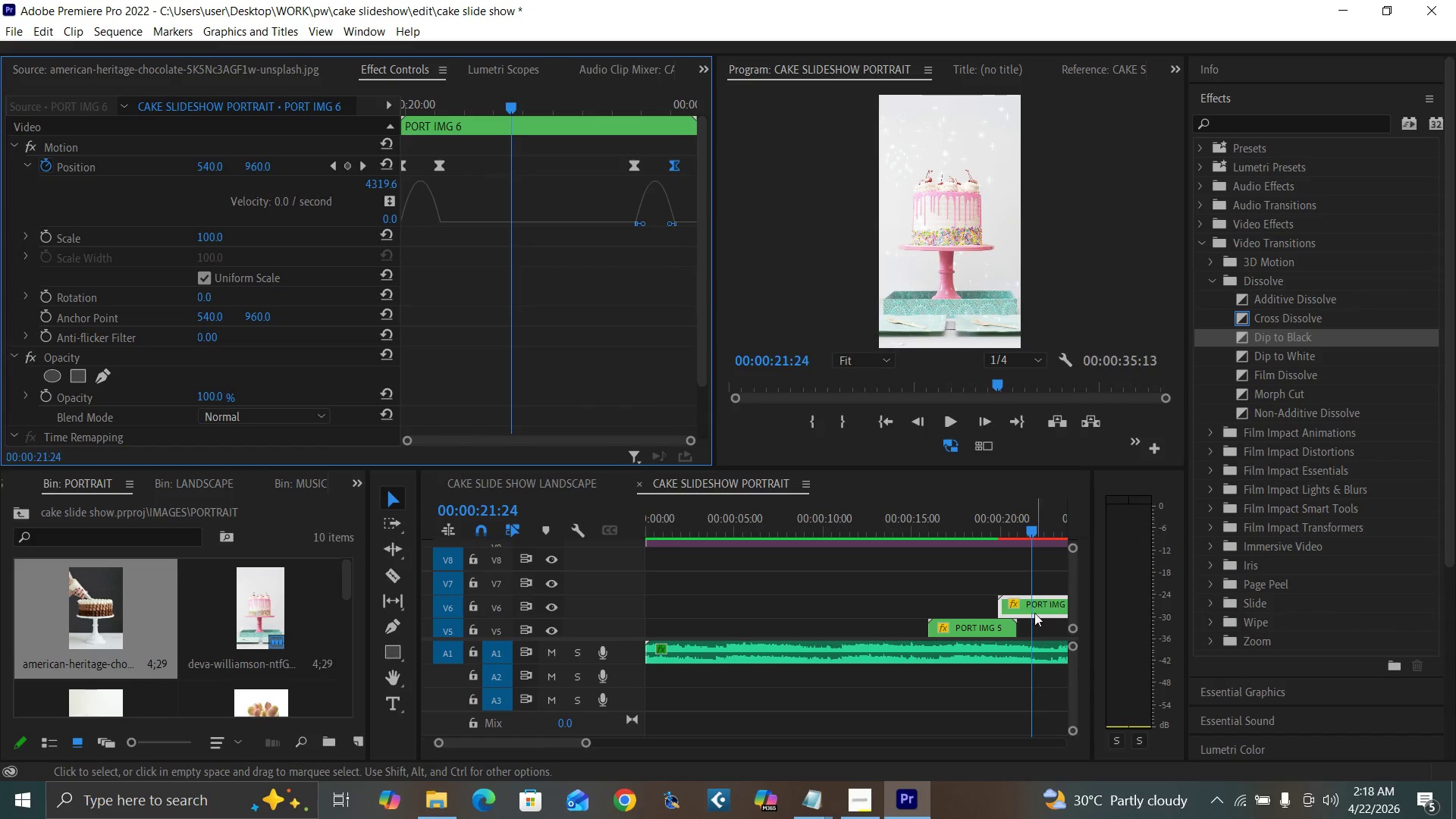 
key(Enter)
 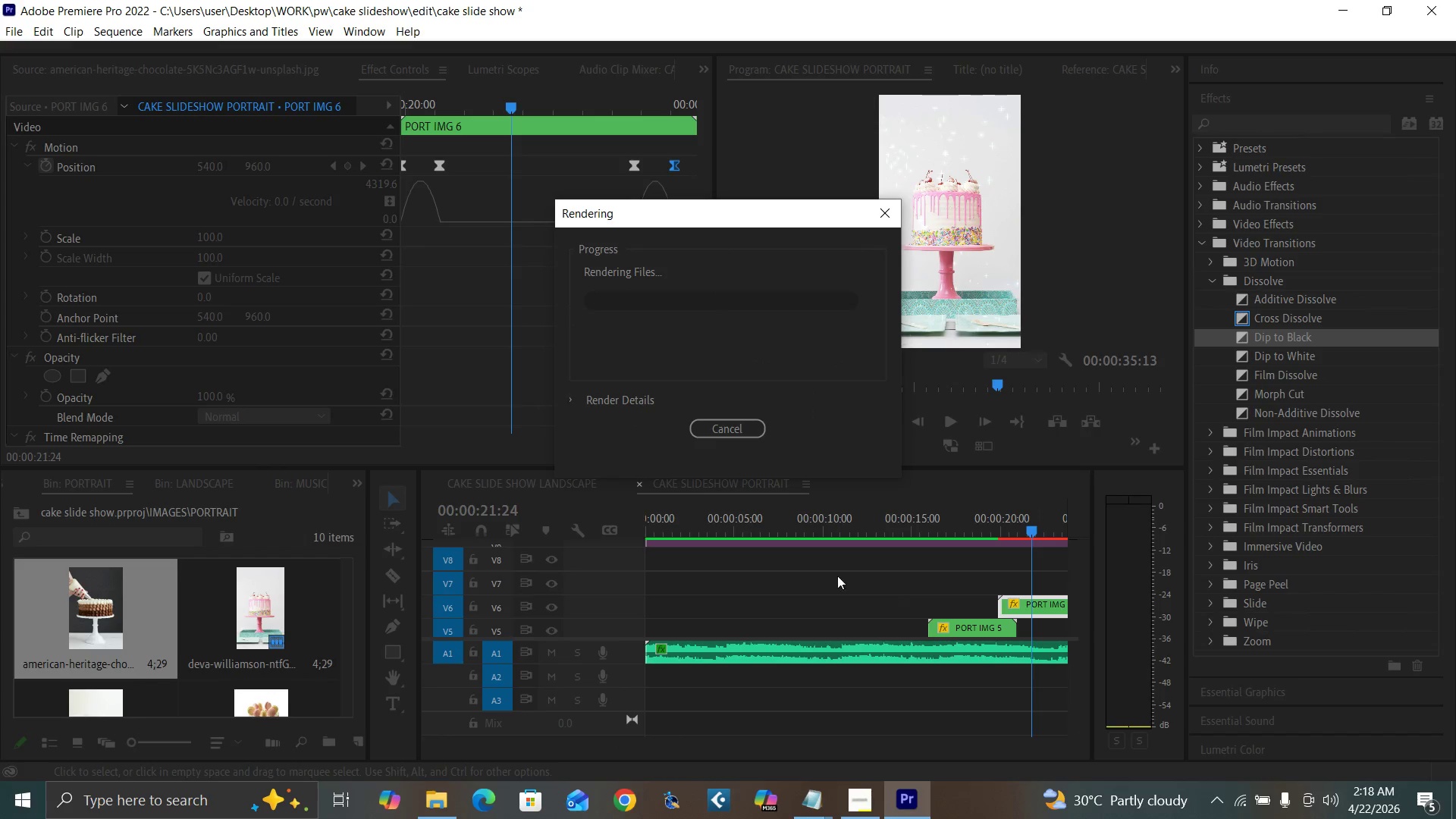 
left_click([829, 575])
 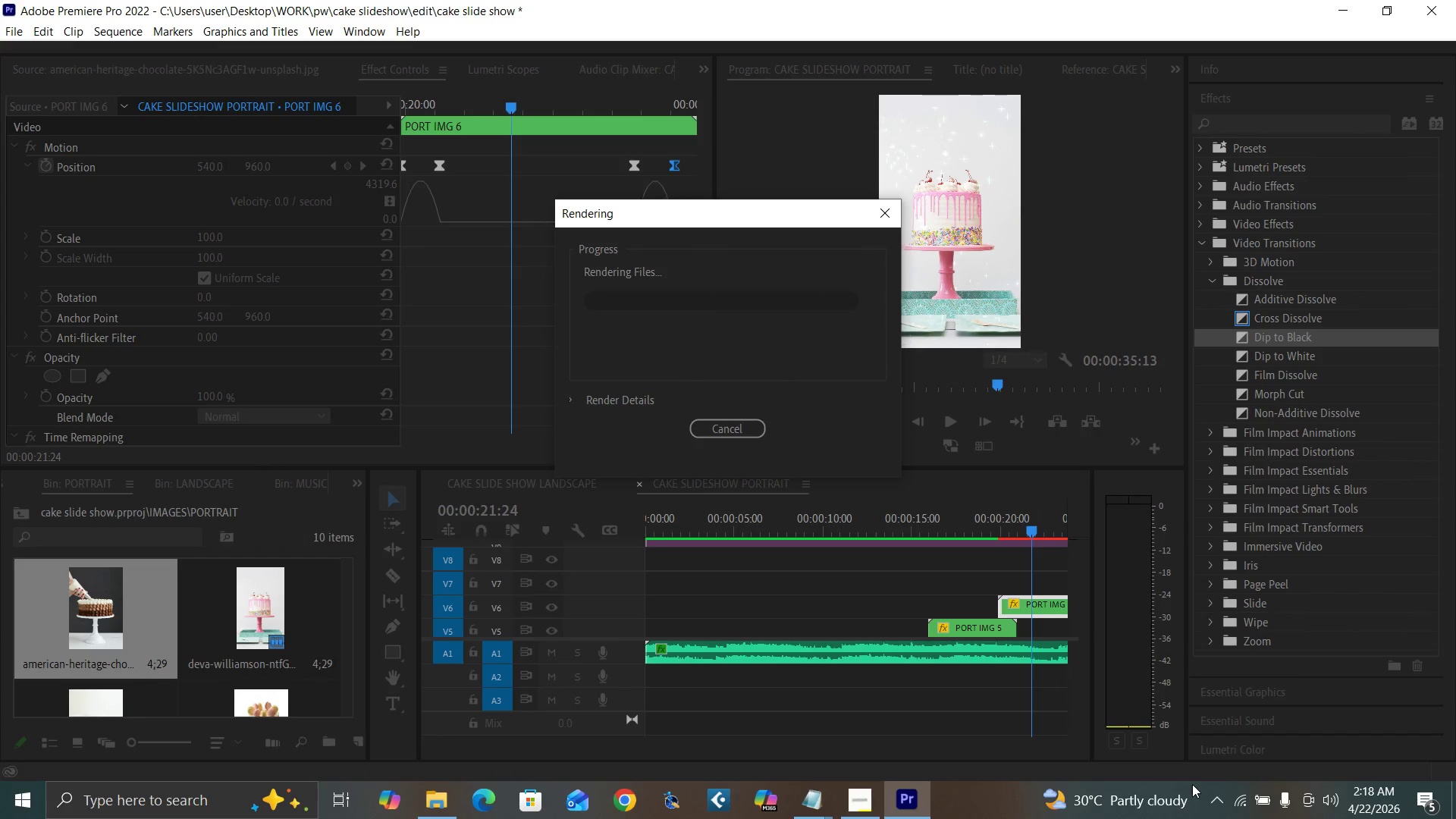 
mouse_move([1207, 791])
 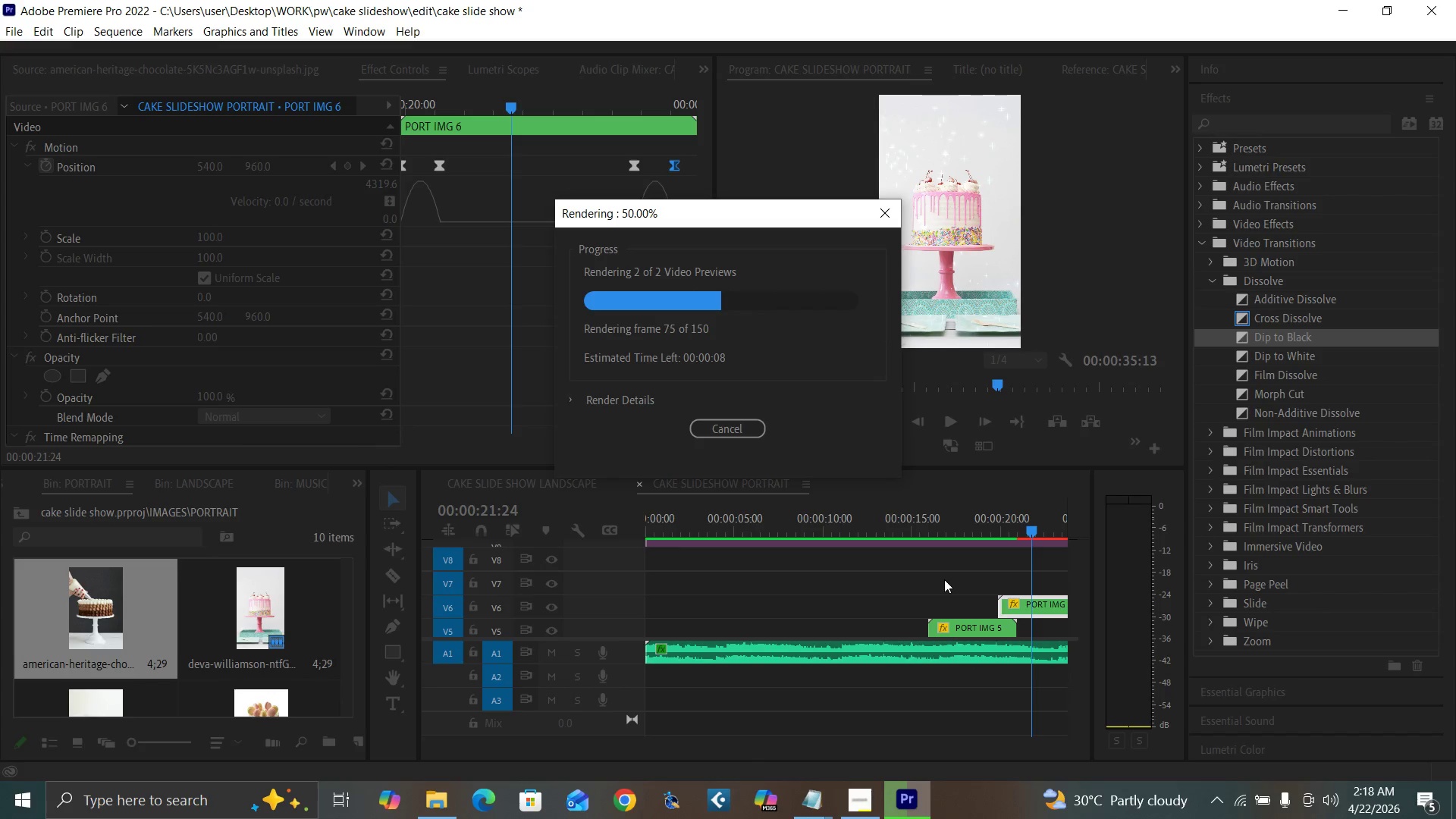 
wait(17.51)
 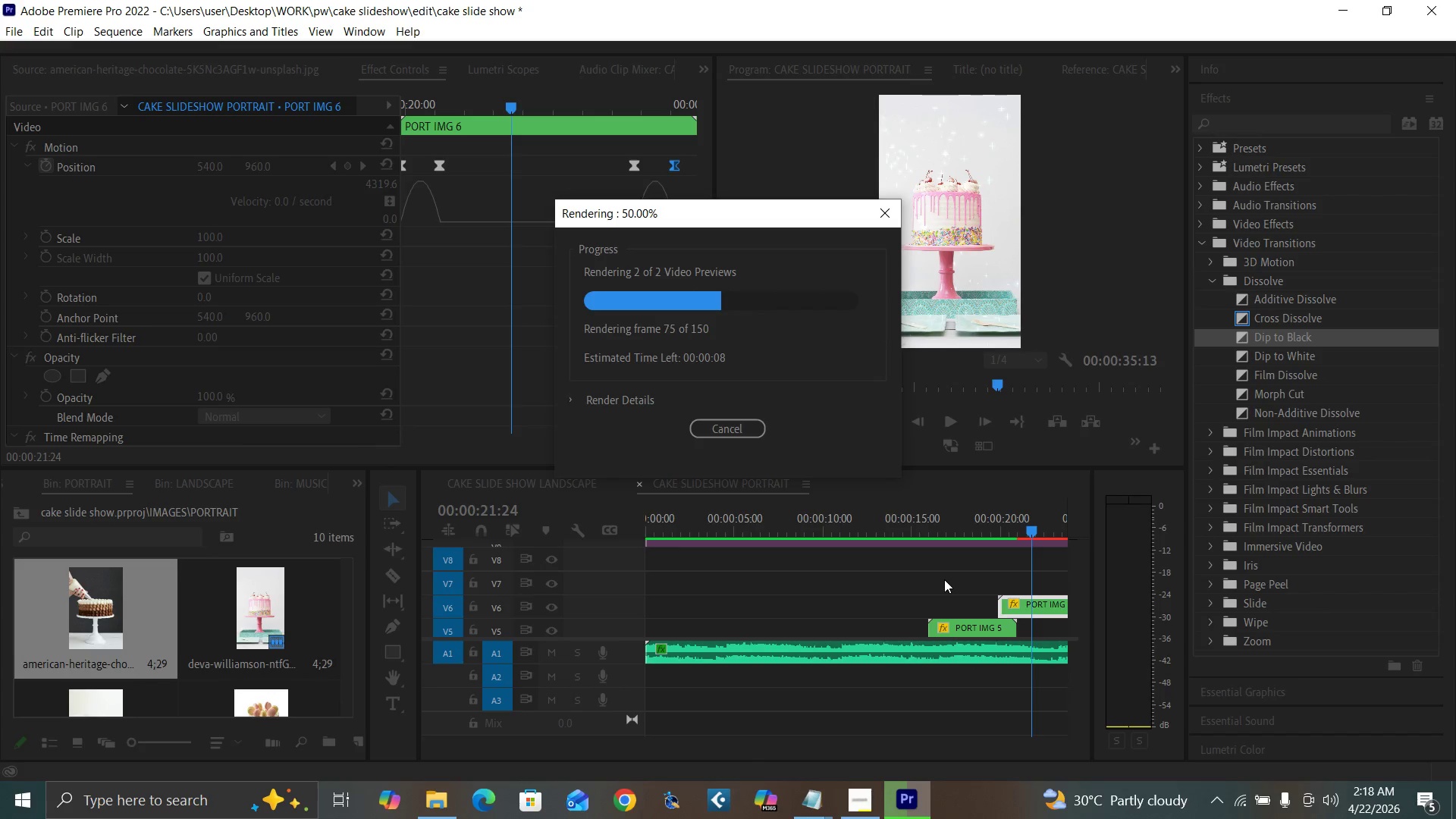 
left_click([877, 579])
 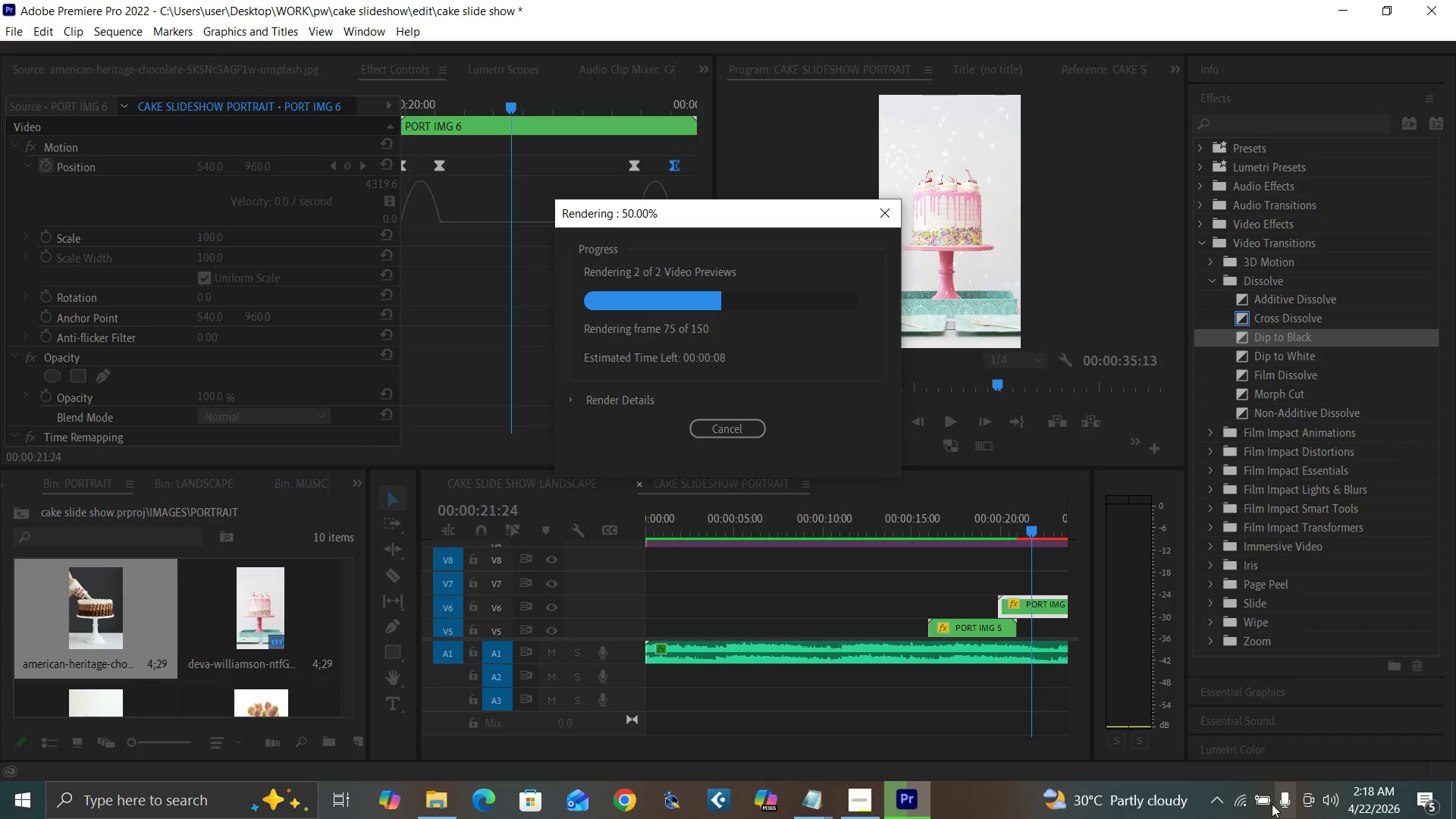 
mouse_move([1230, 792])
 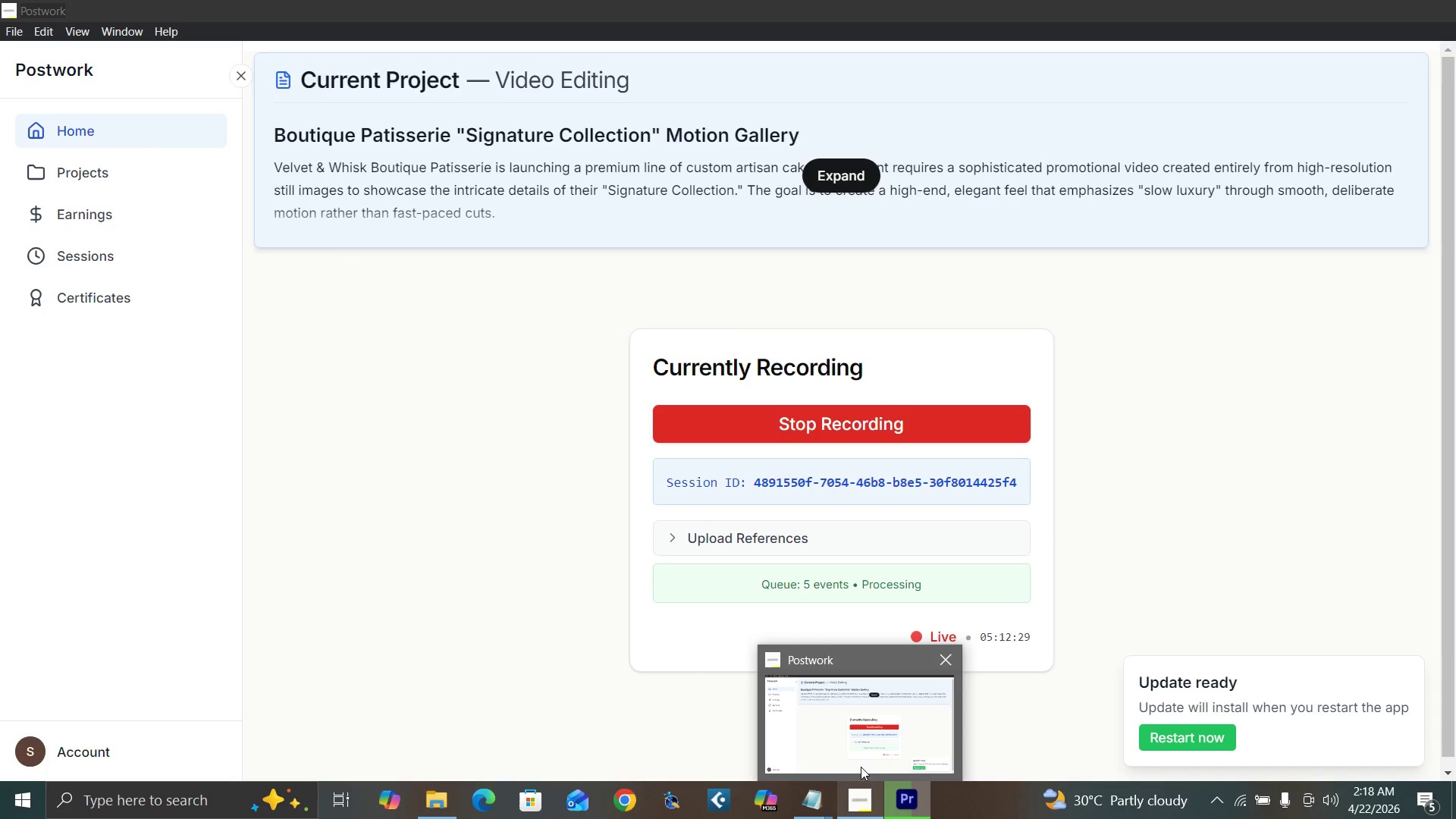 
wait(7.12)
 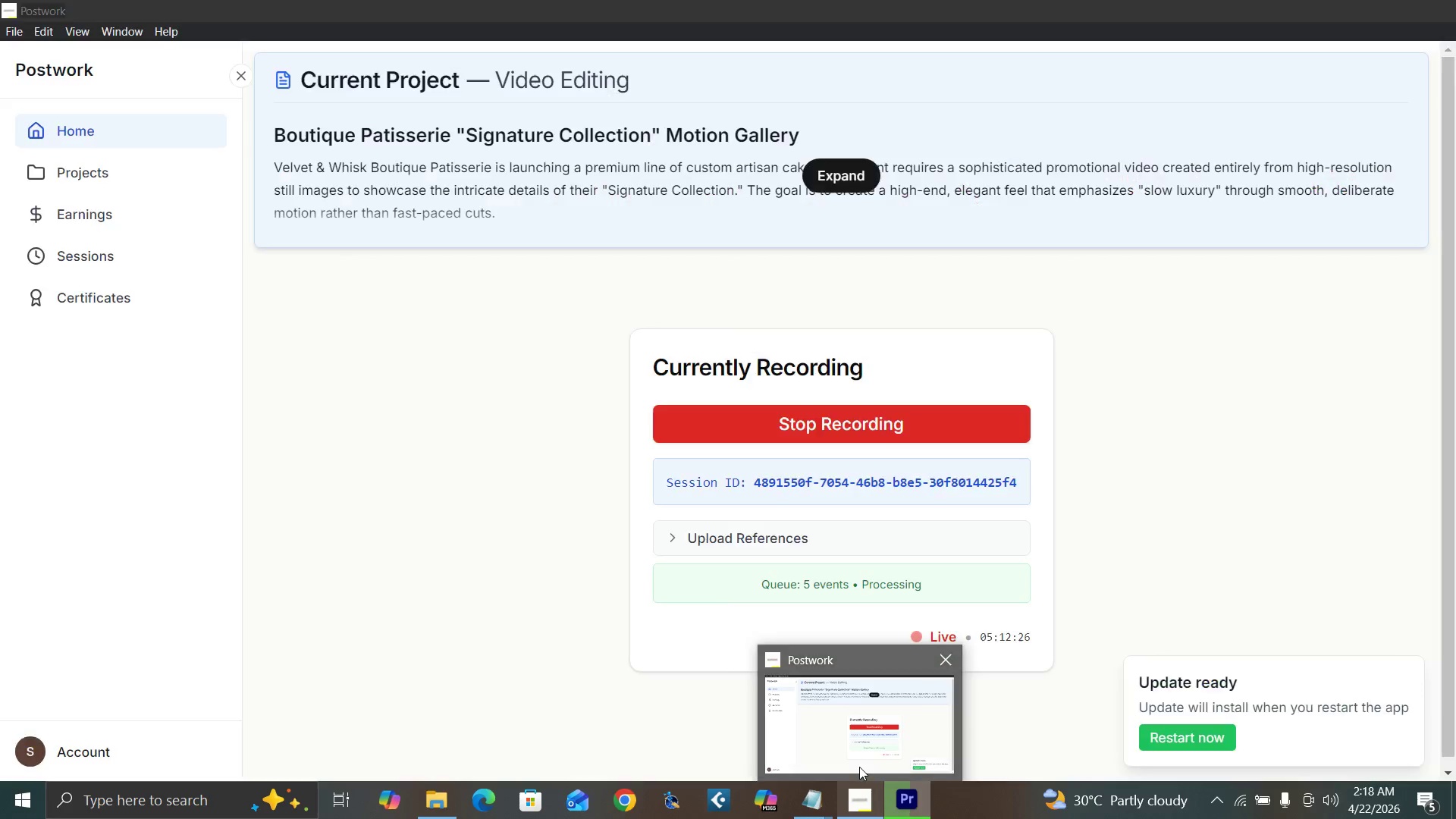 
left_click([883, 576])
 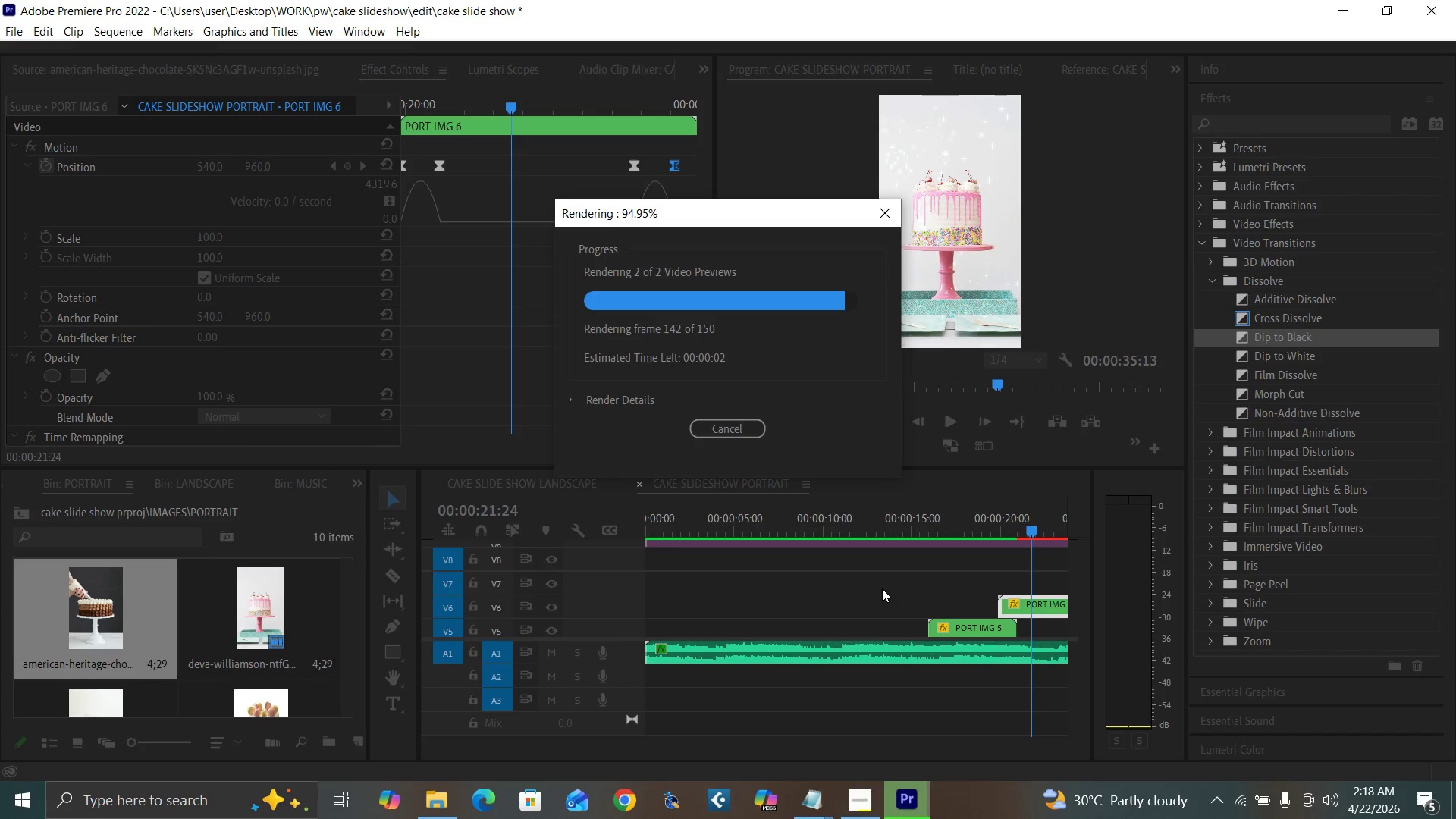 
wait(31.28)
 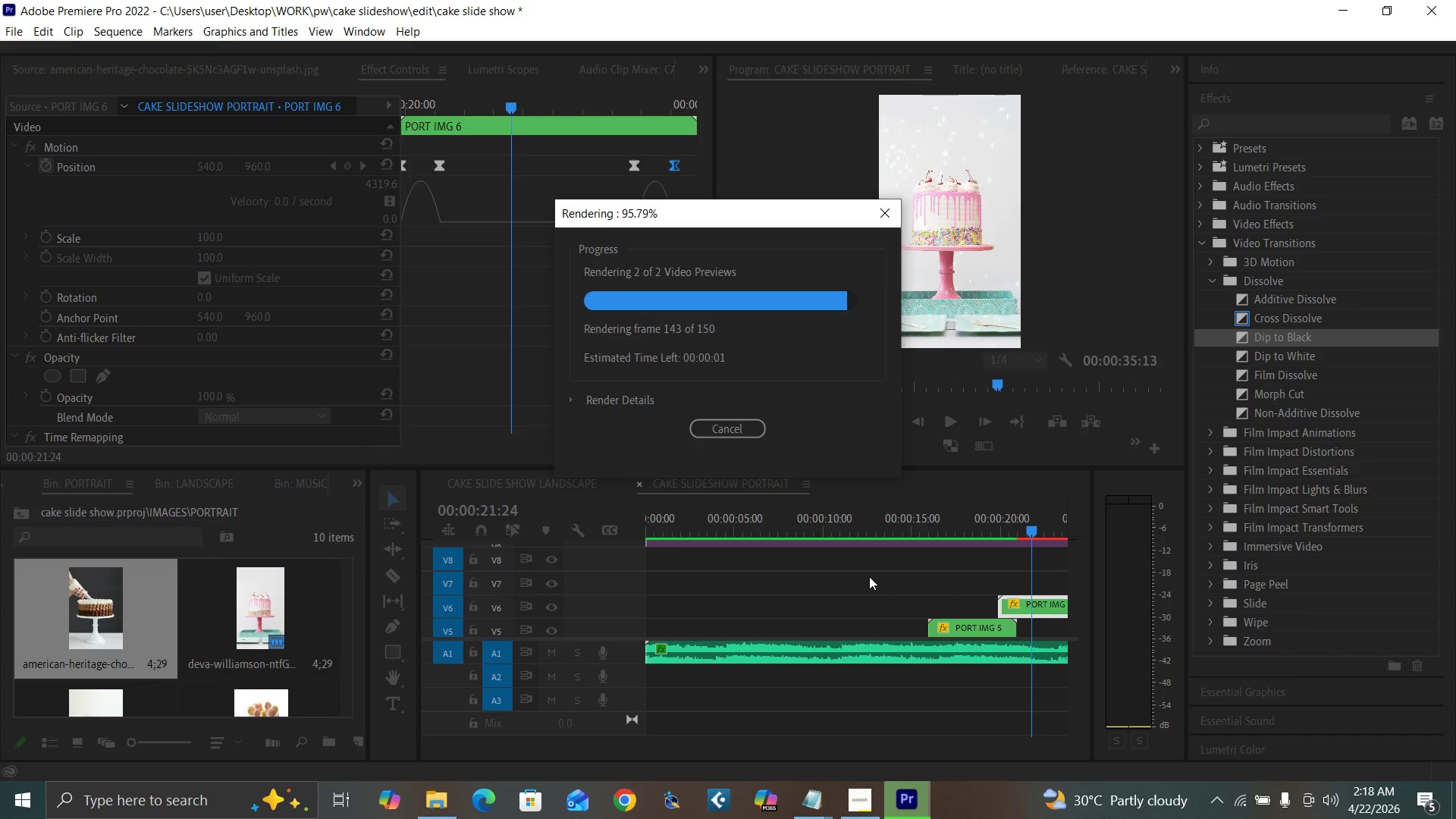 
key(Control+S)
 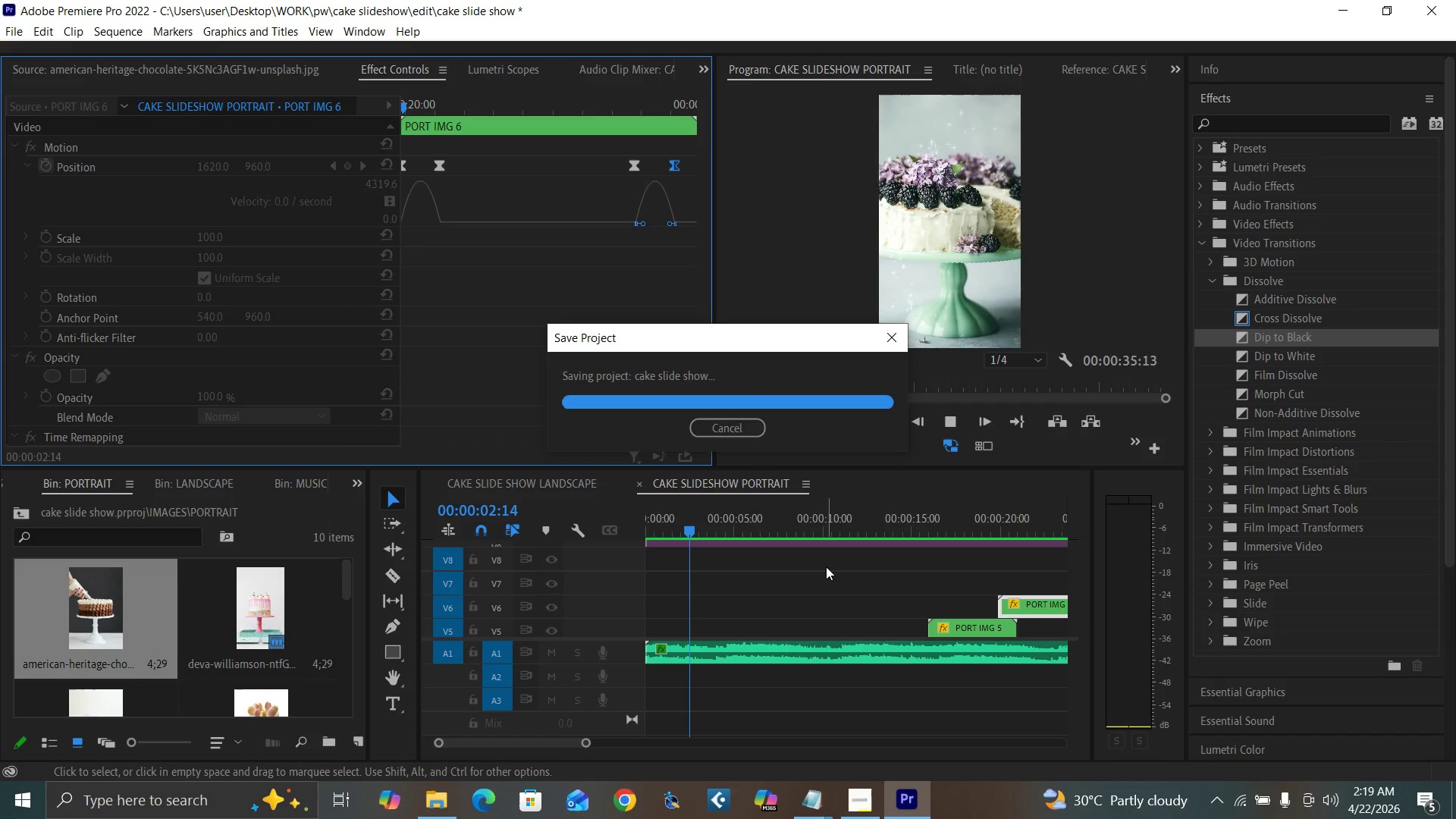 
key(Control+Backquote)
 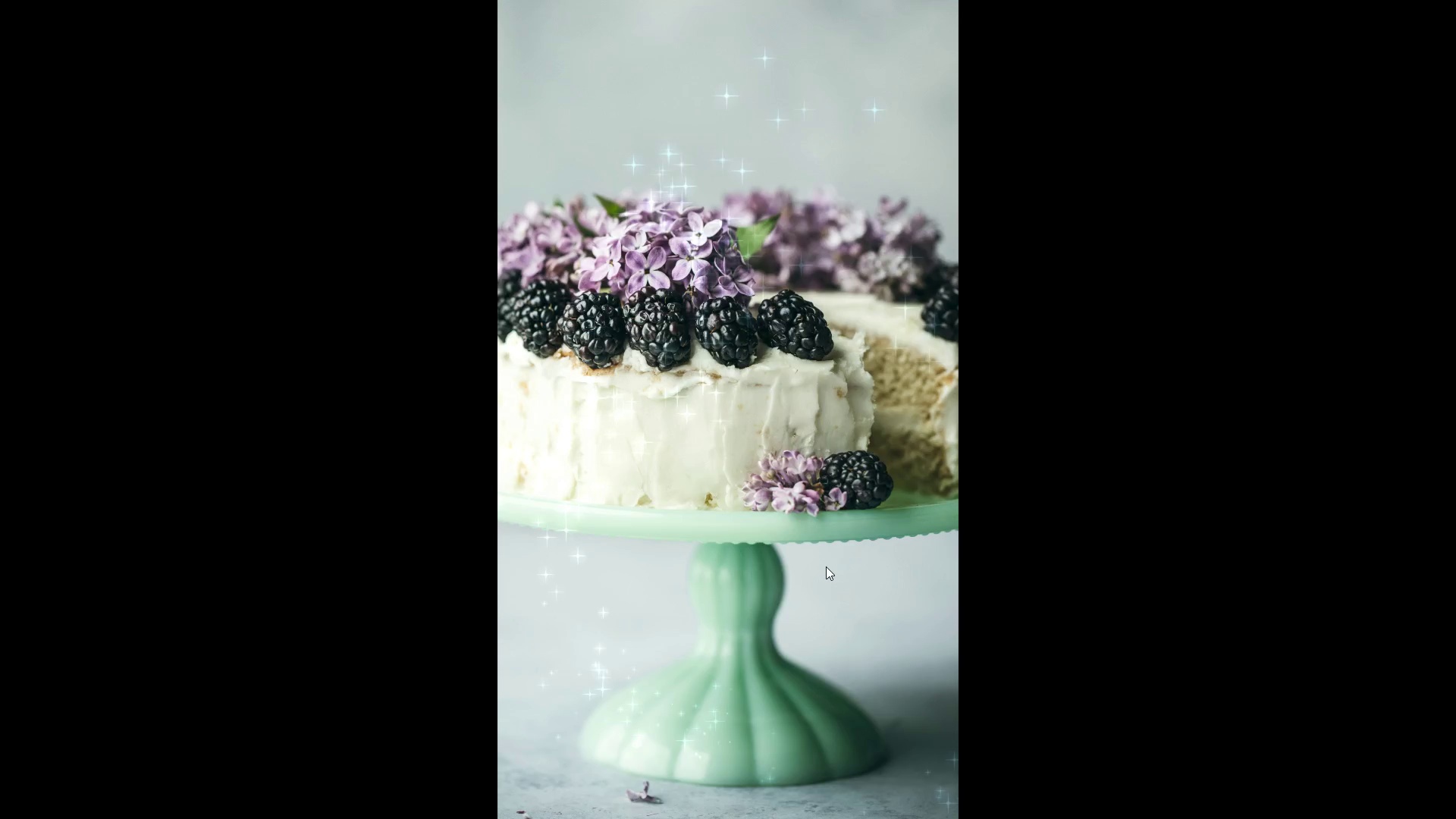 
key(Space)
 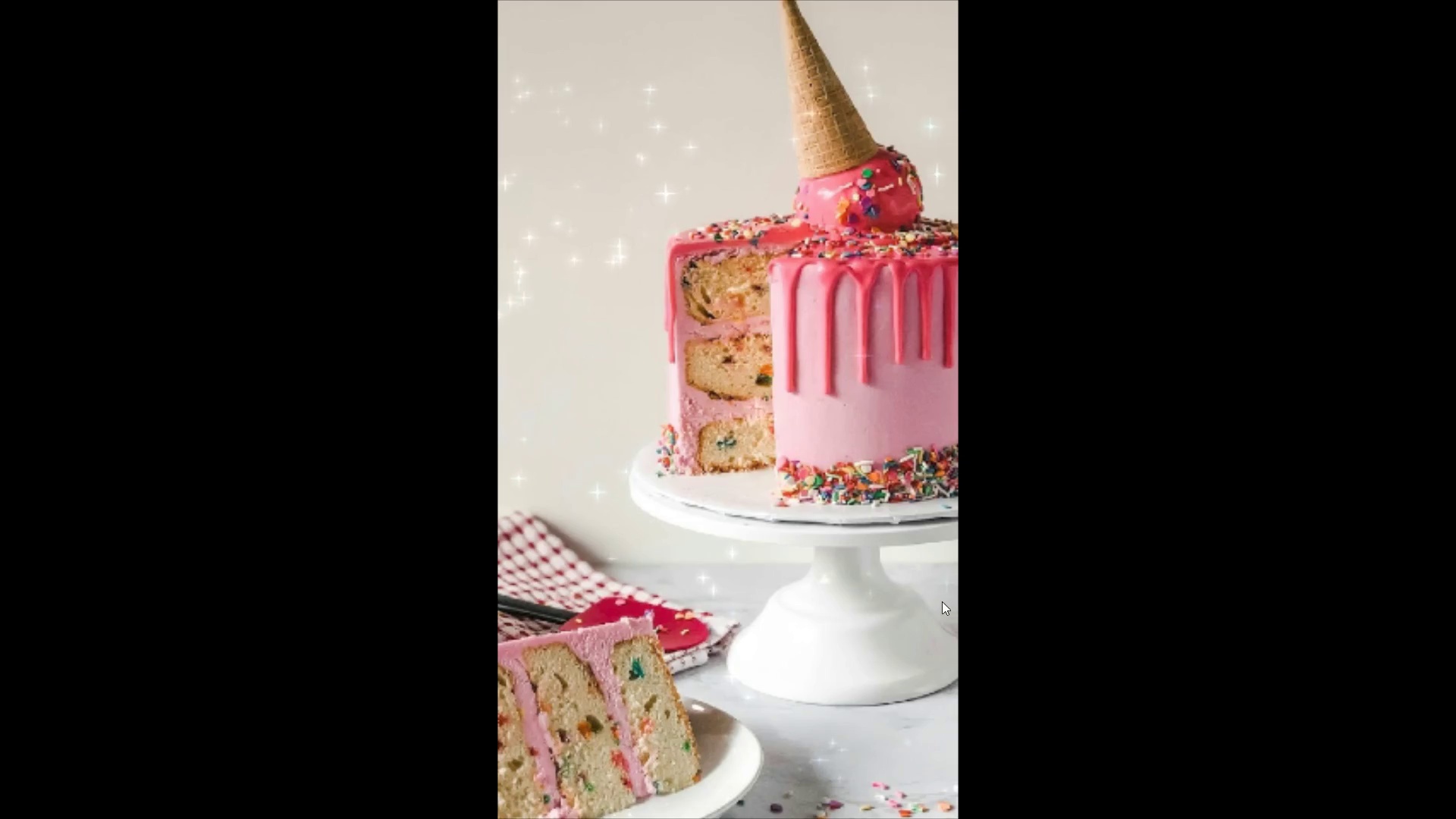 
wait(19.78)
 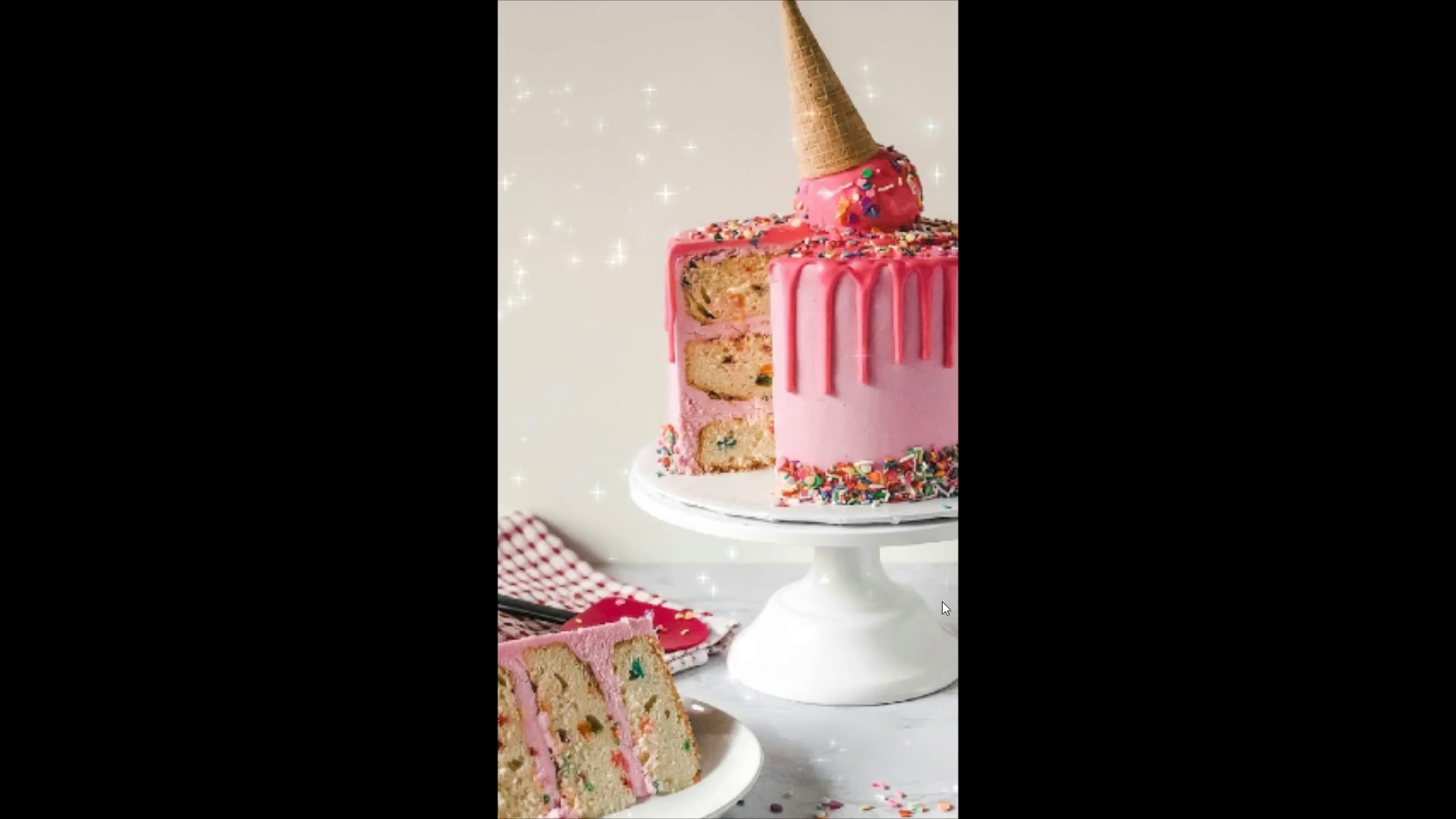 
key(Space)
 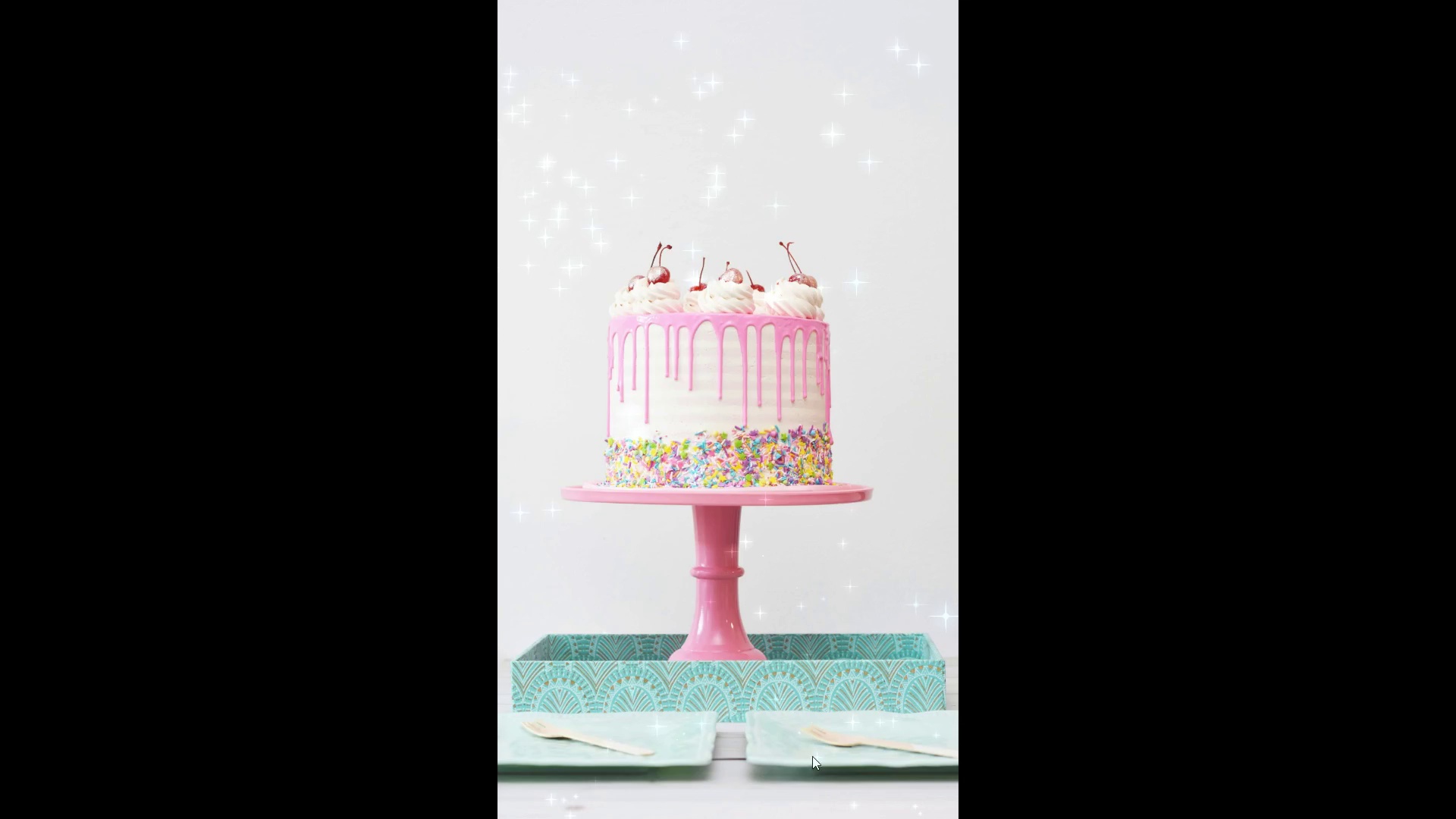 
hold_key(key=ArrowLeft, duration=1.5)
 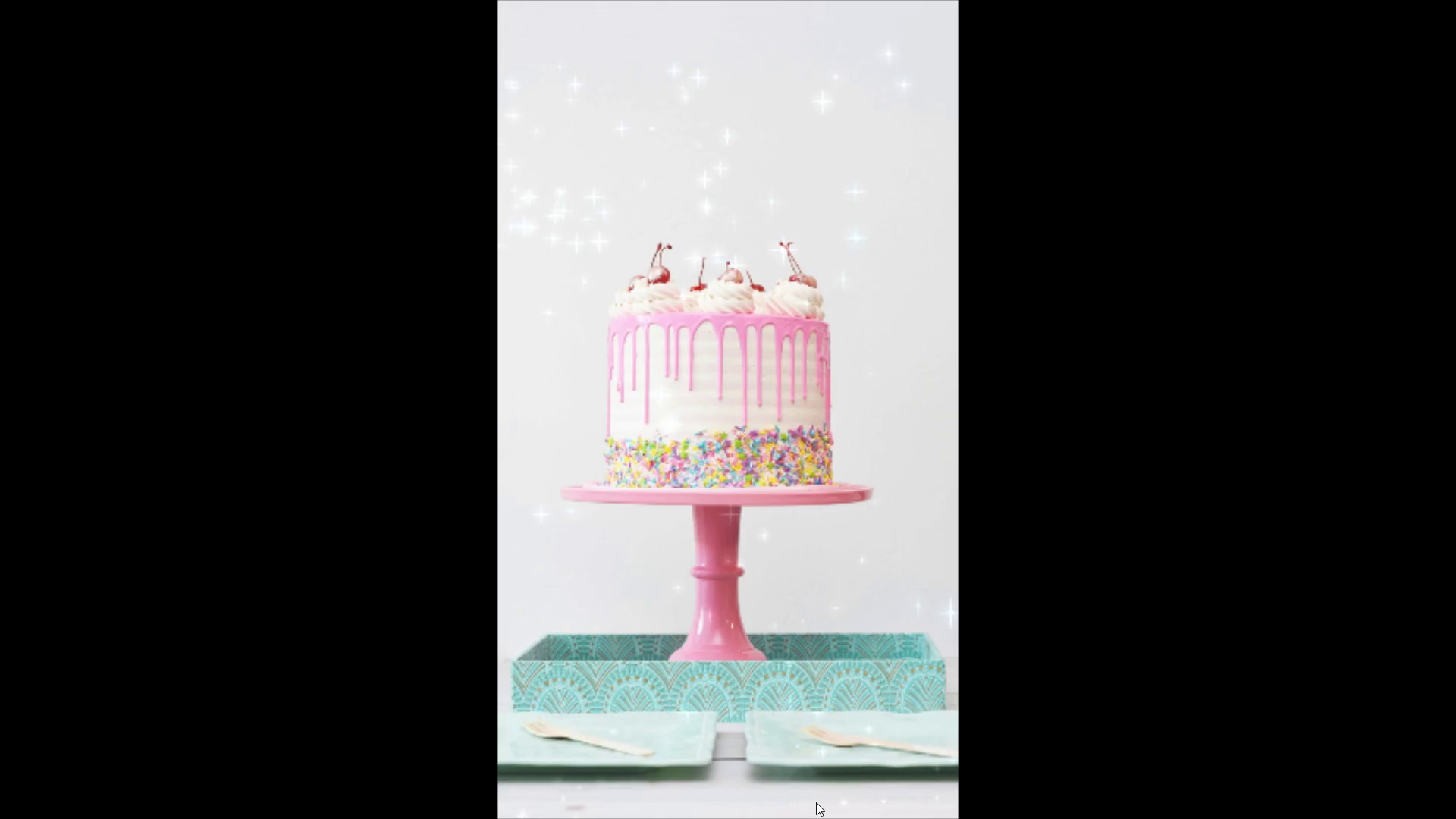 
hold_key(key=ArrowLeft, duration=1.26)
 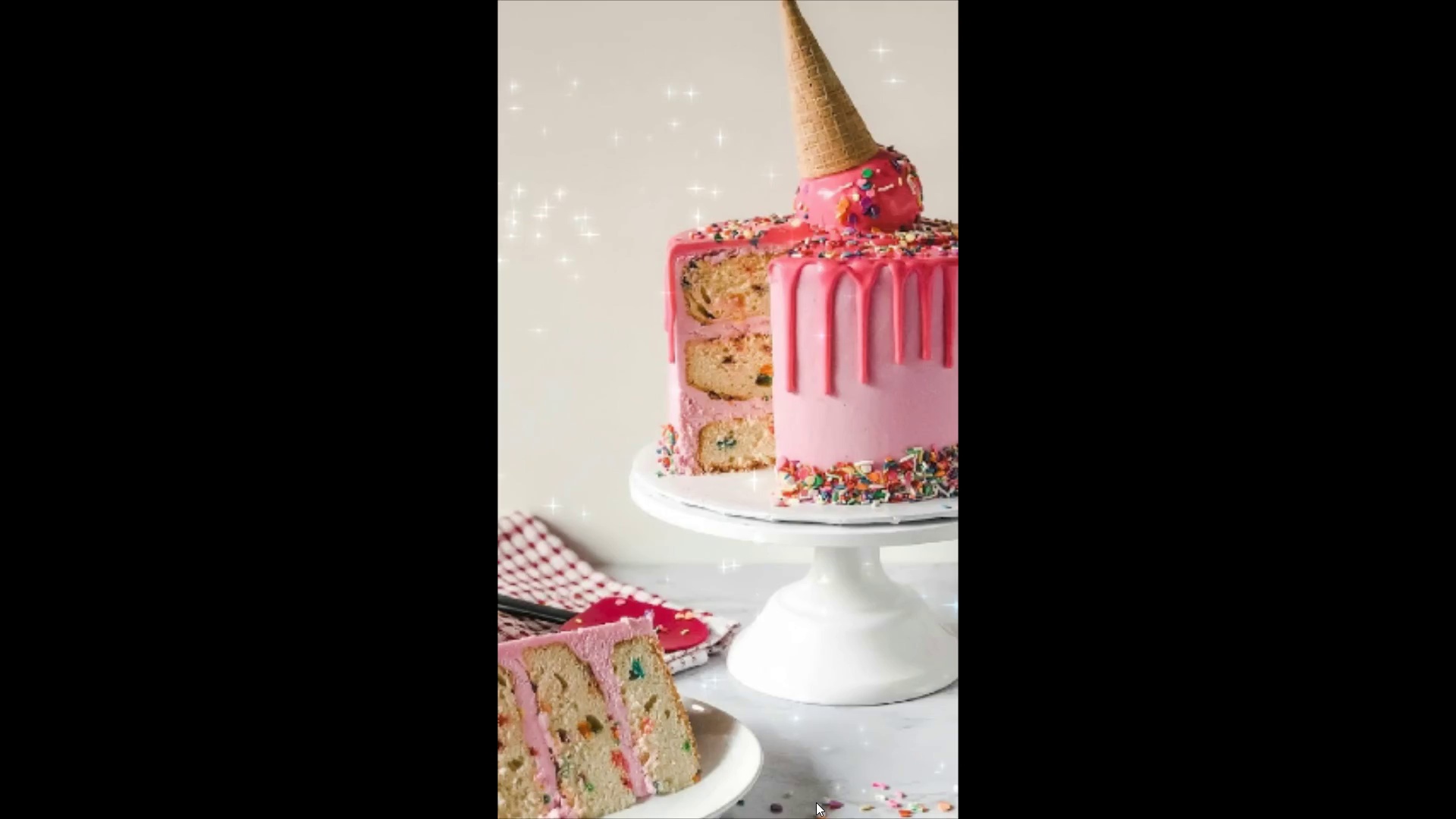 
key(Space)
 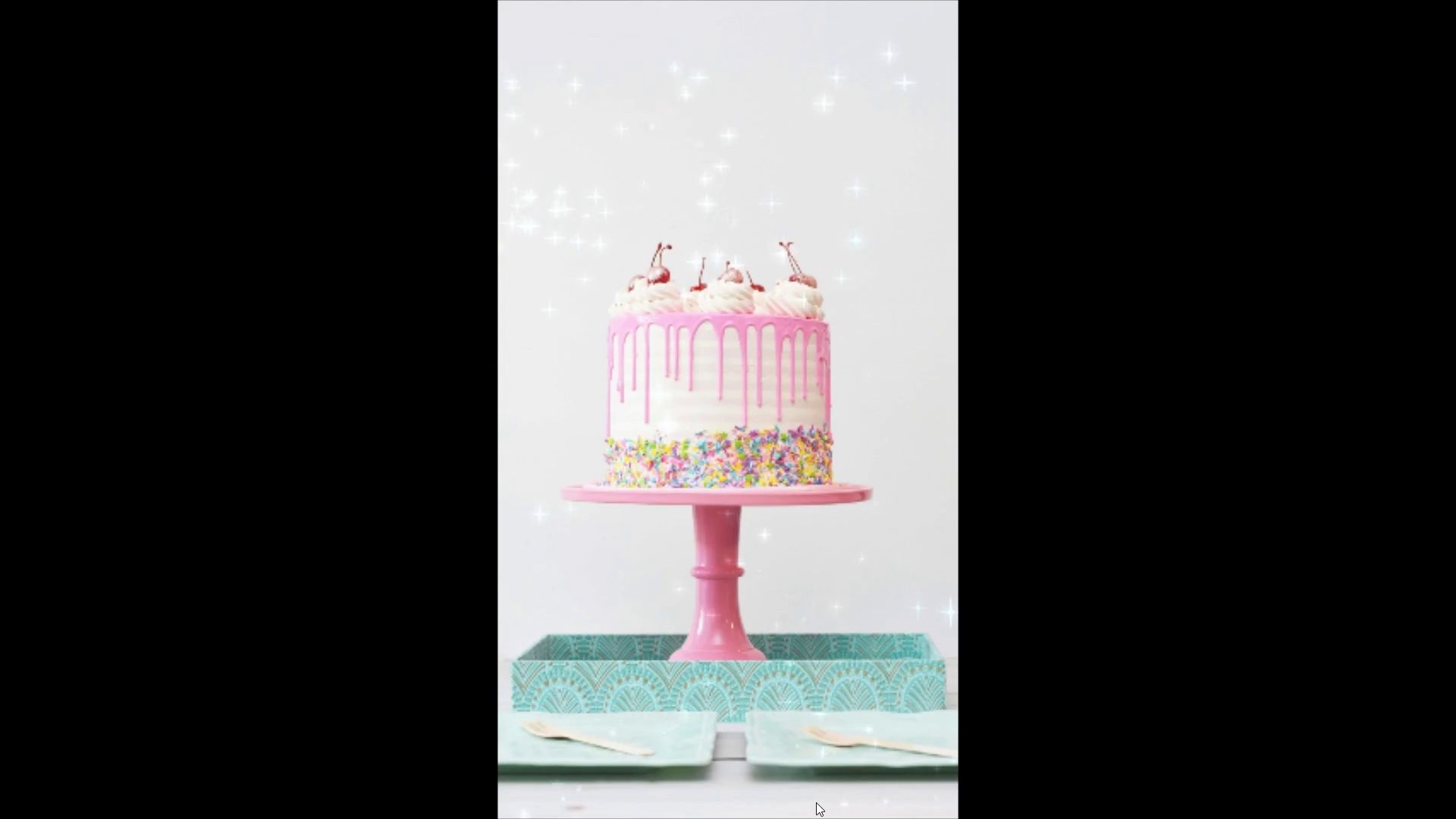 
key(Space)
 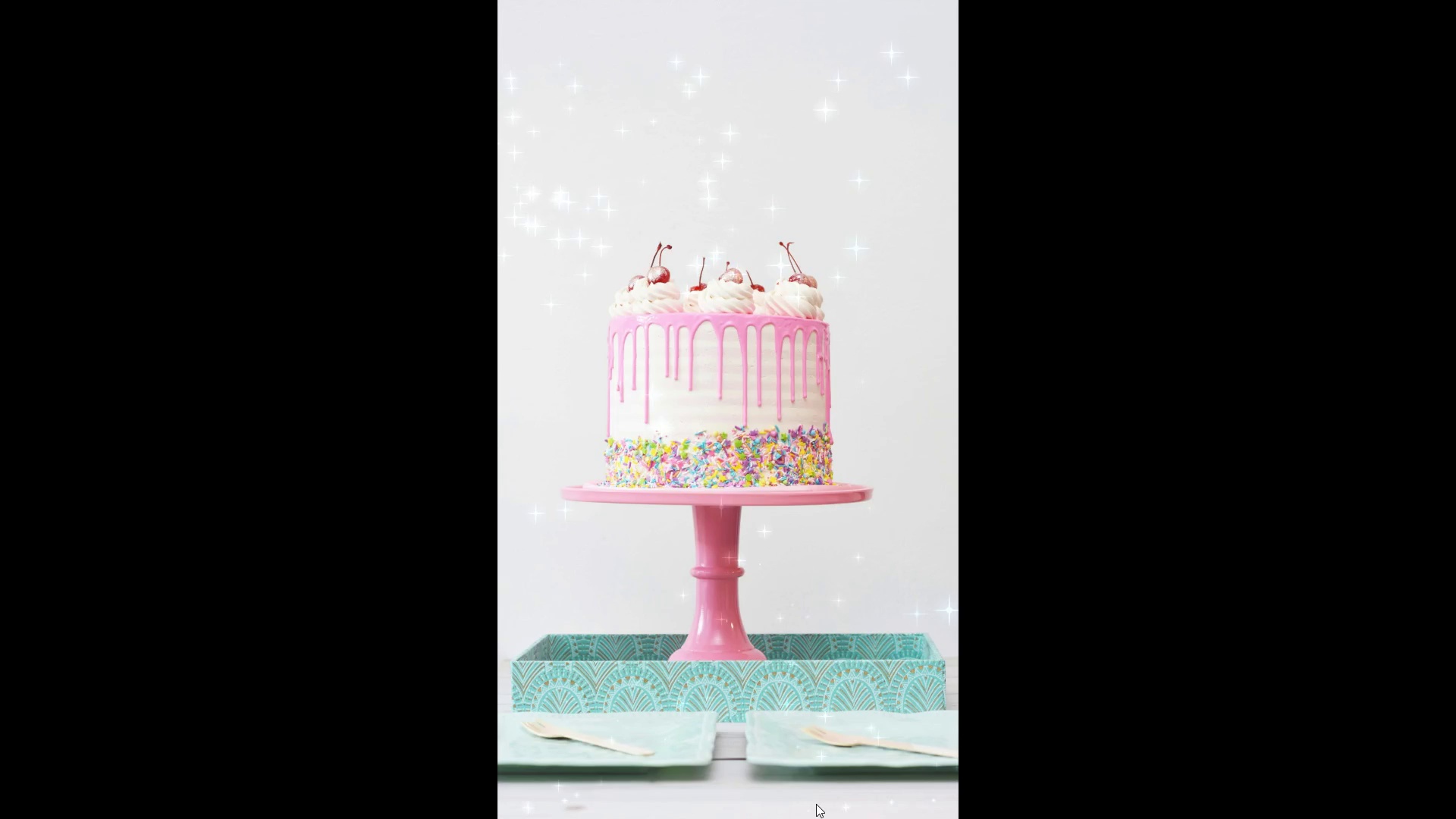 
key(Control+Backquote)
 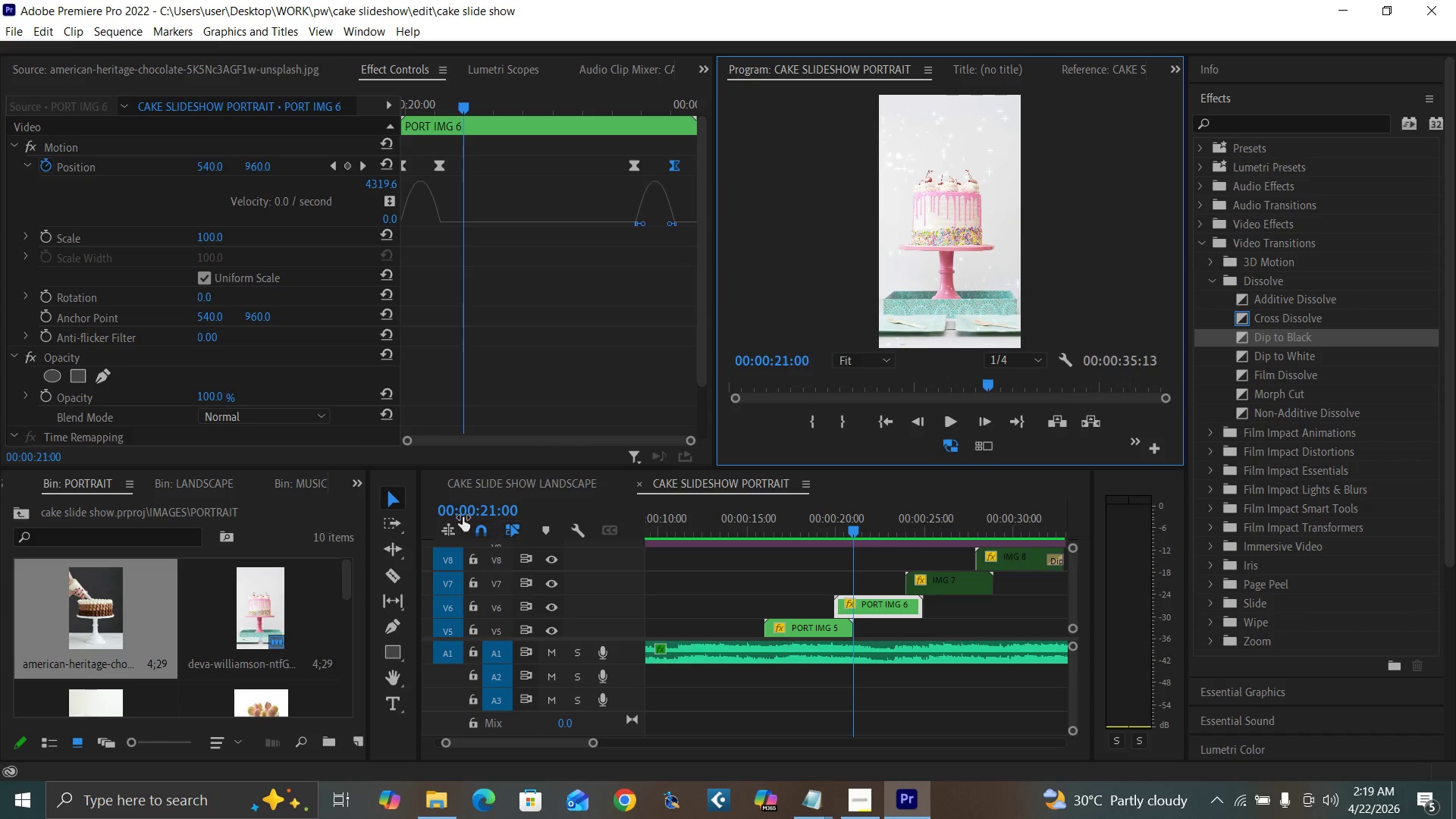 
wait(5.33)
 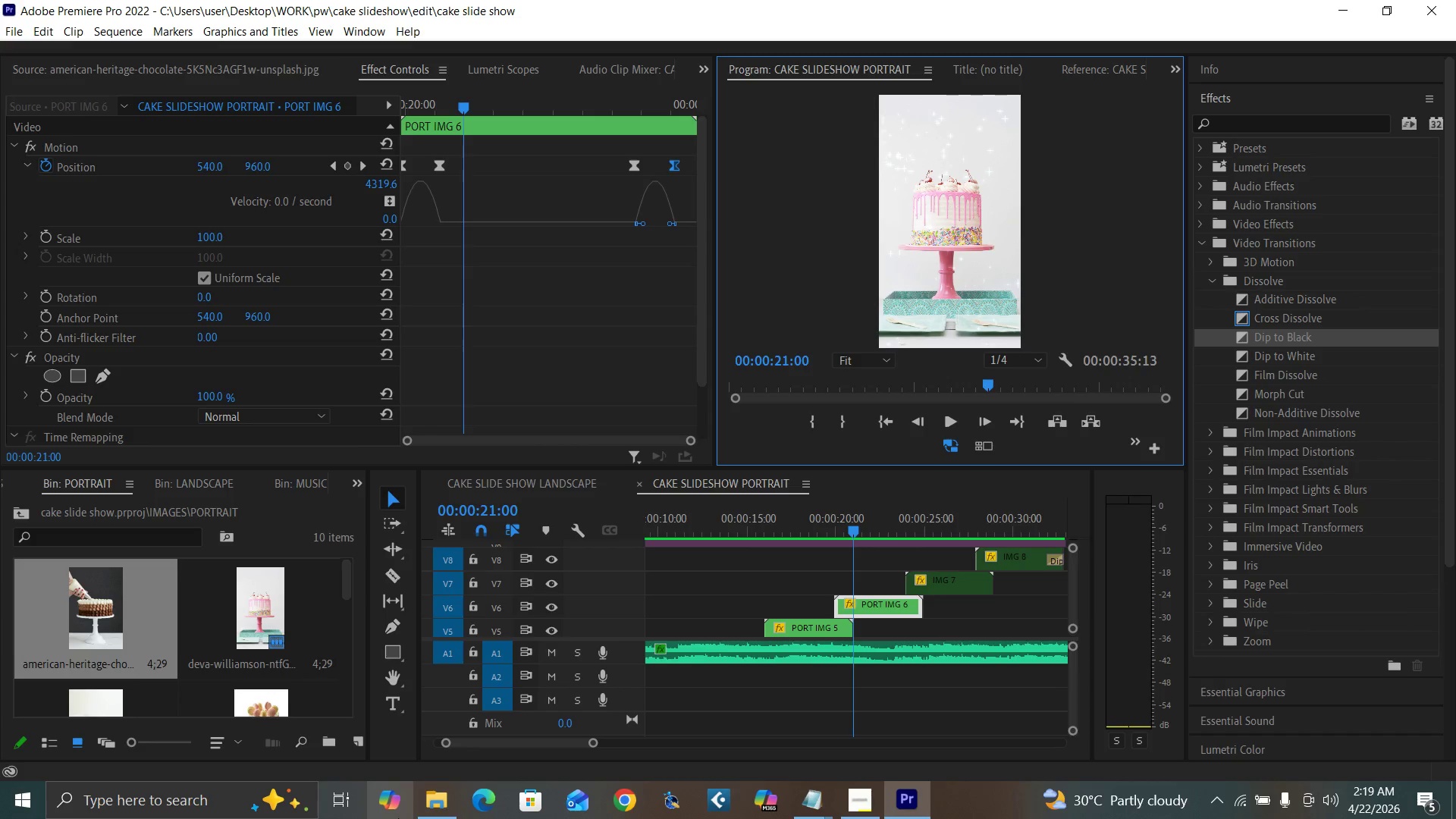 
left_click_drag(start_coordinate=[348, 585], to_coordinate=[362, 699])
 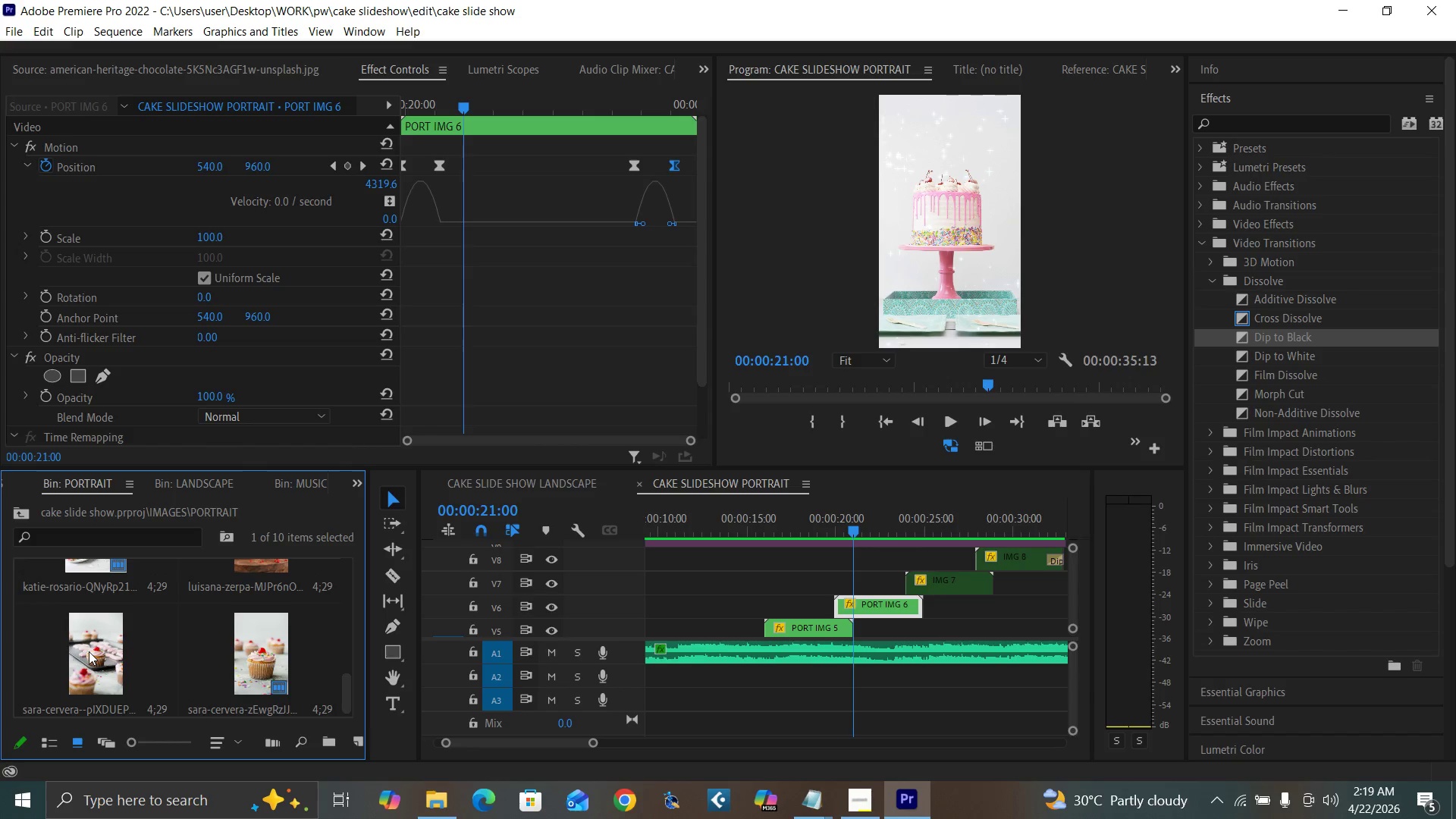 
left_click_drag(start_coordinate=[89, 651], to_coordinate=[833, 570])
 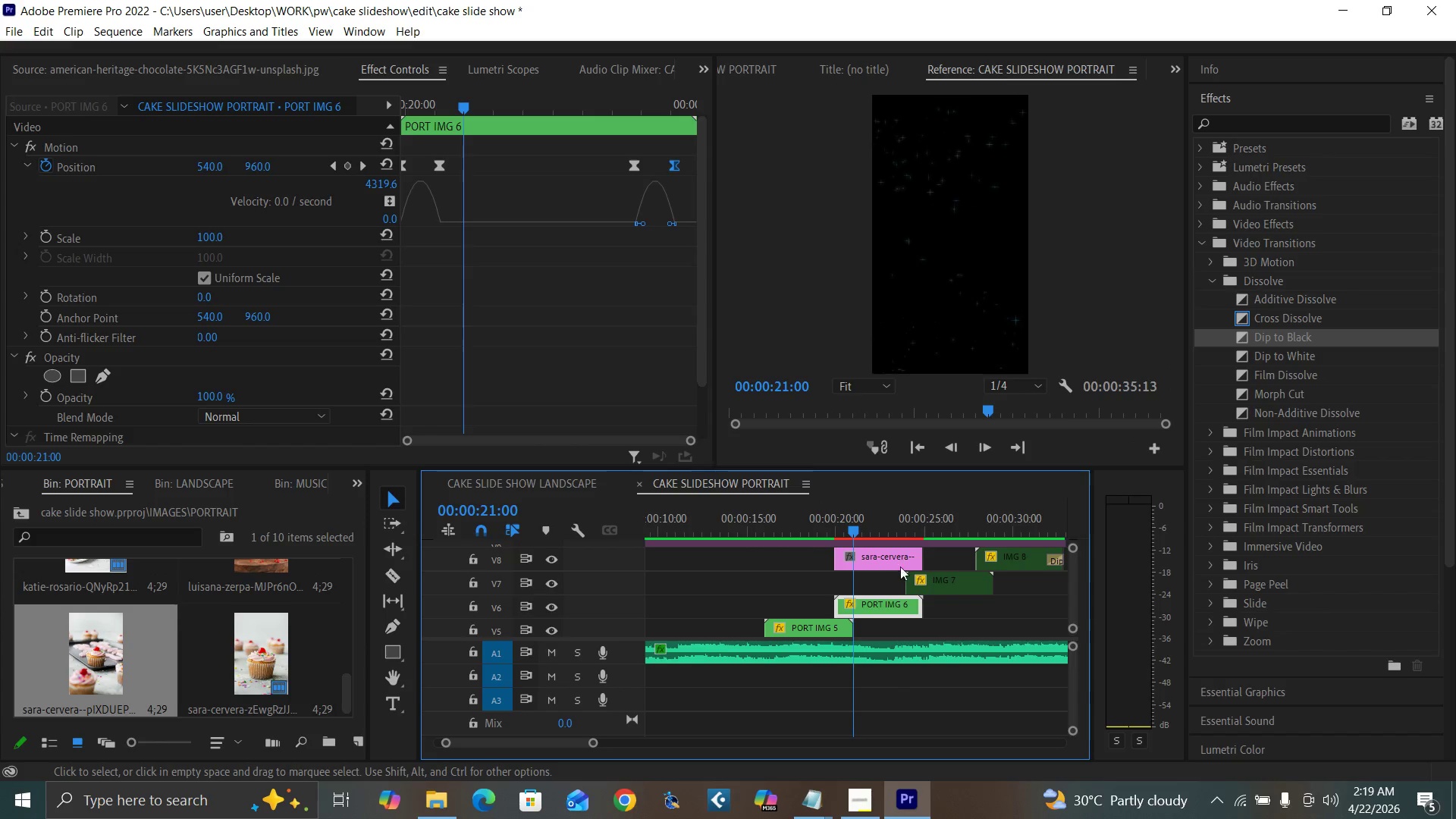 
left_click([886, 555])
 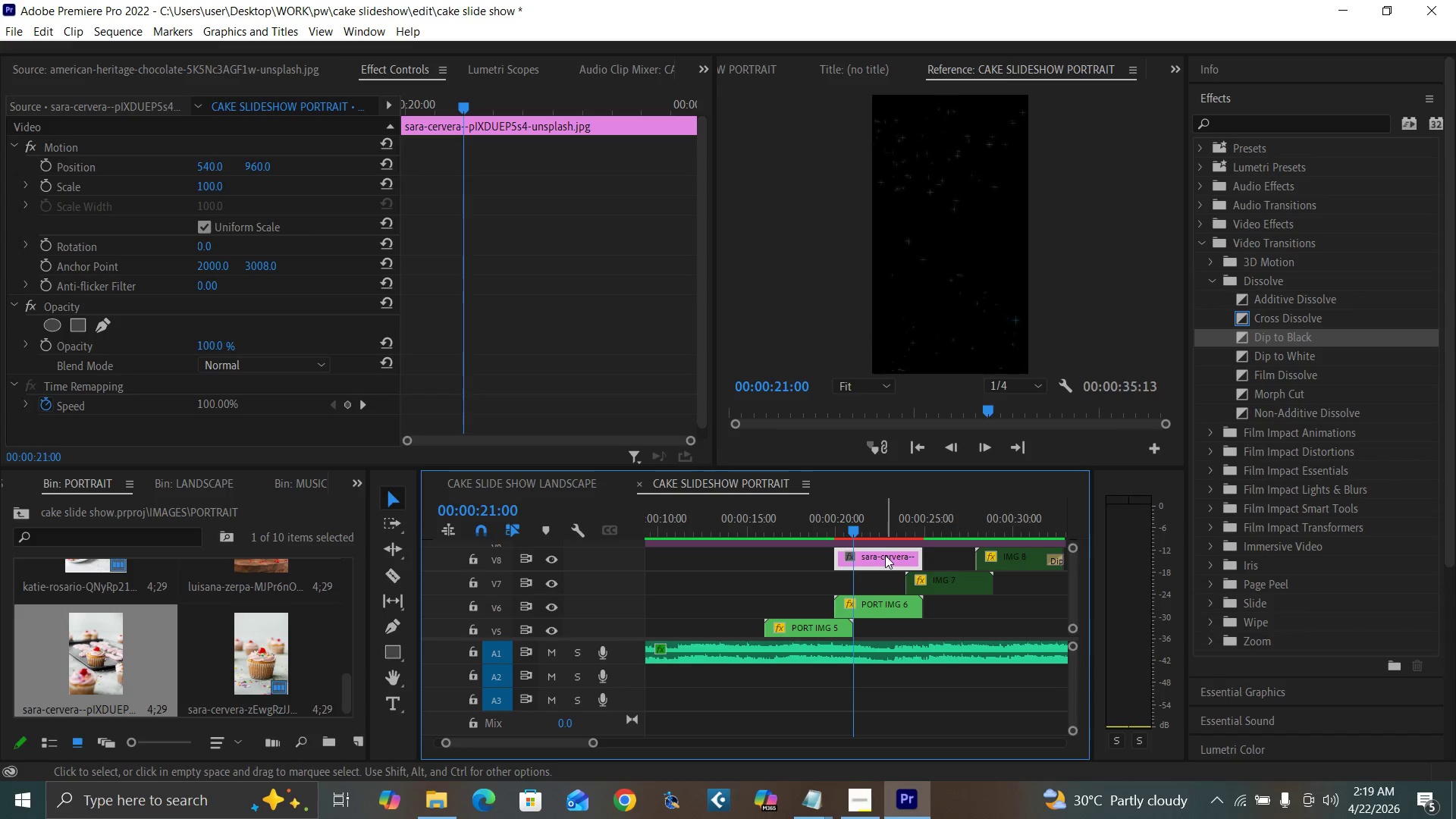 
wait(11.45)
 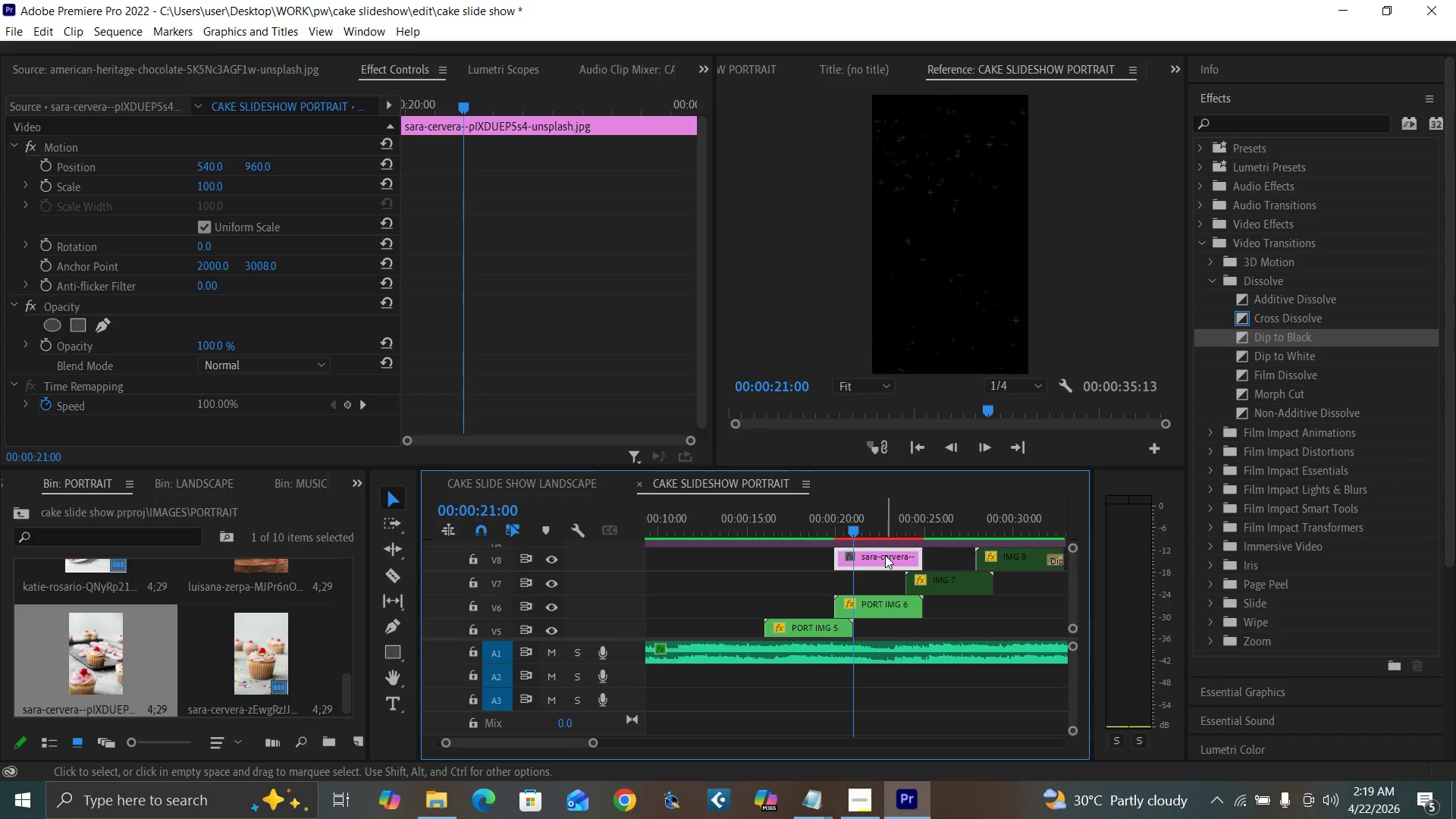 
type(35)
 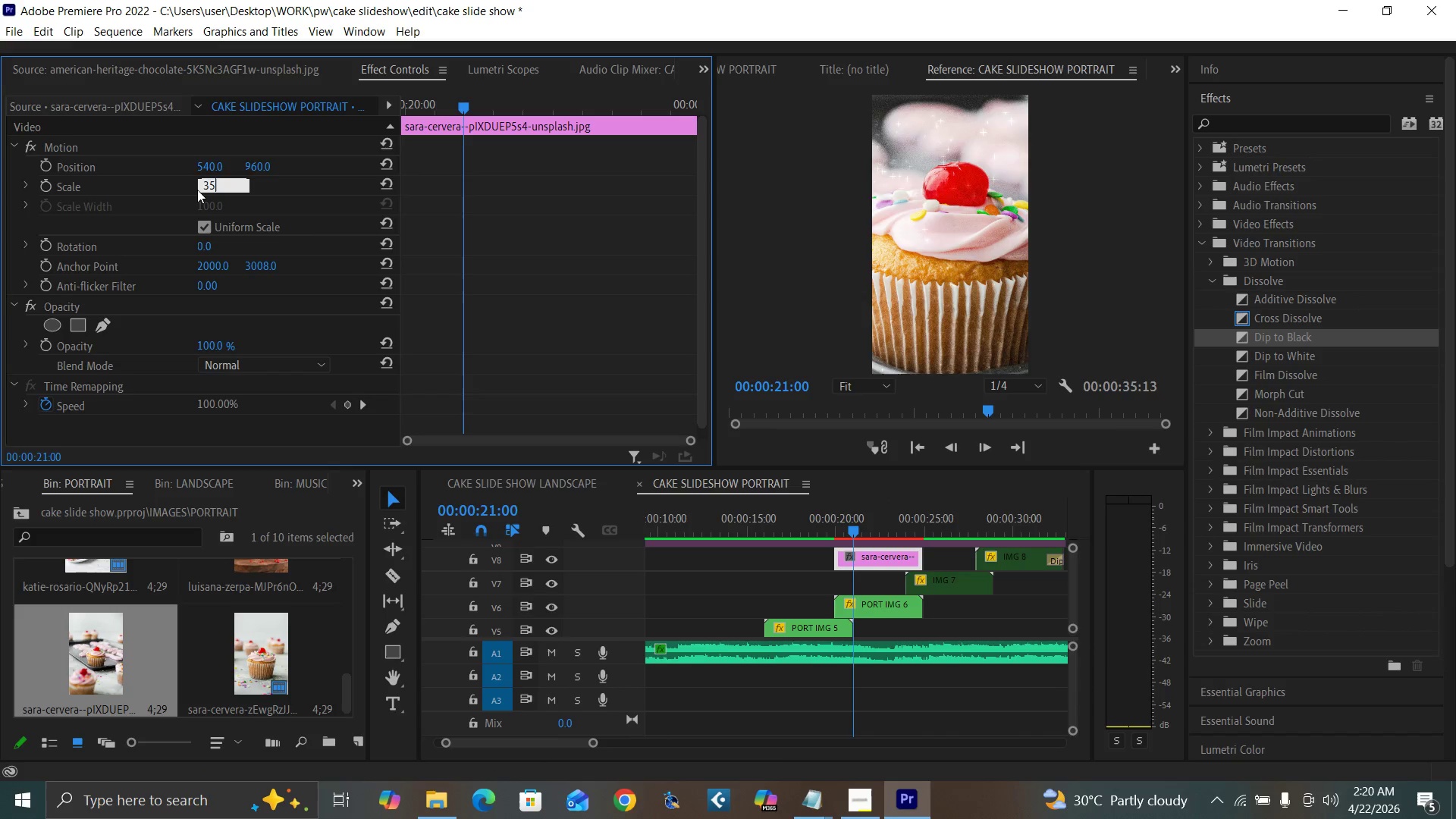 
key(Enter)
 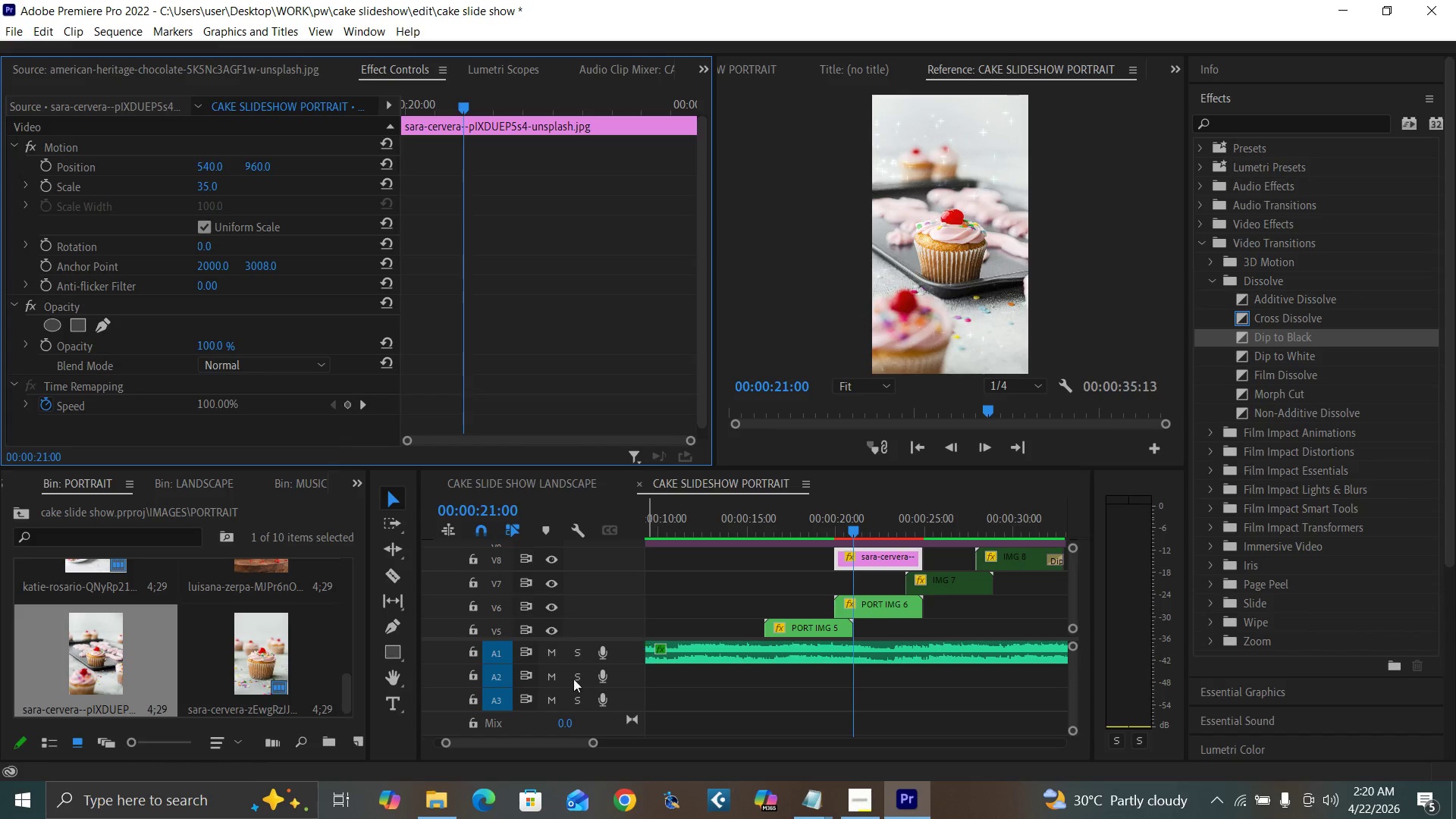 
wait(5.08)
 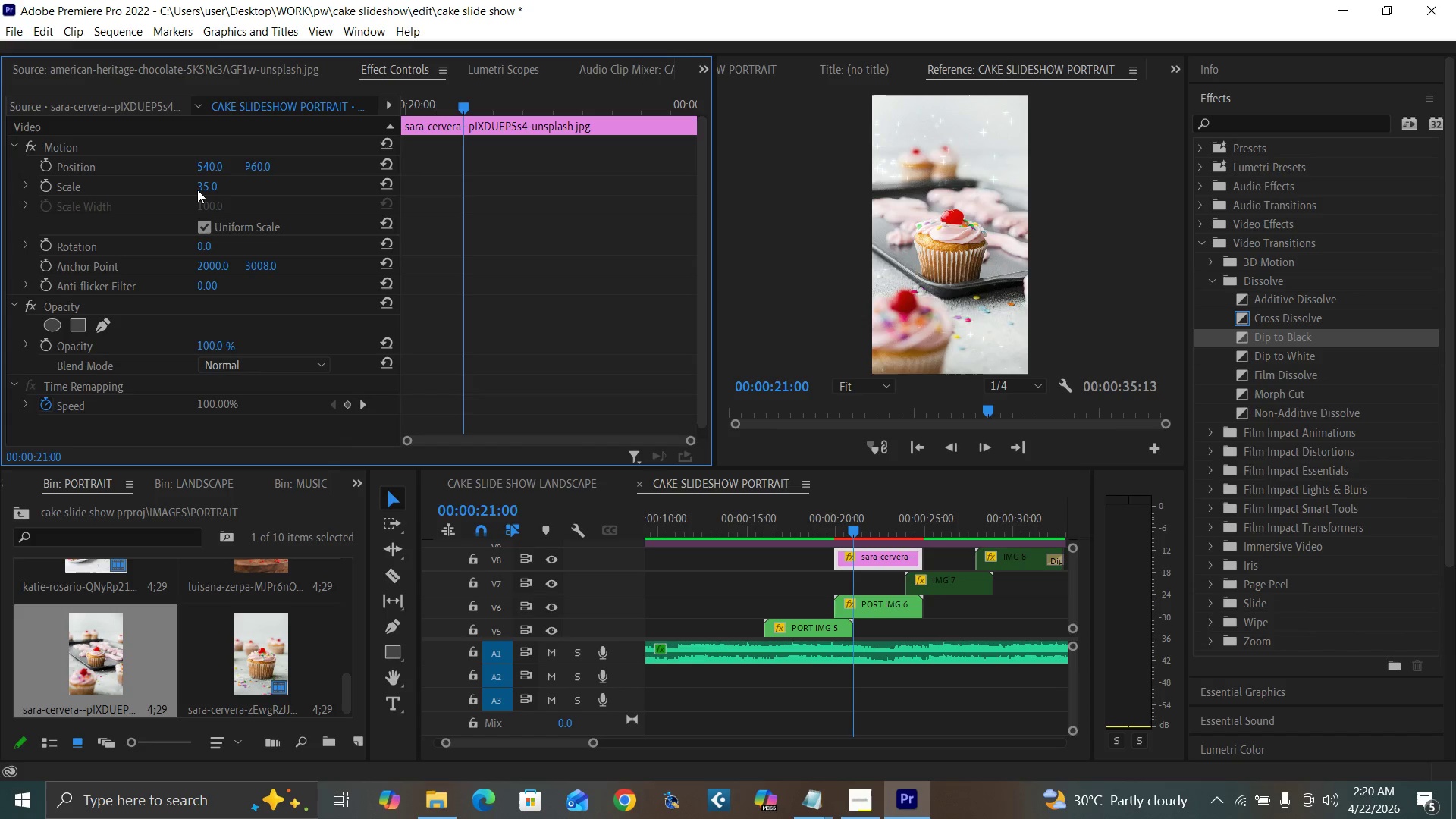 
left_click_drag(start_coordinate=[595, 743], to_coordinate=[635, 761])
 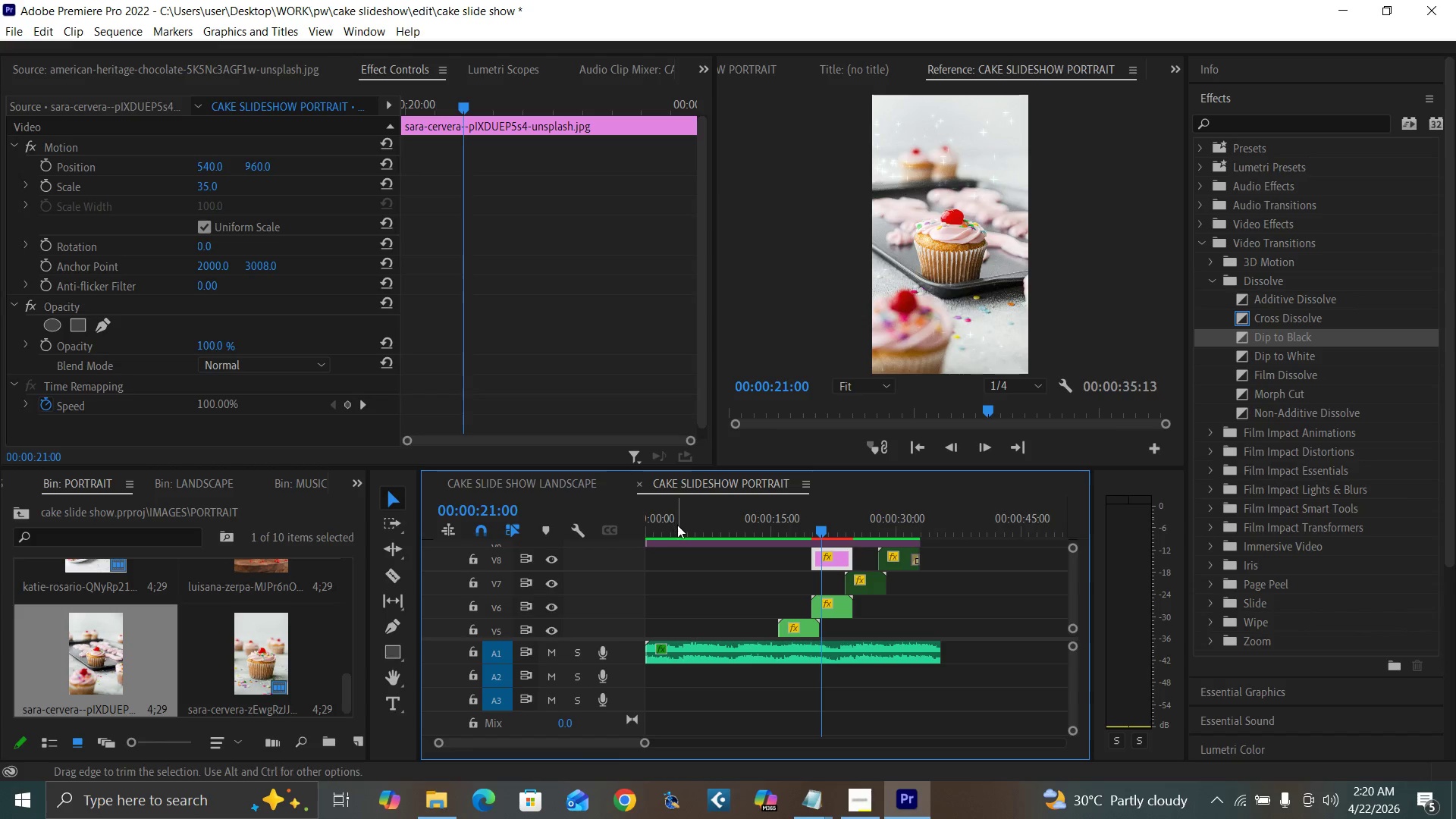 
left_click_drag(start_coordinate=[655, 513], to_coordinate=[610, 539])
 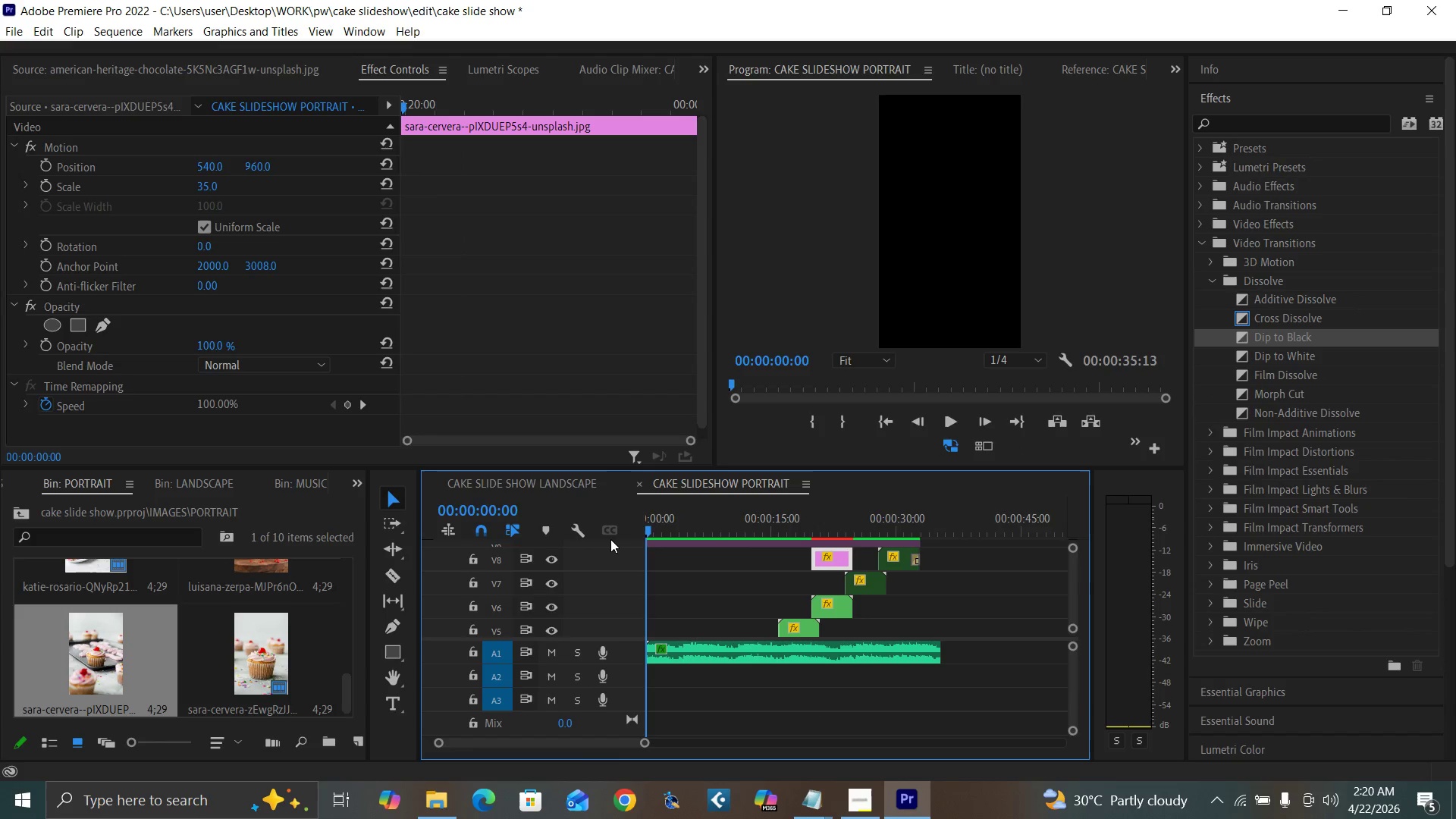 
key(Space)
 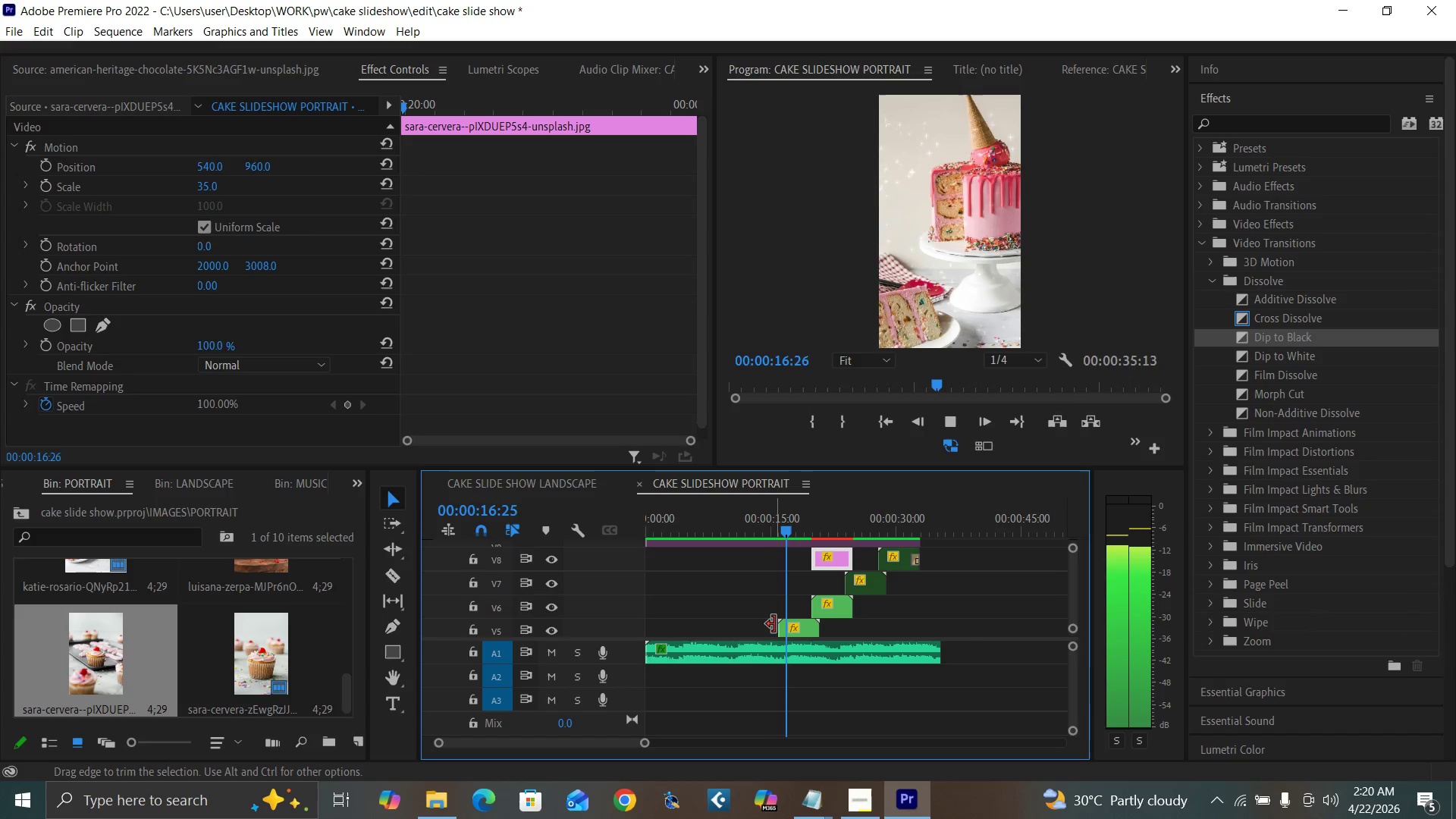 
wait(21.92)
 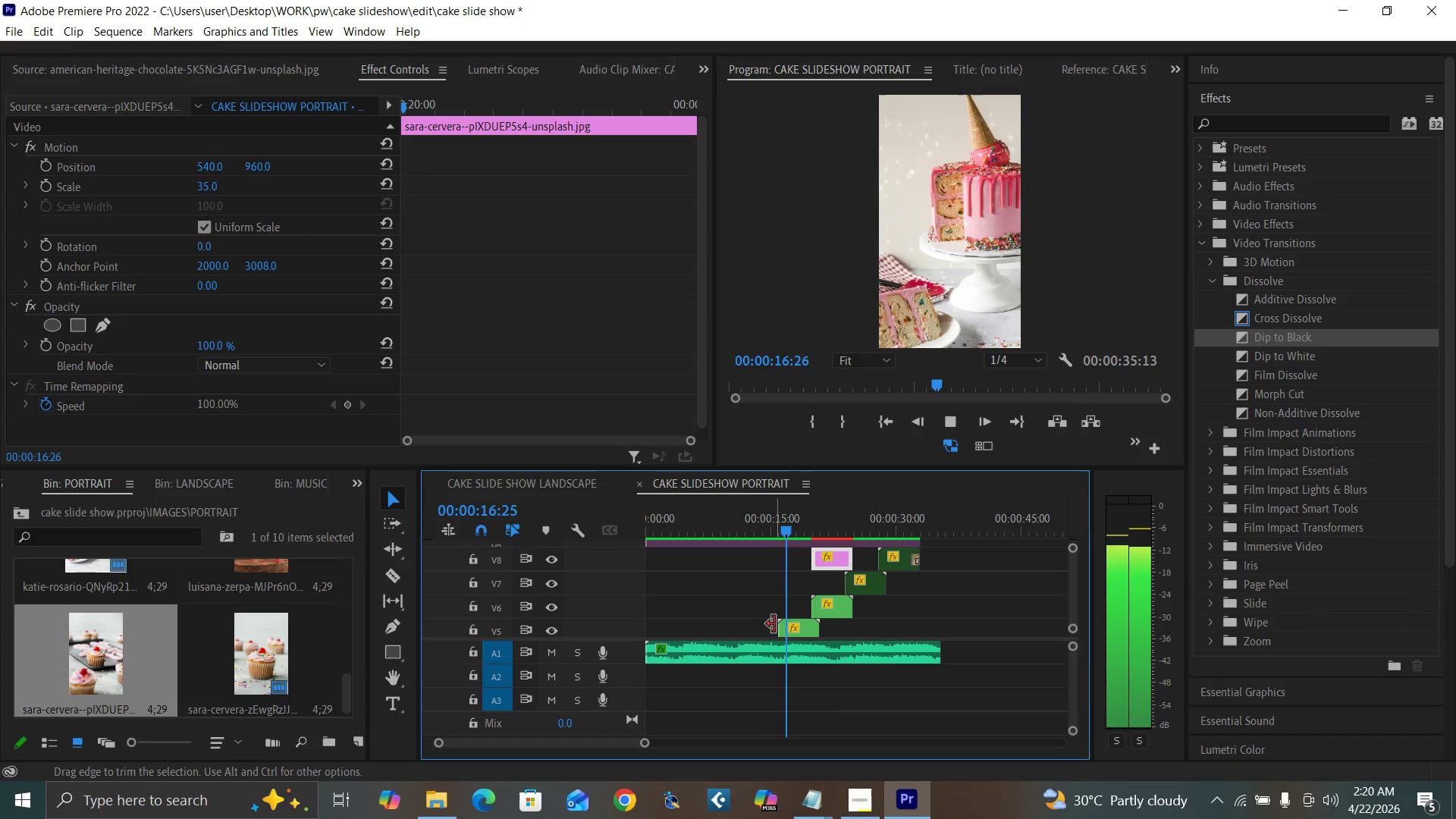 
key(Space)
 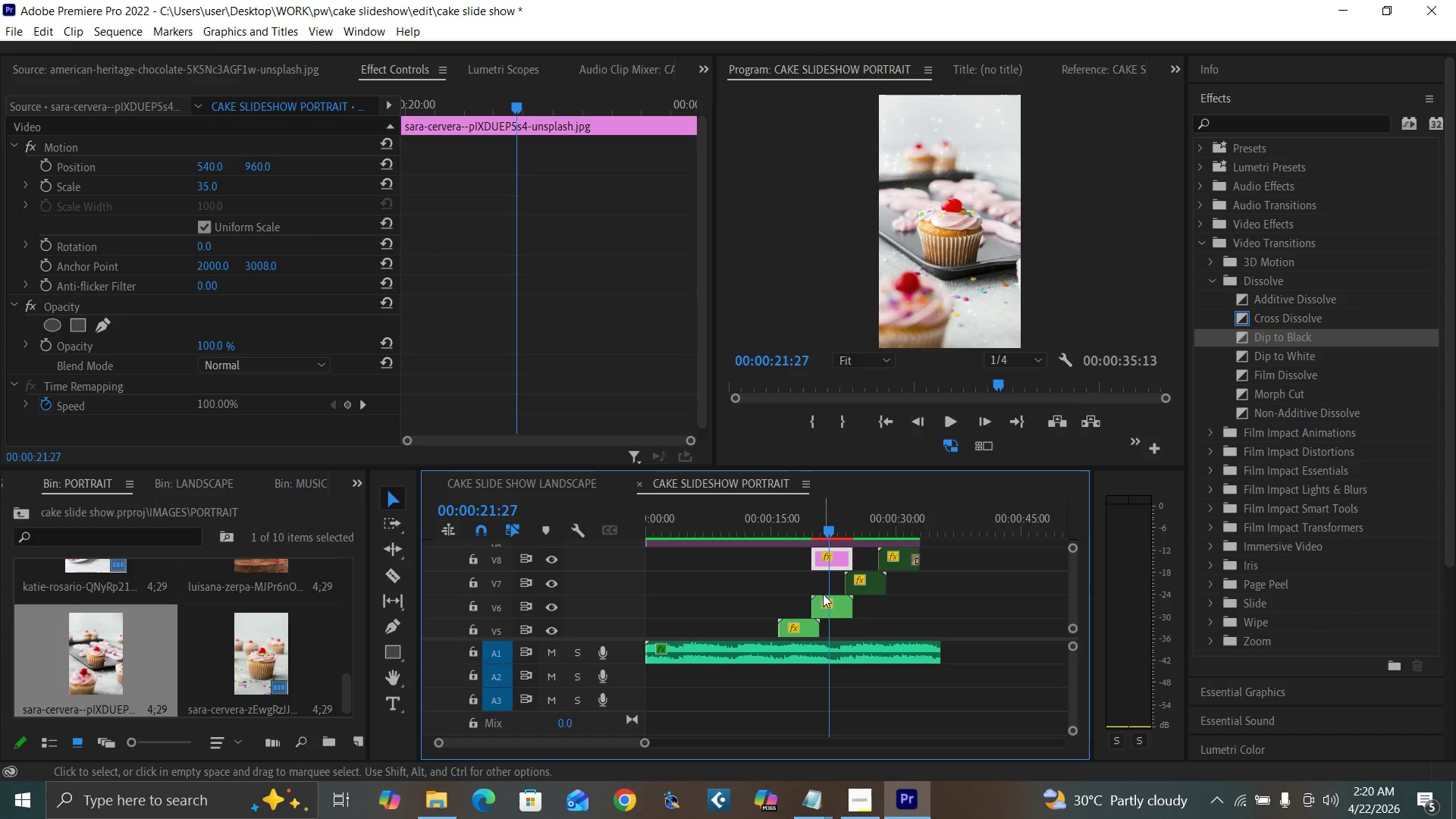 
key(Equal)
 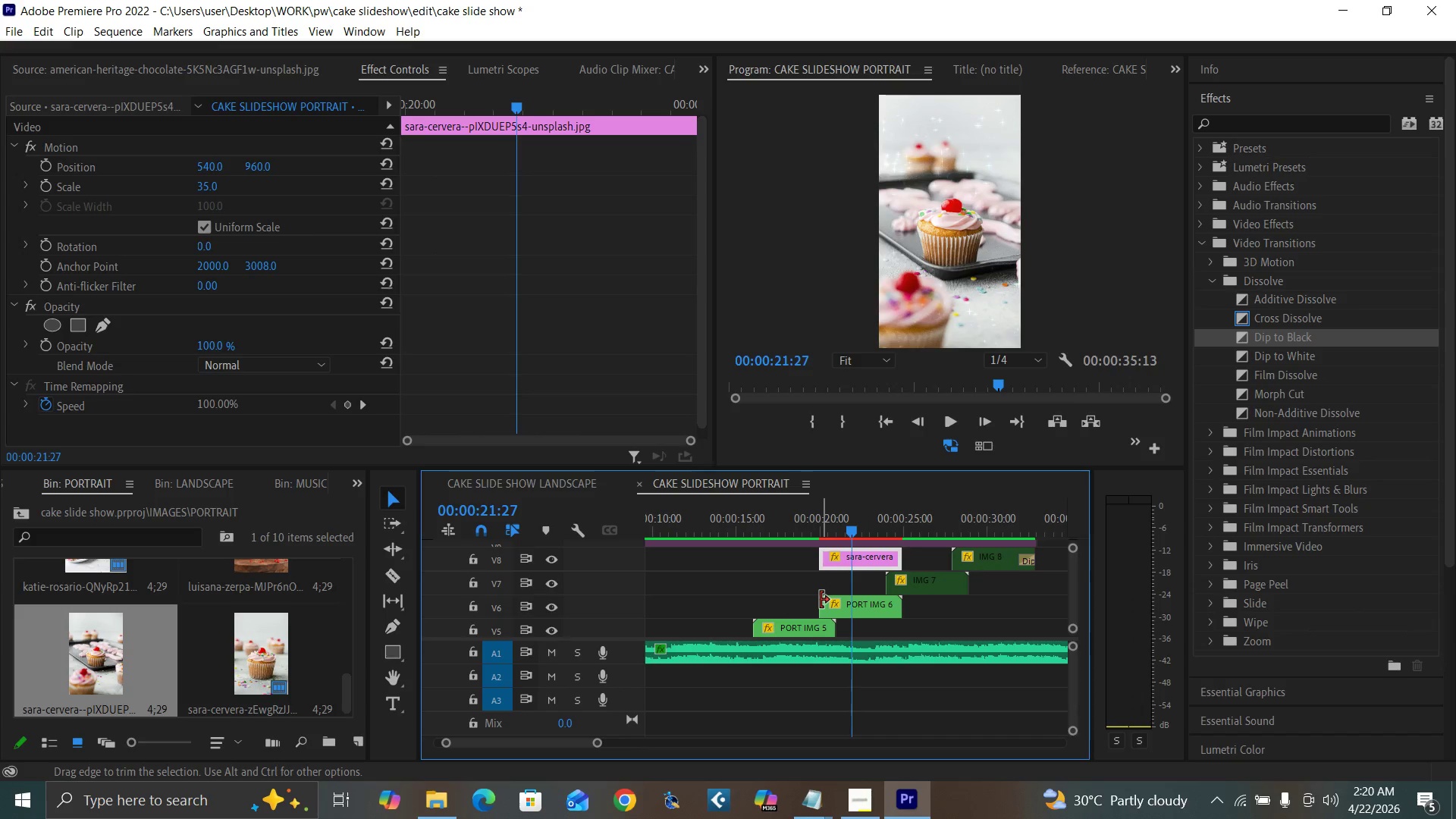 
key(Equal)
 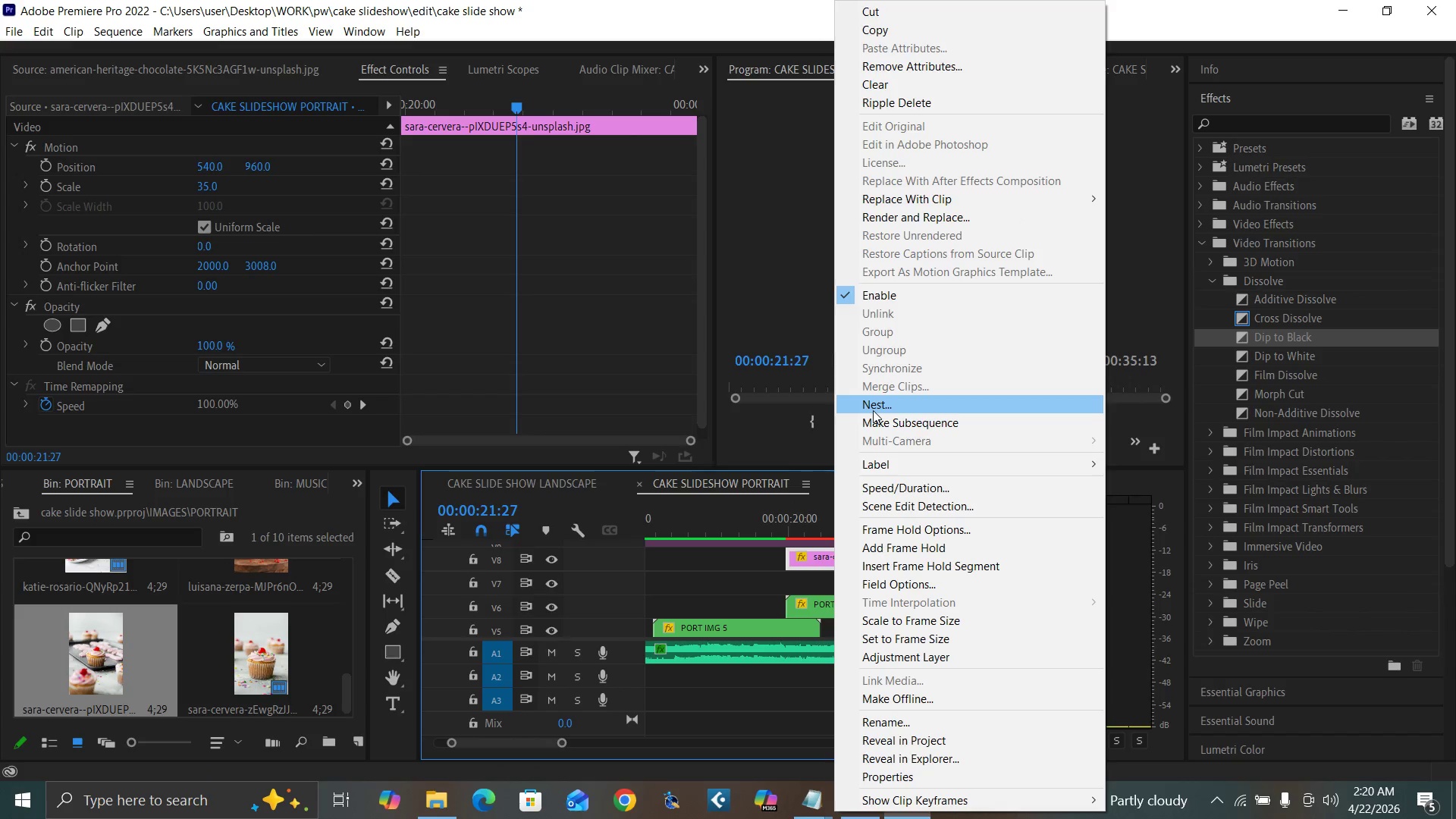 
wait(6.86)
 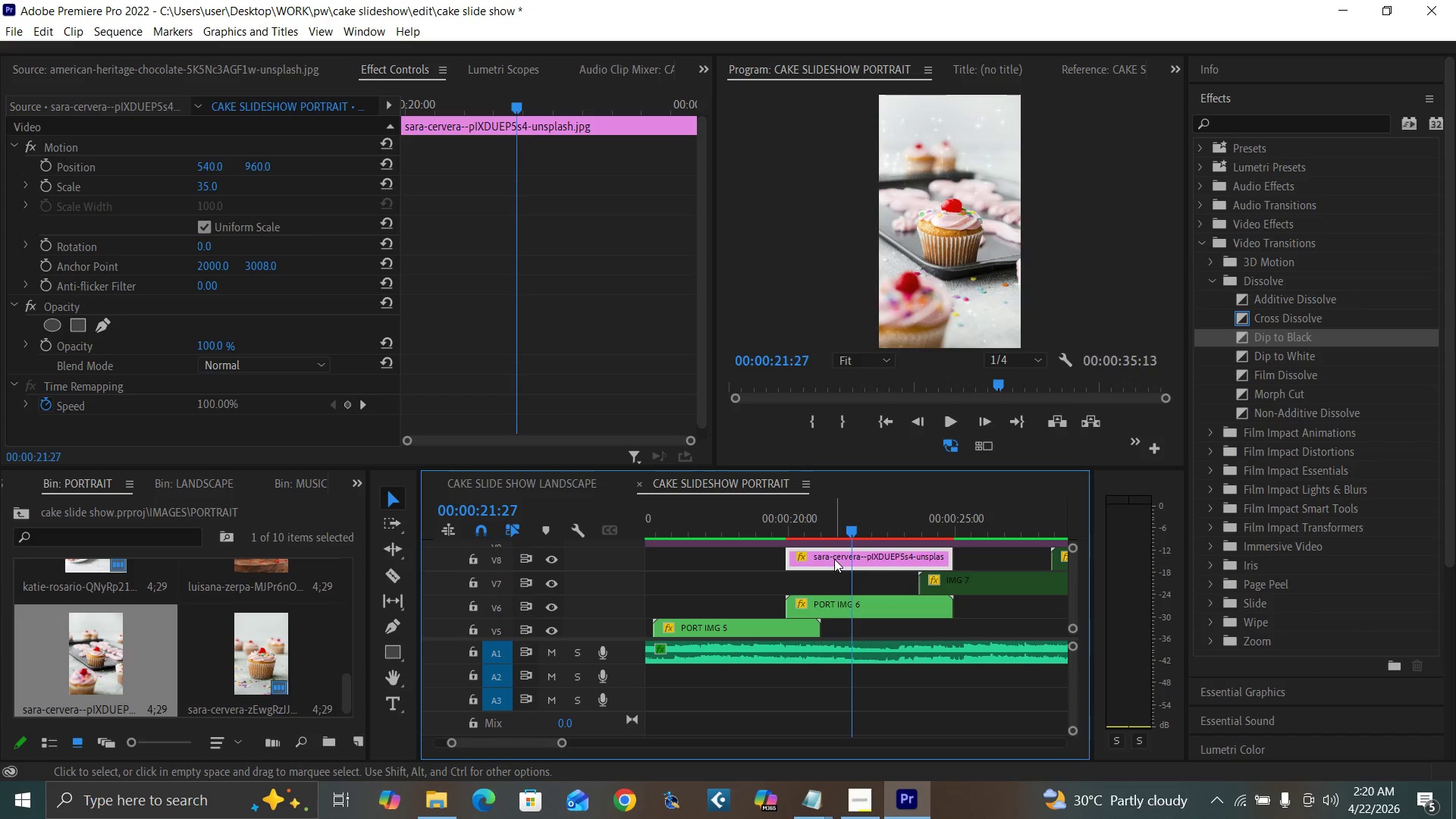 
left_click([873, 410])
 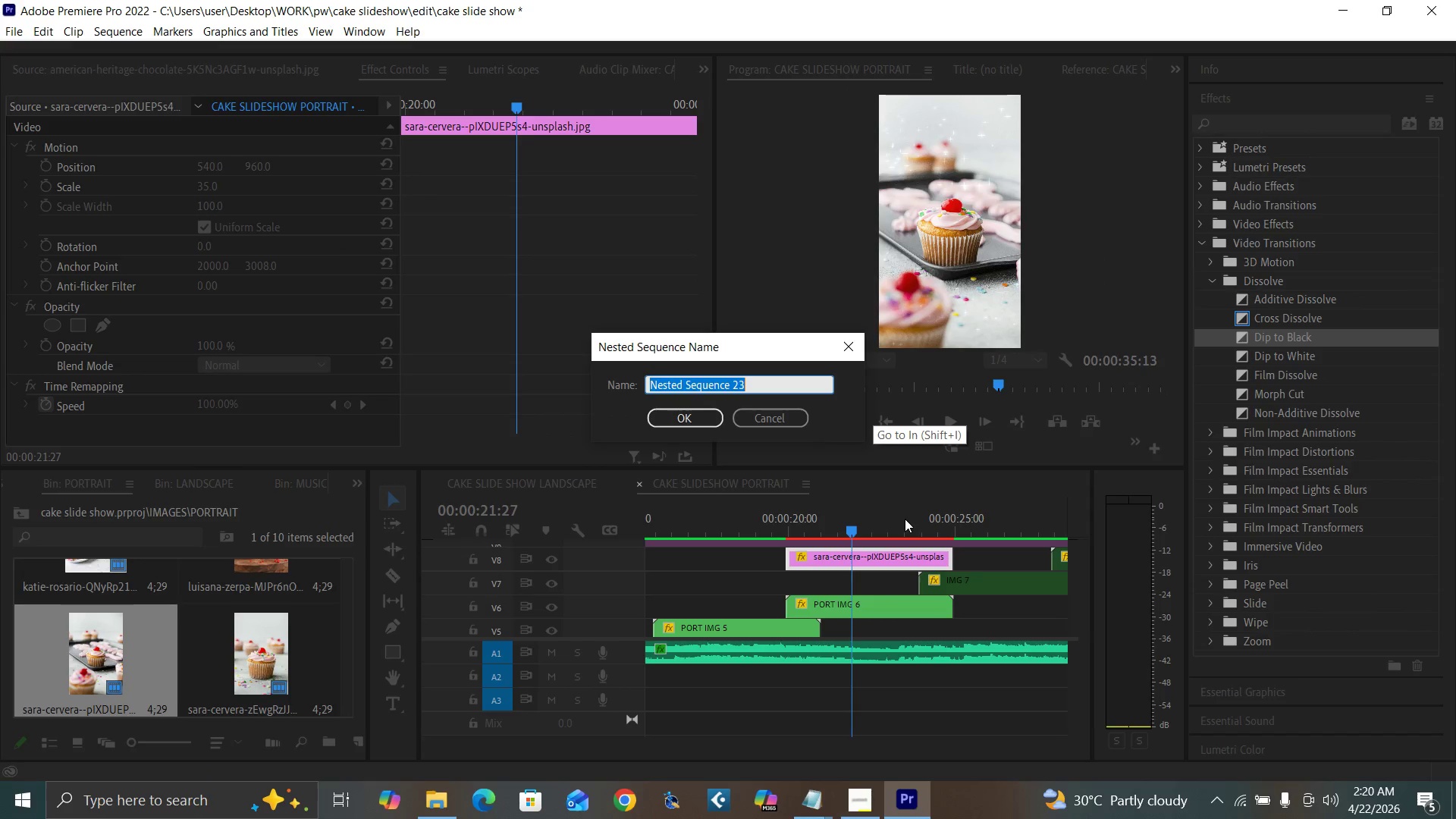 
type(PORT IMG 7)
 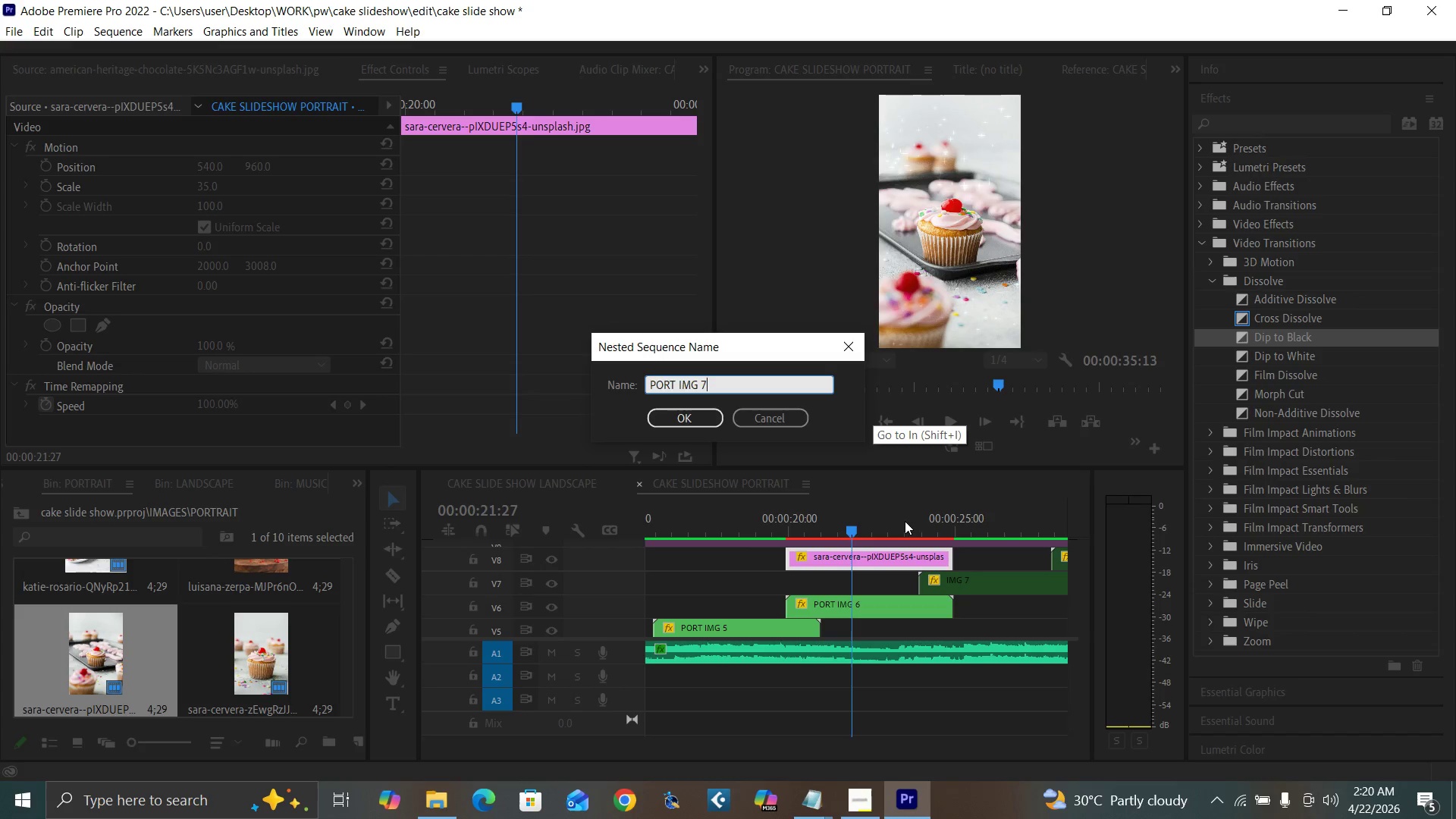 
key(Enter)
 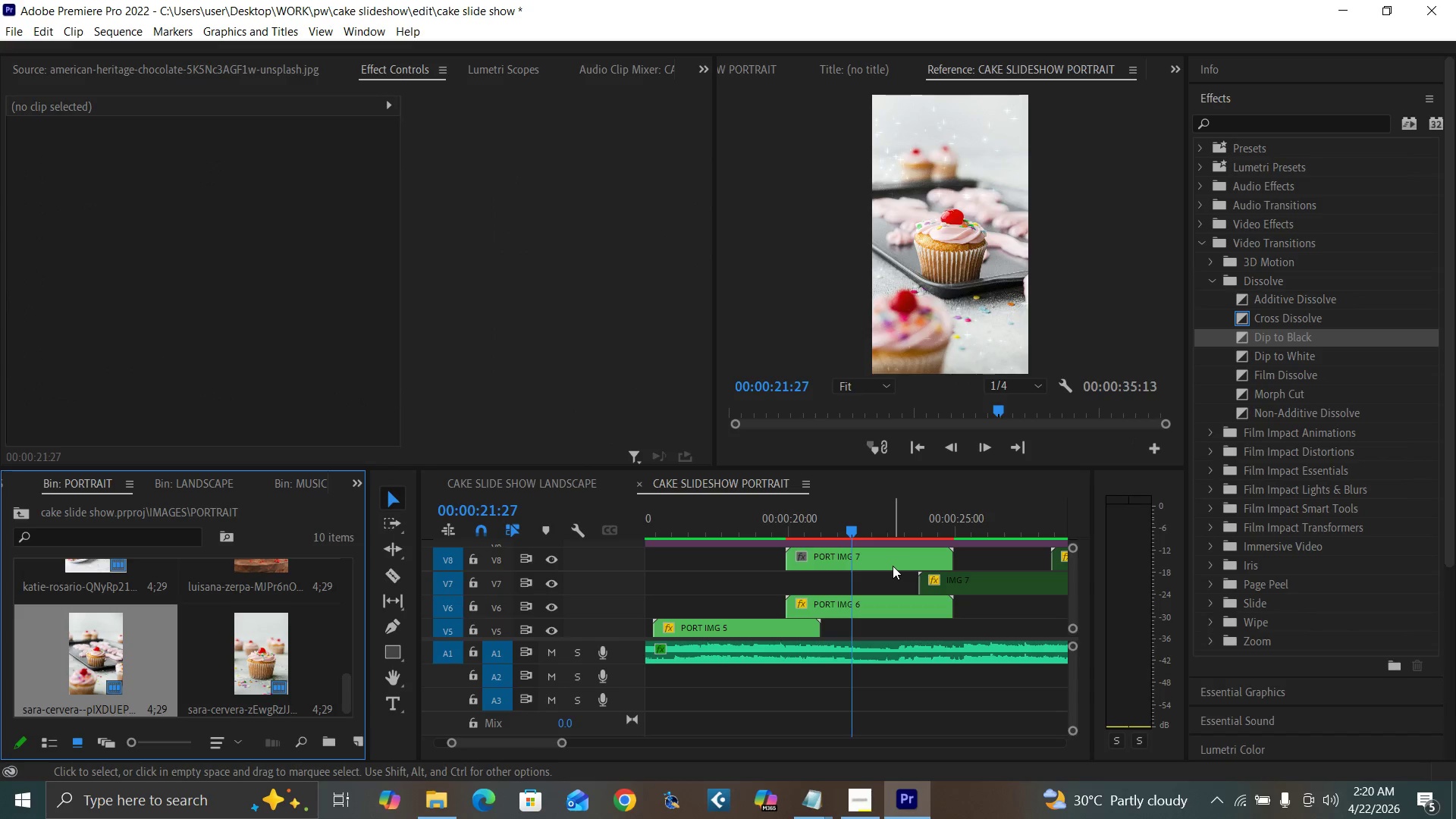 
key(Minus)
 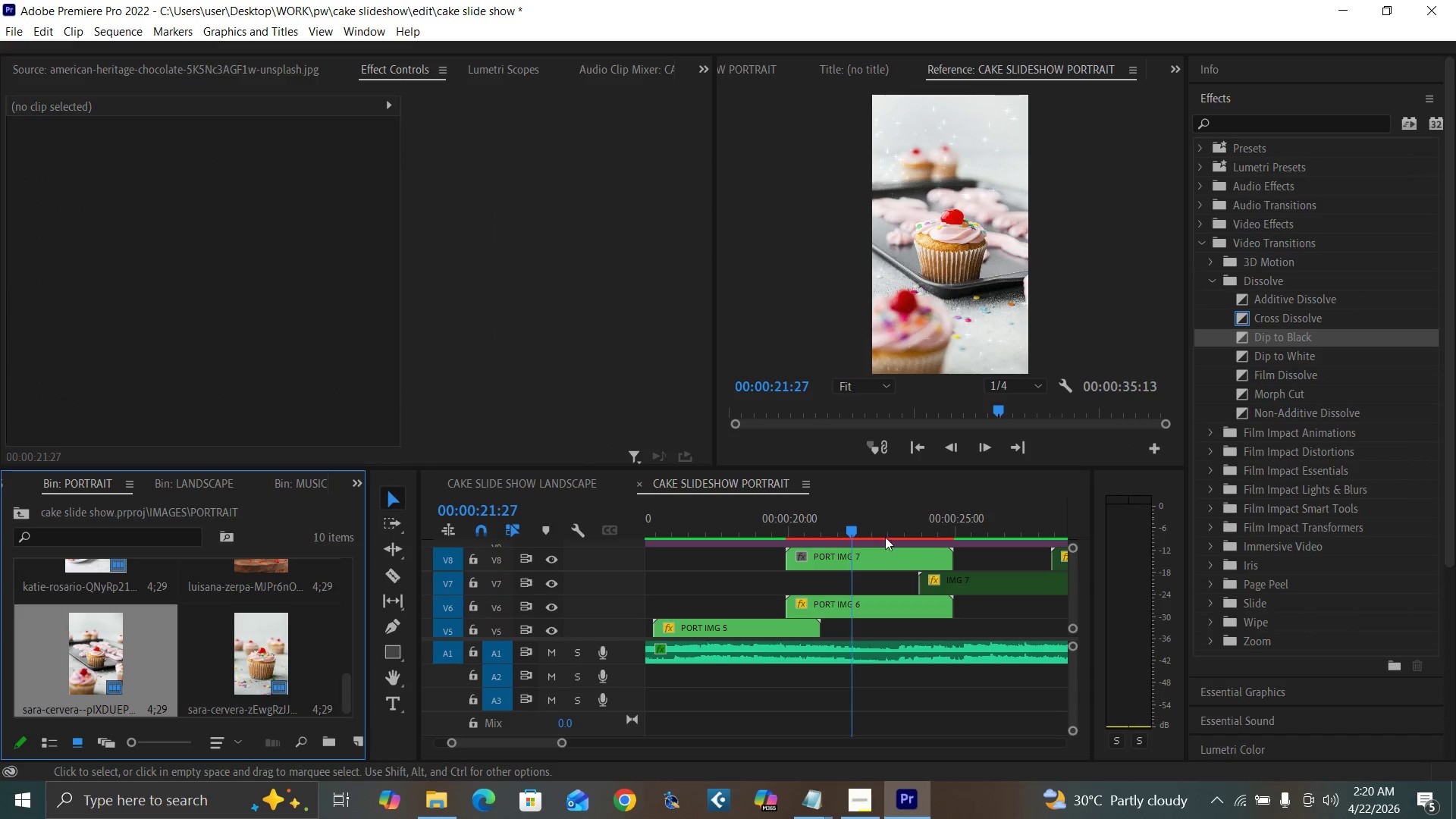 
left_click([880, 525])
 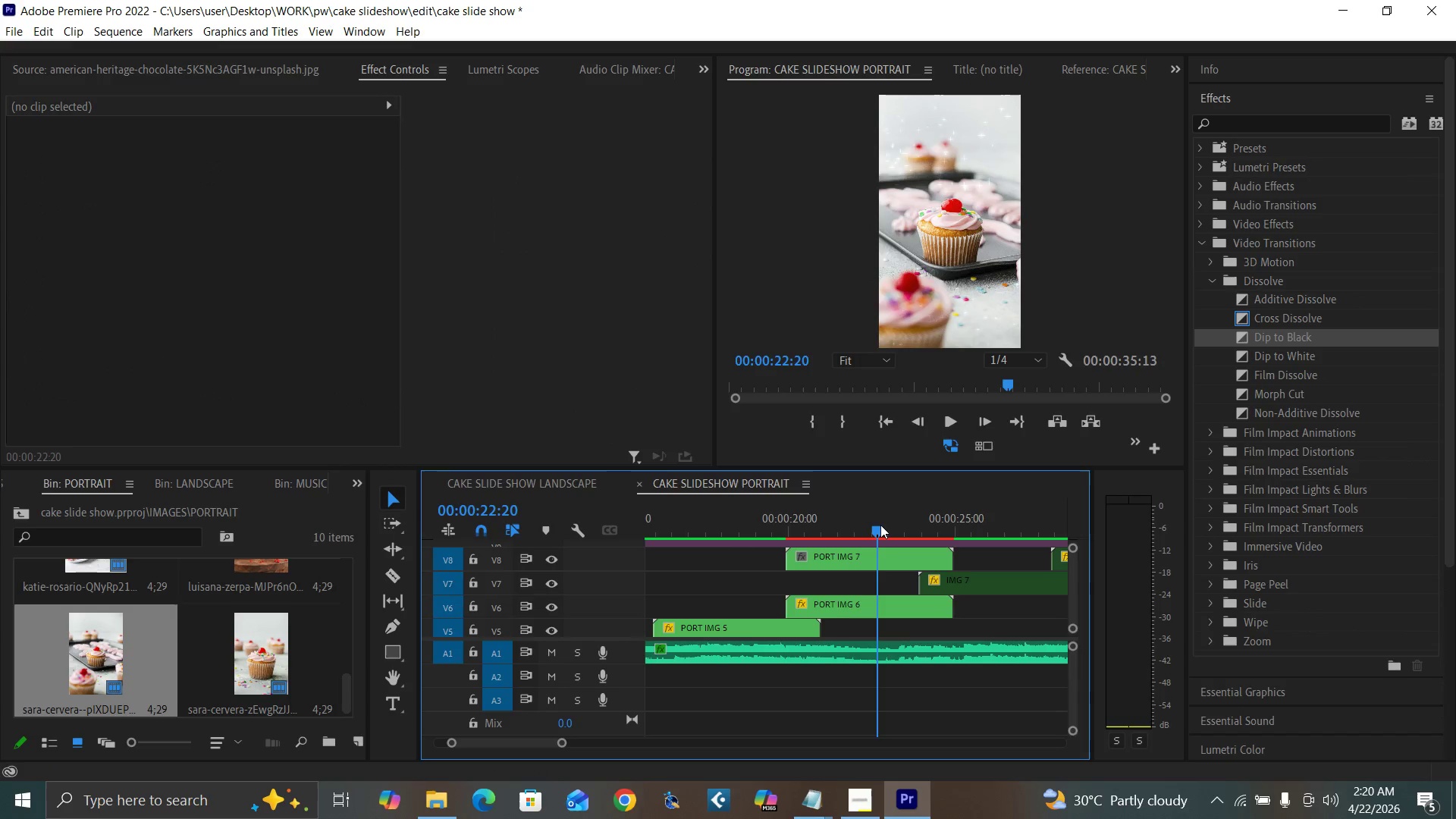 
key(Minus)
 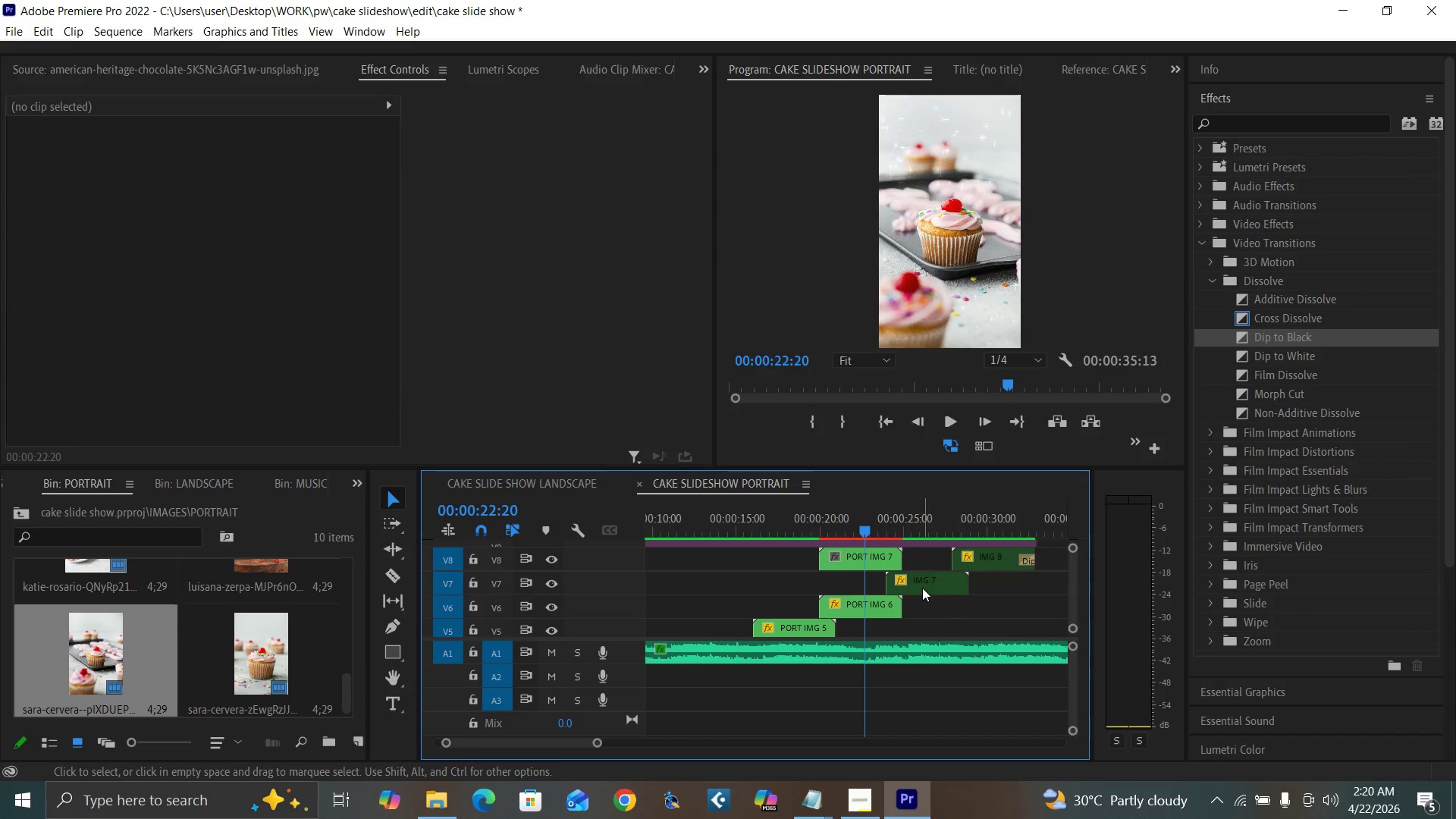 
left_click_drag(start_coordinate=[921, 585], to_coordinate=[921, 622])
 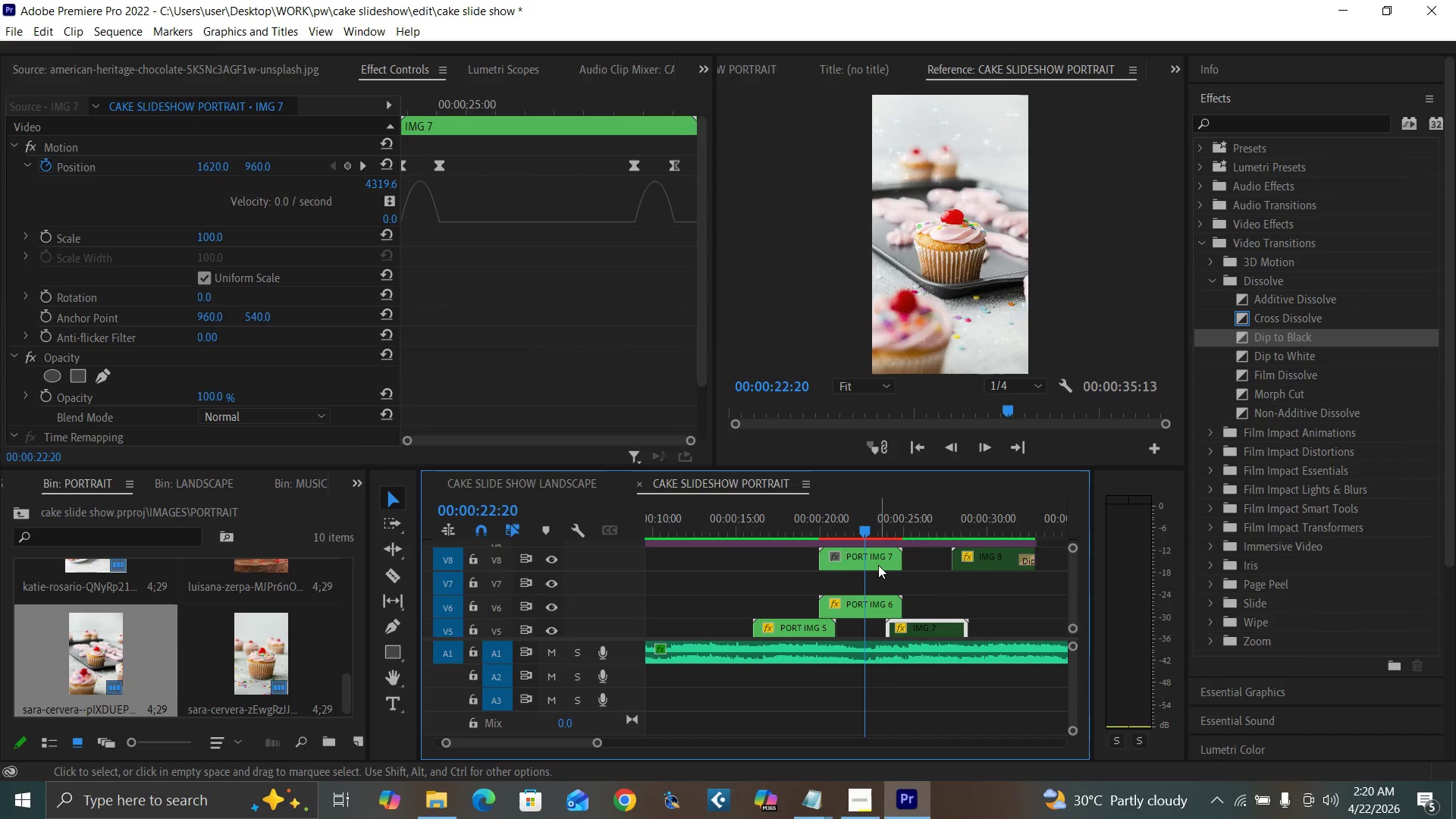 
left_click_drag(start_coordinate=[873, 561], to_coordinate=[933, 592])
 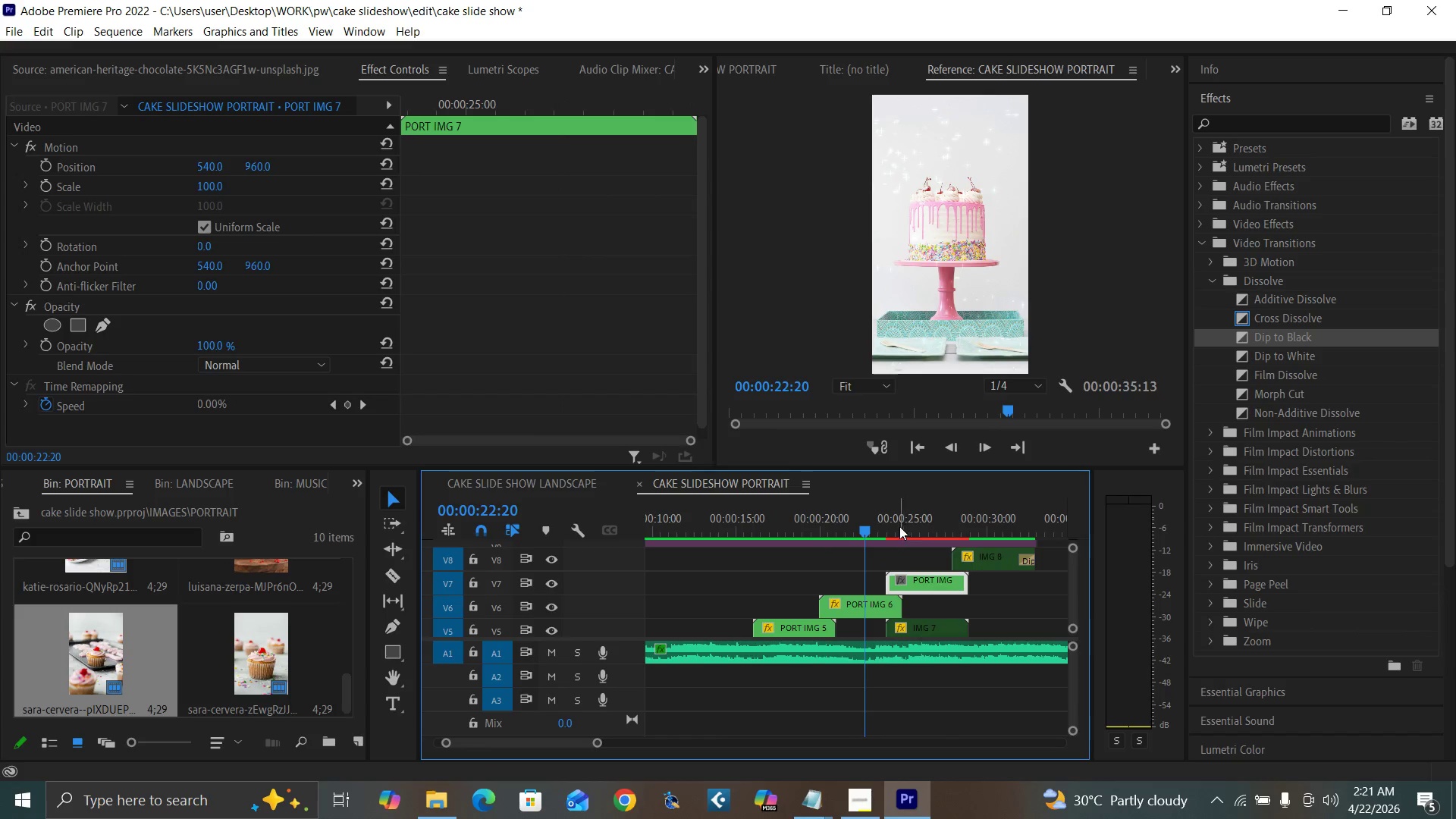 
left_click([895, 526])
 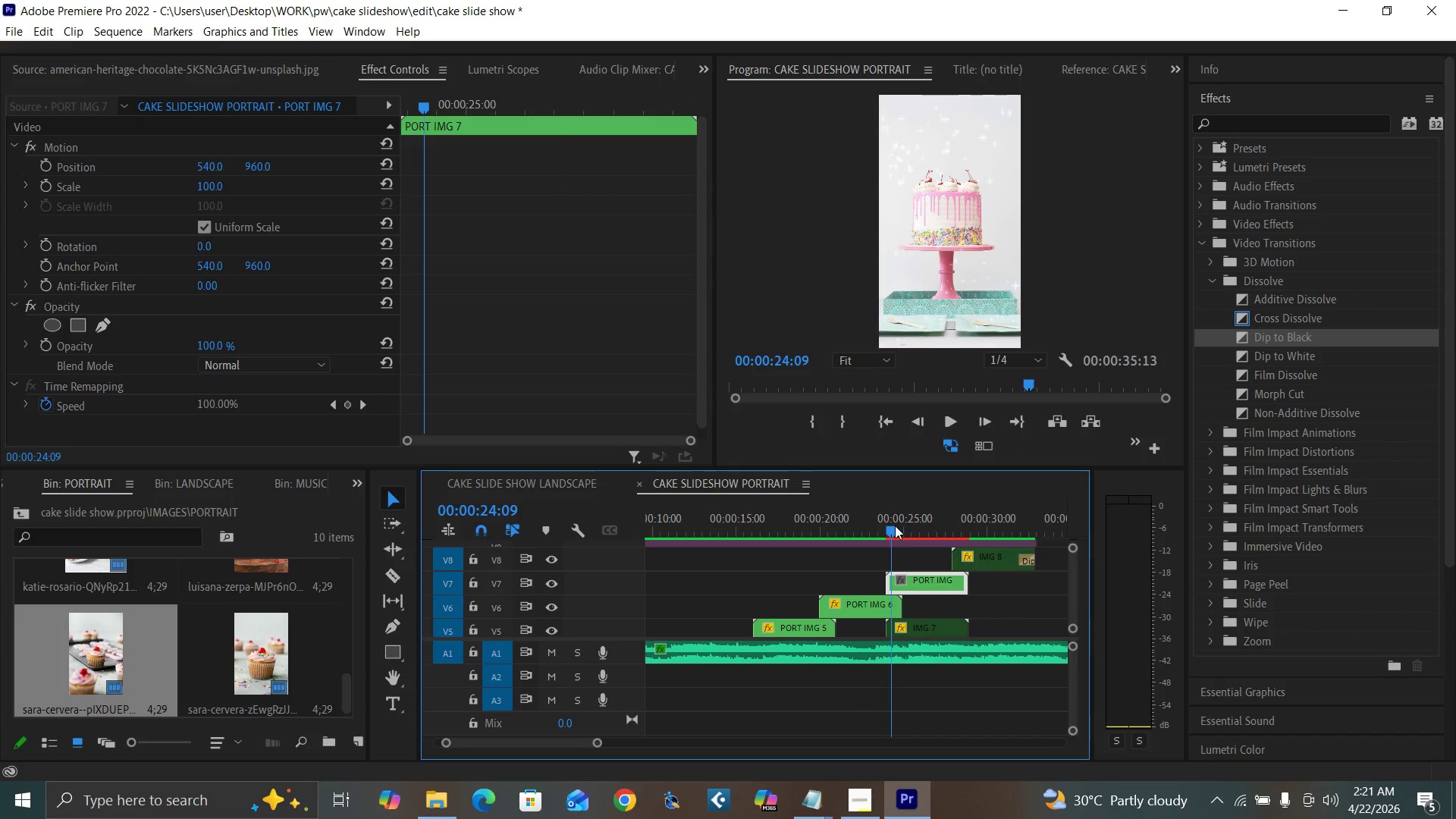 
key(Equal)
 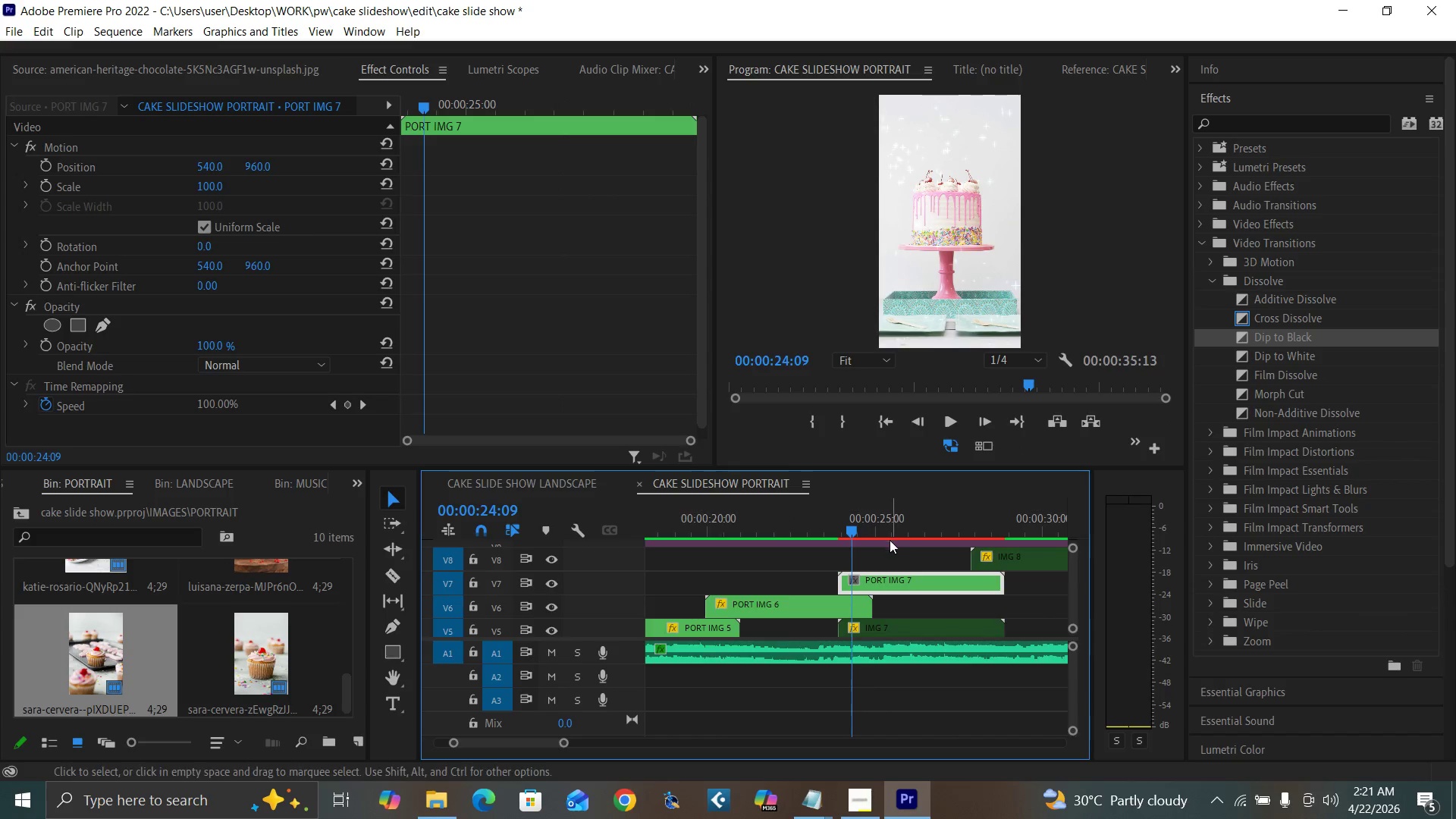 
key(Equal)
 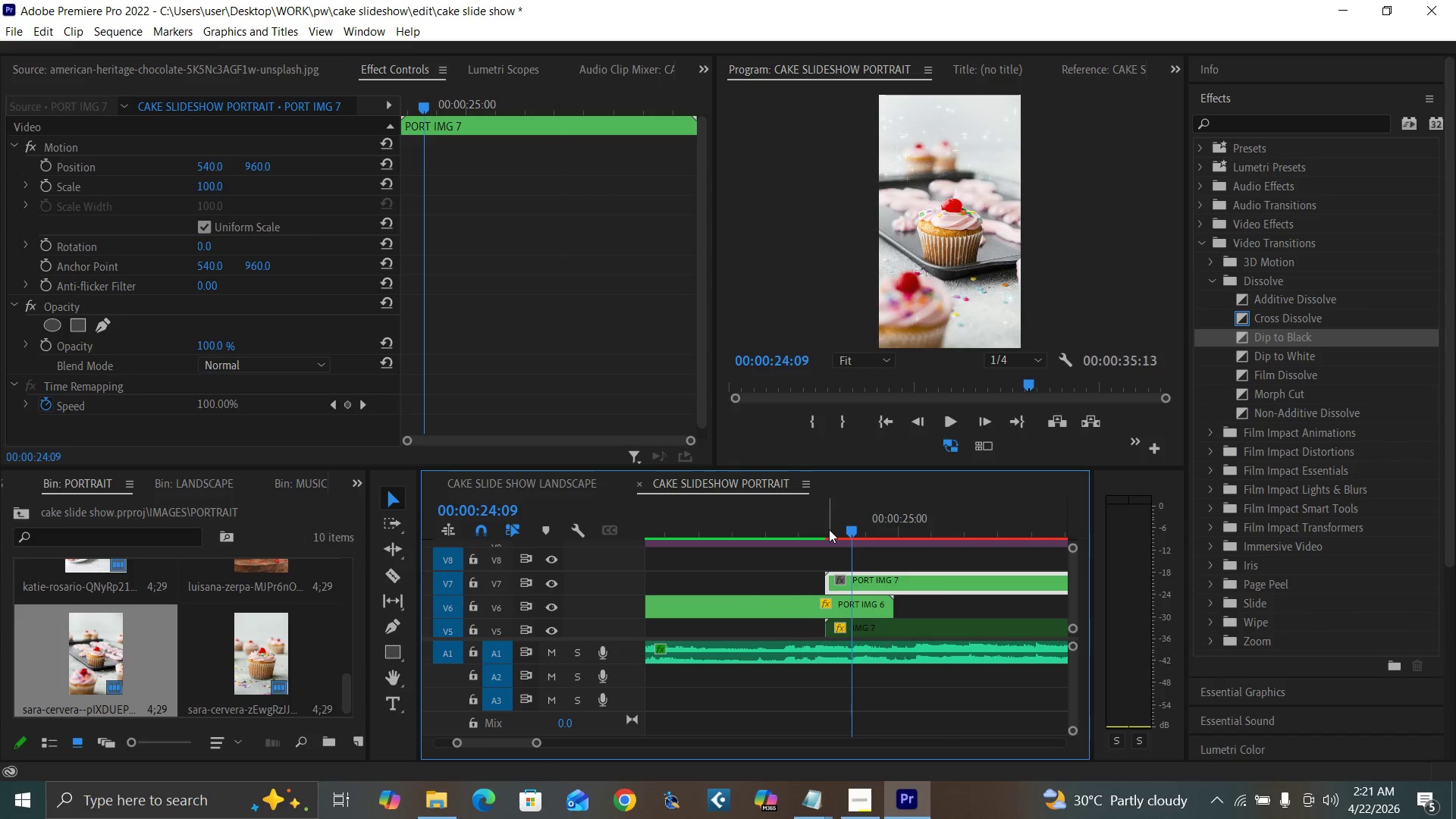 
left_click([829, 529])
 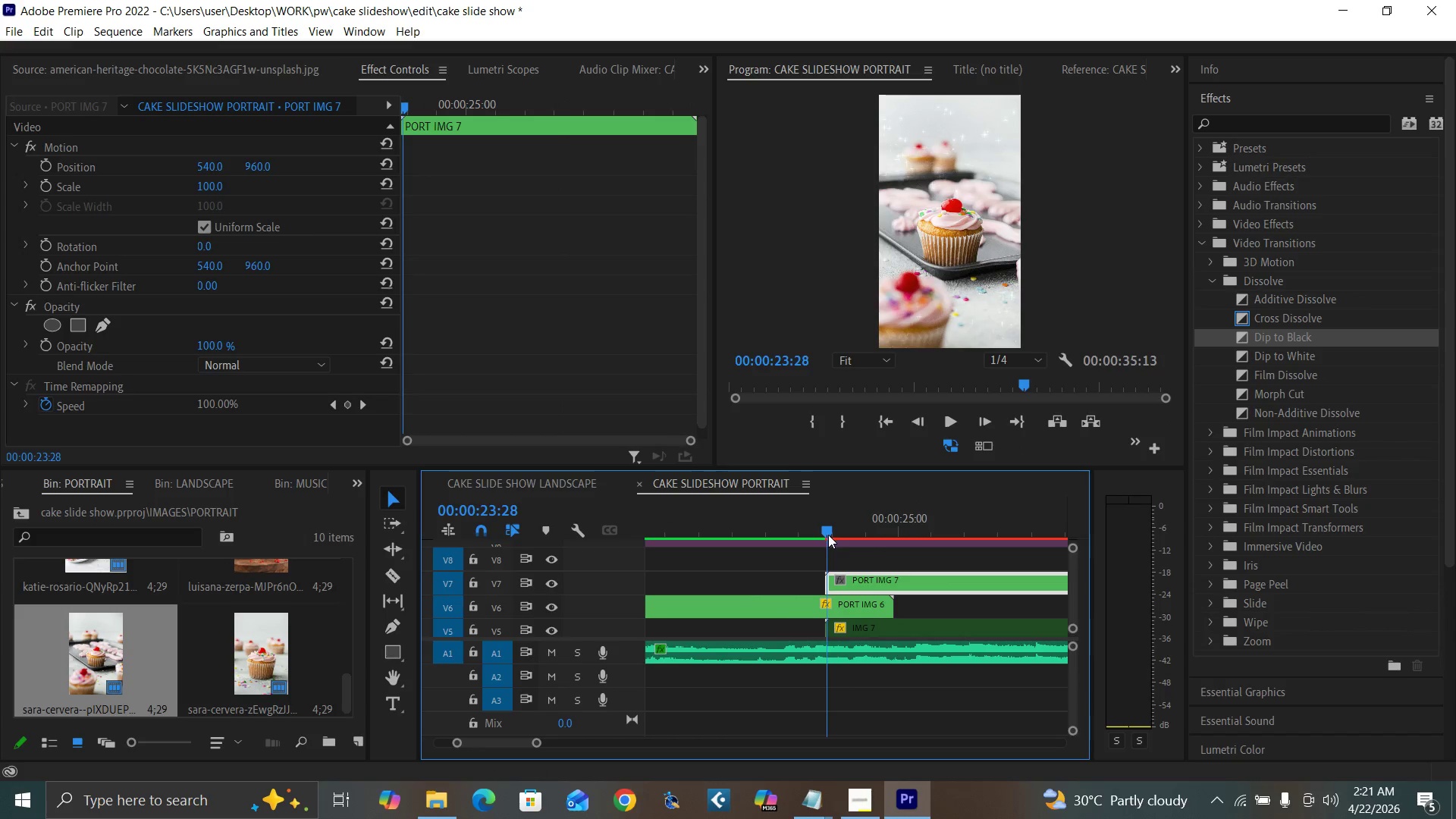 
key(ArrowLeft)
 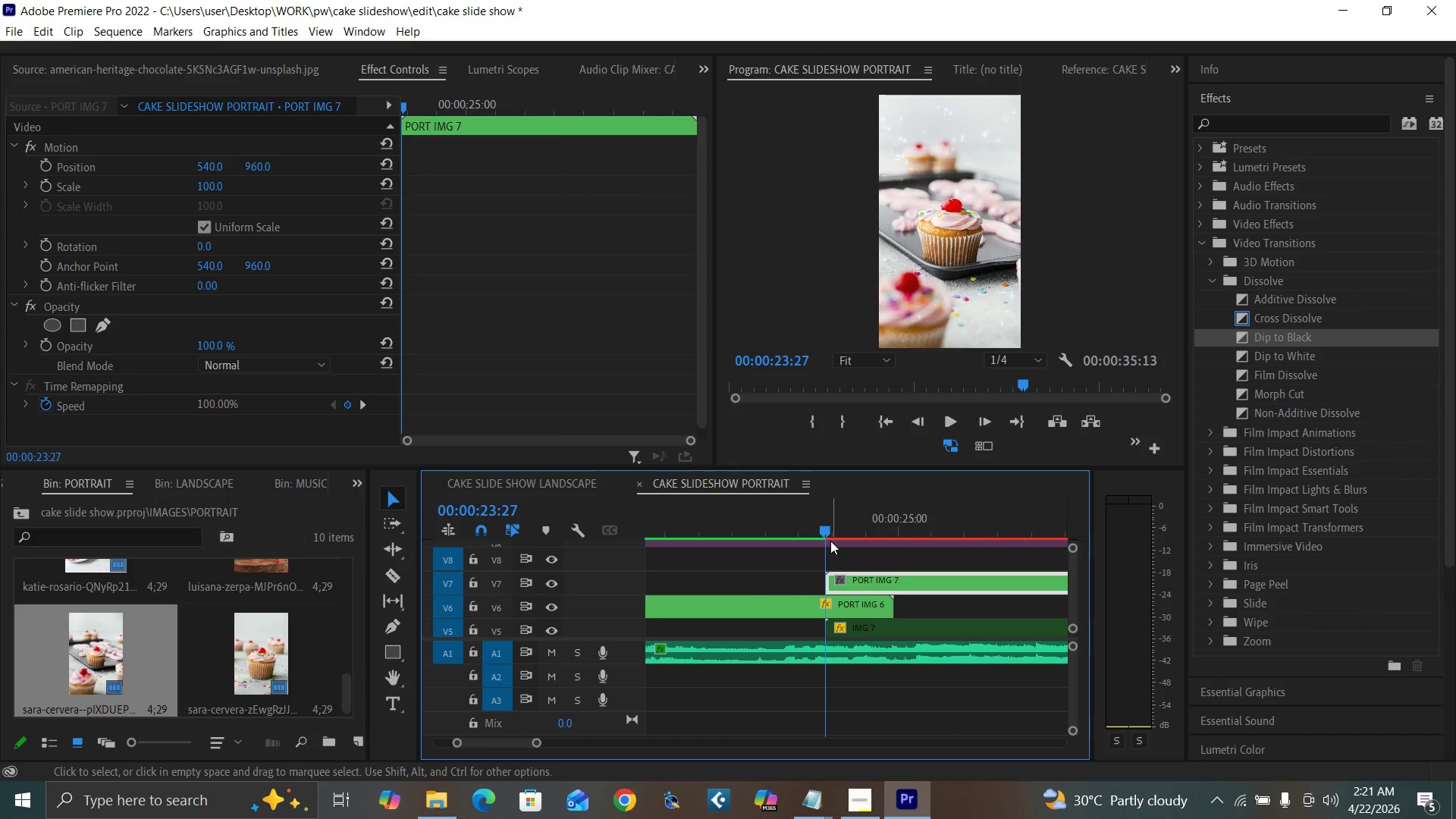 
key(ArrowLeft)
 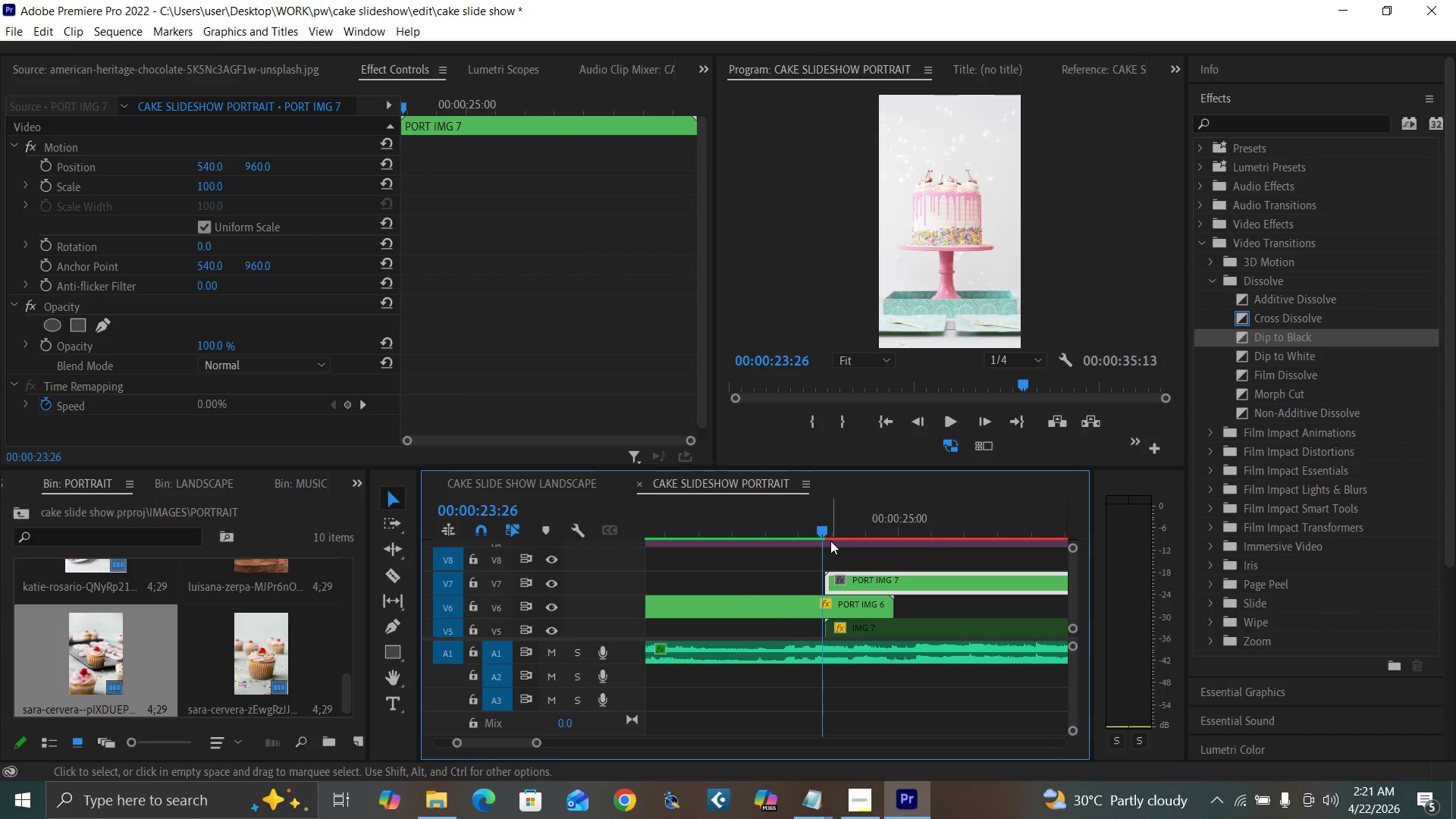 
key(ArrowRight)
 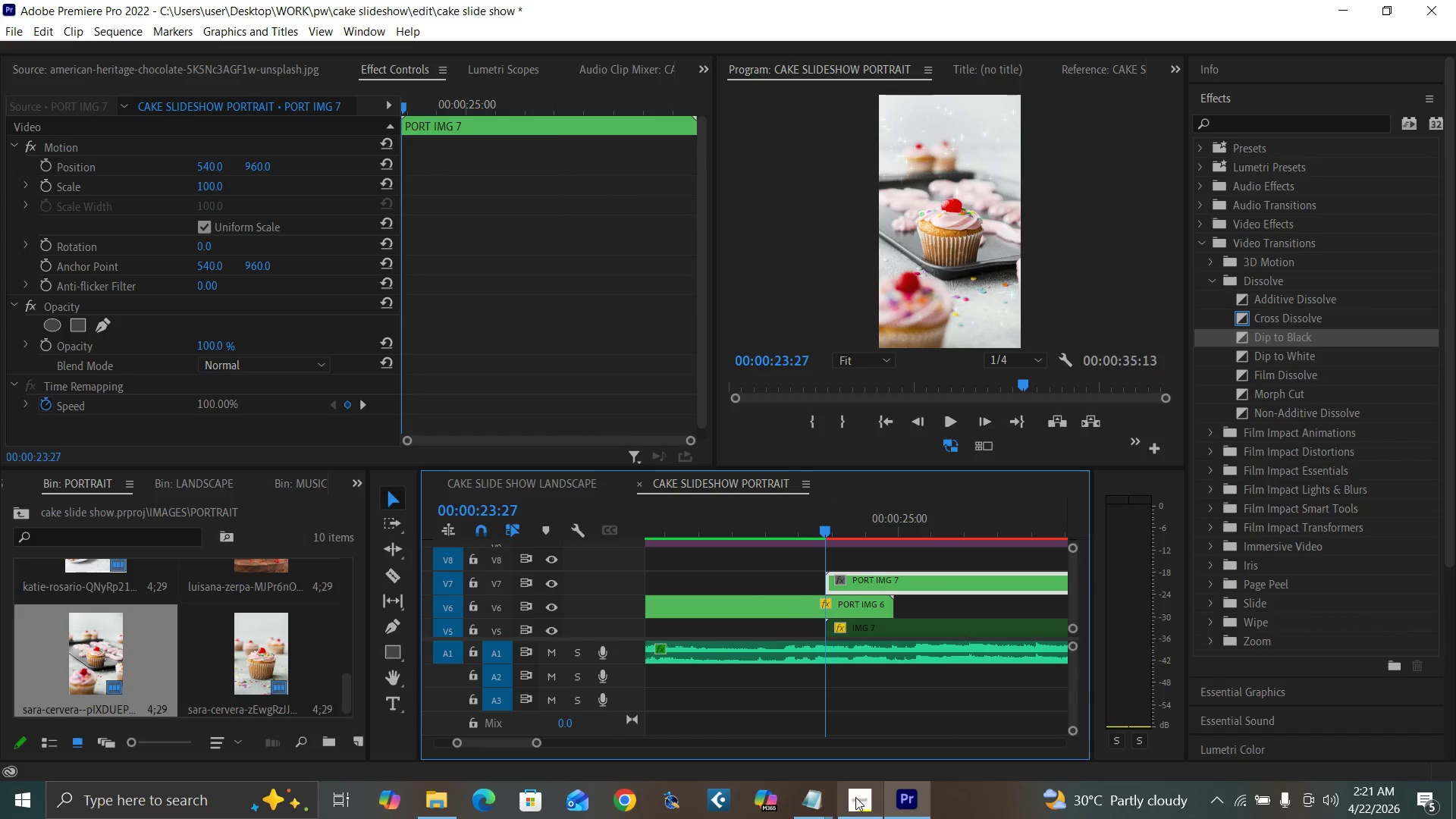 
mouse_move([877, 763])
 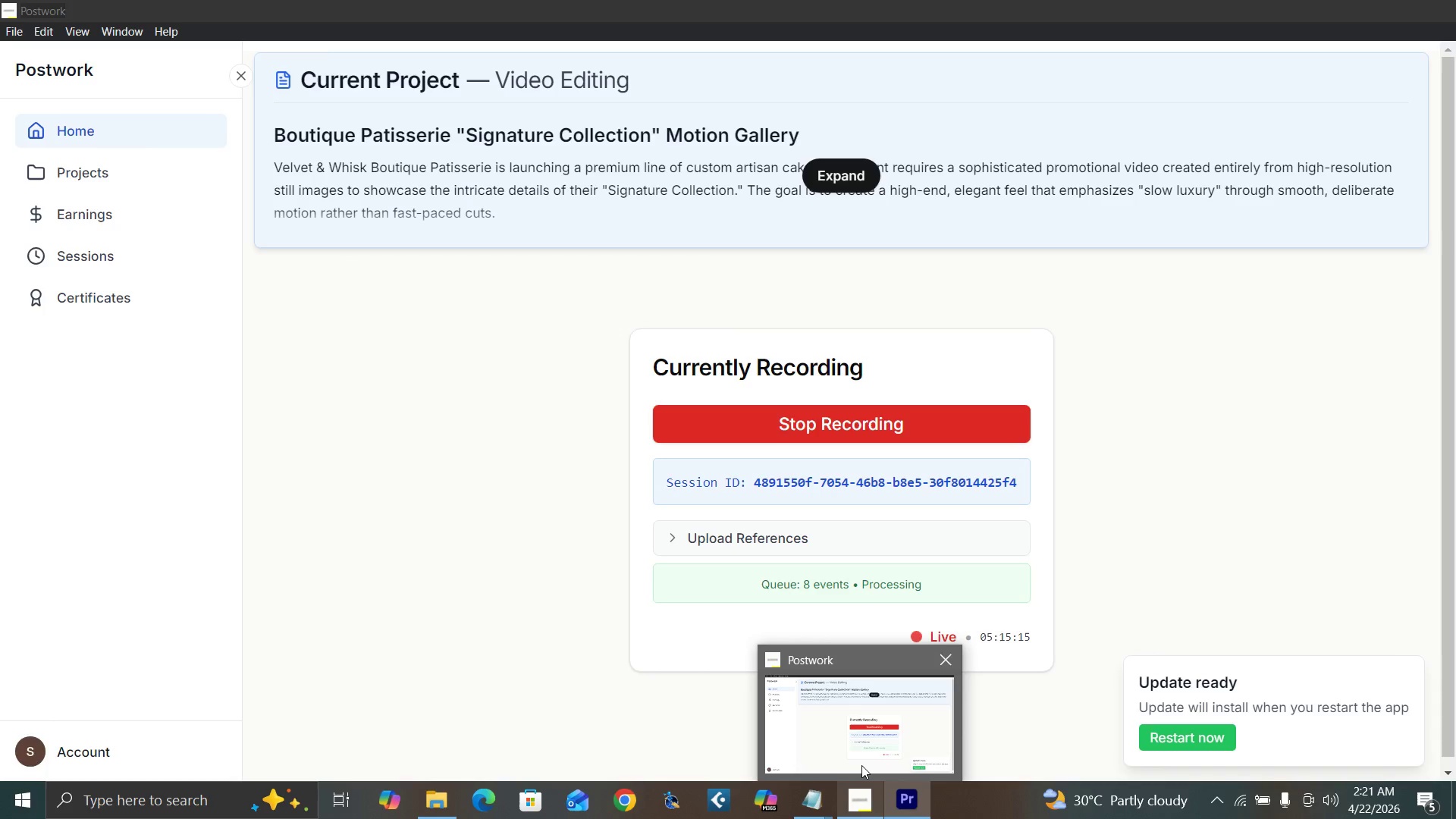 
wait(9.56)
 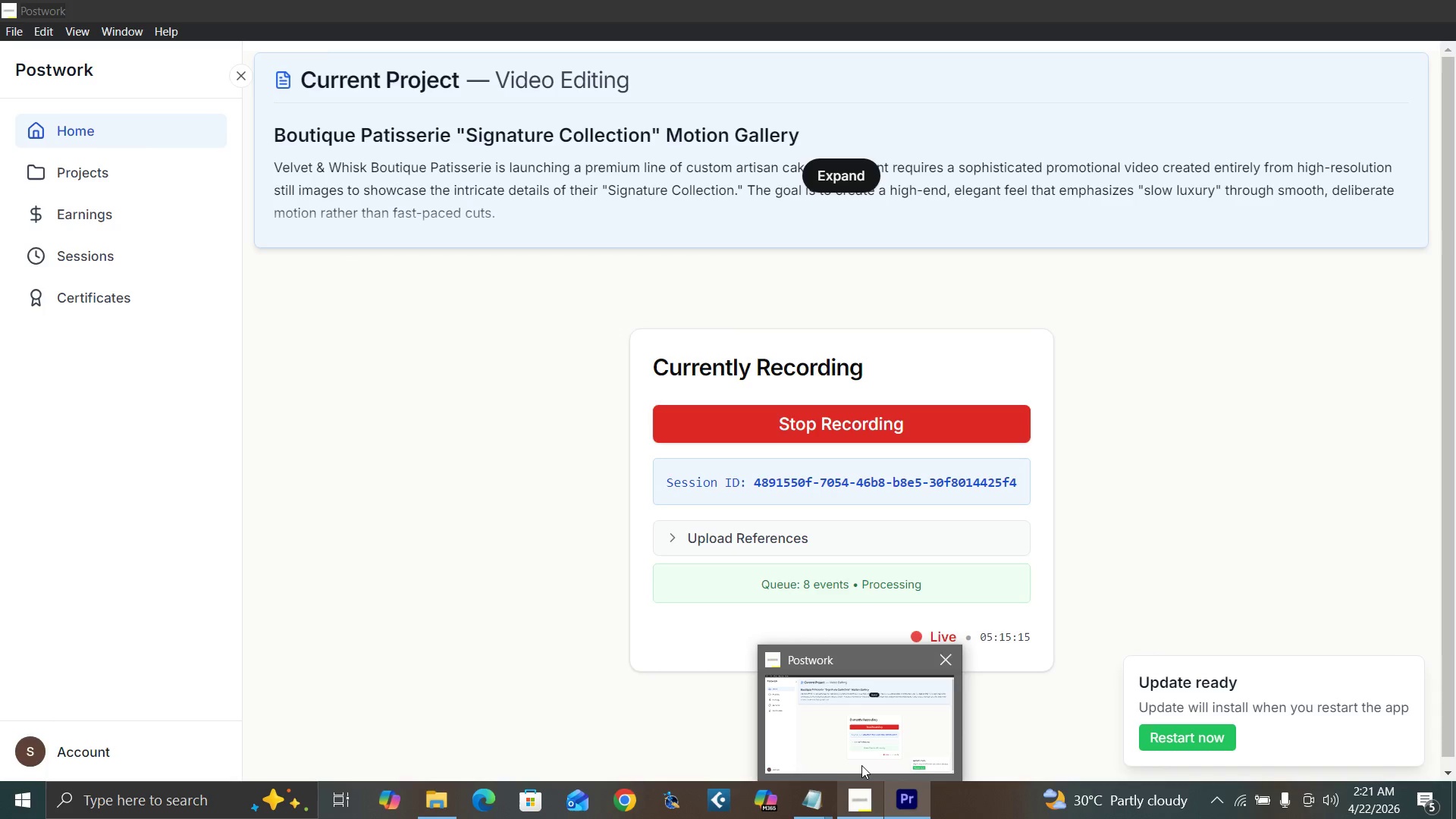 
left_click([860, 629])
 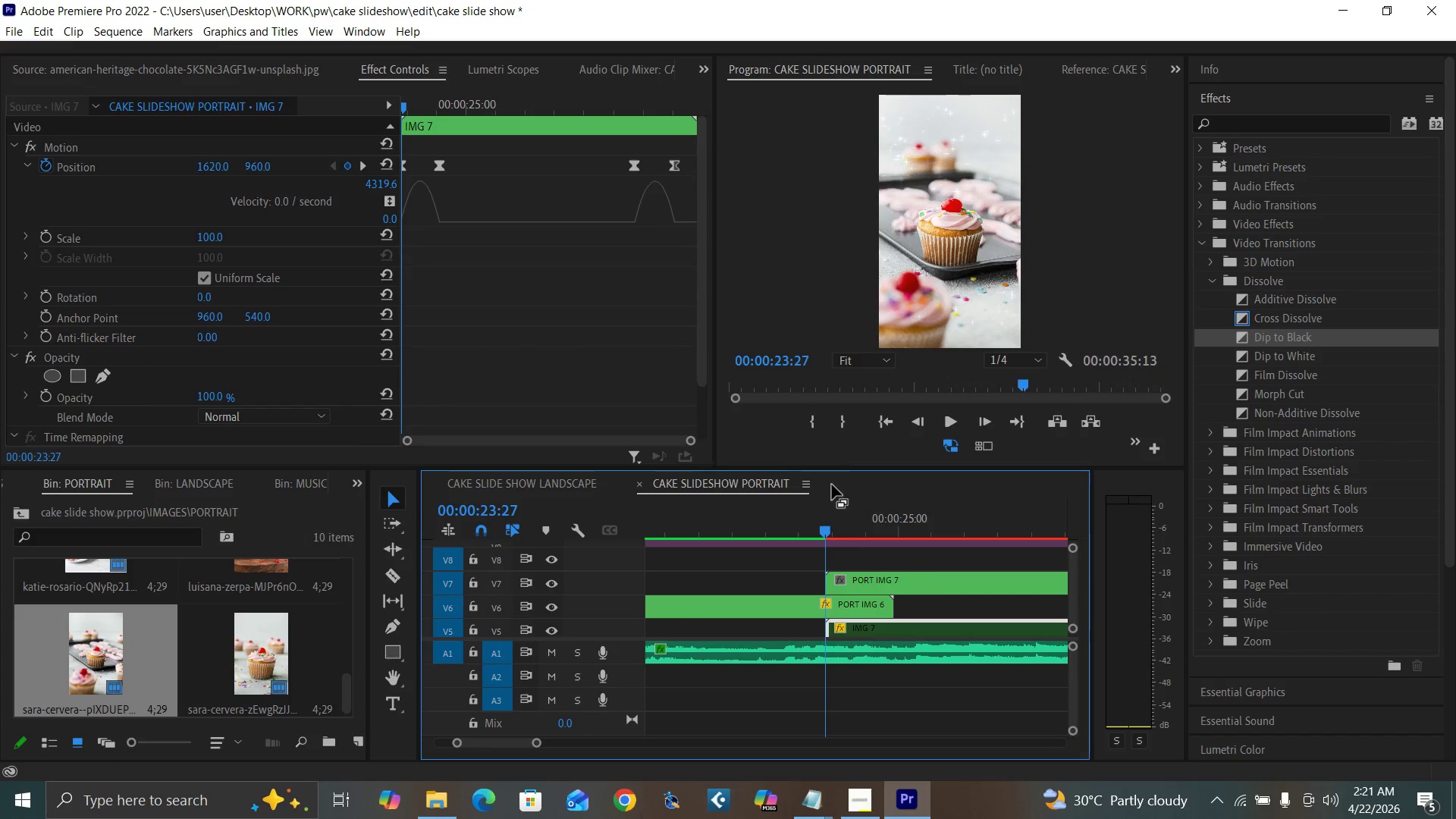 
left_click([875, 582])
 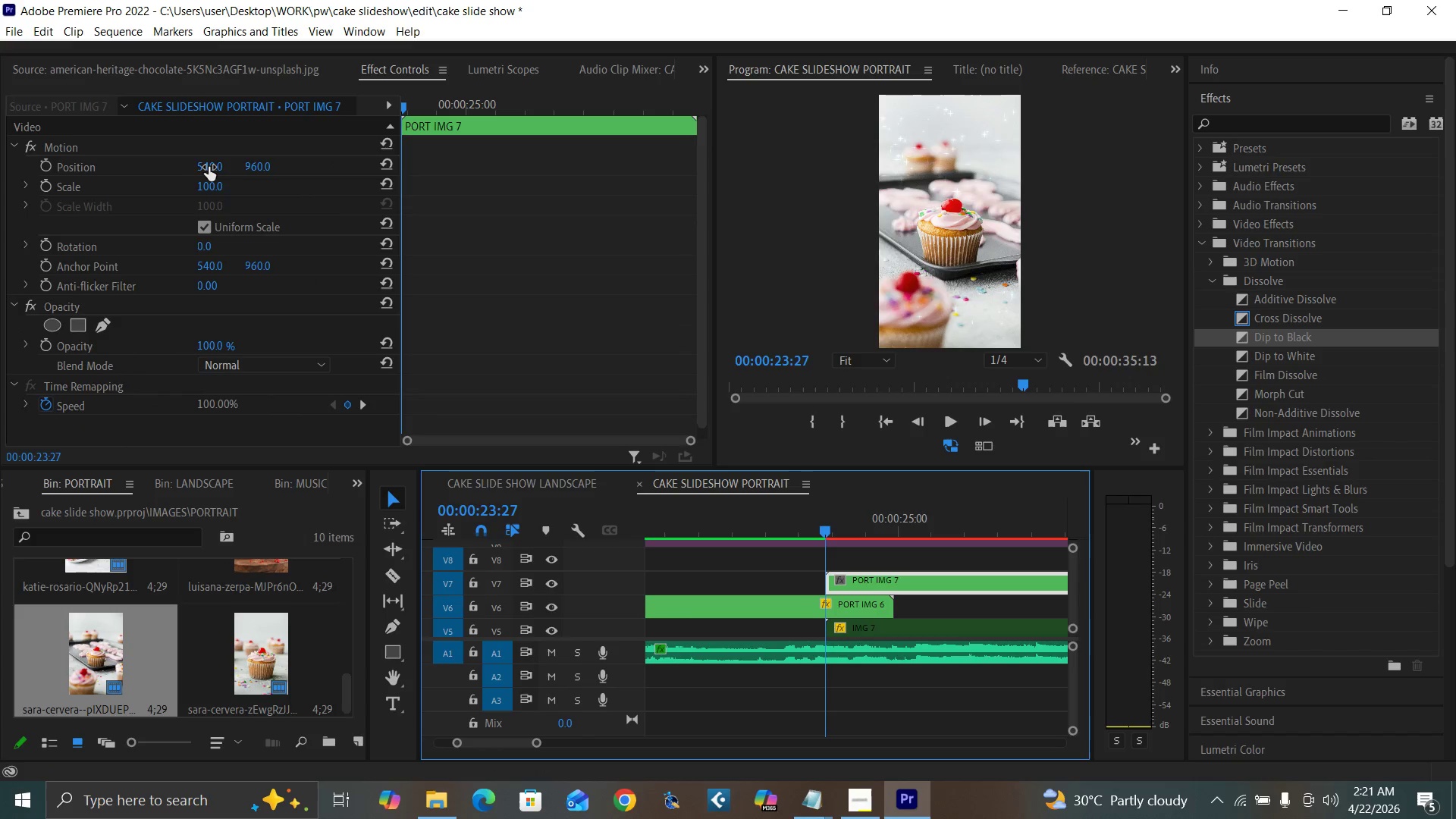 
left_click([209, 167])
 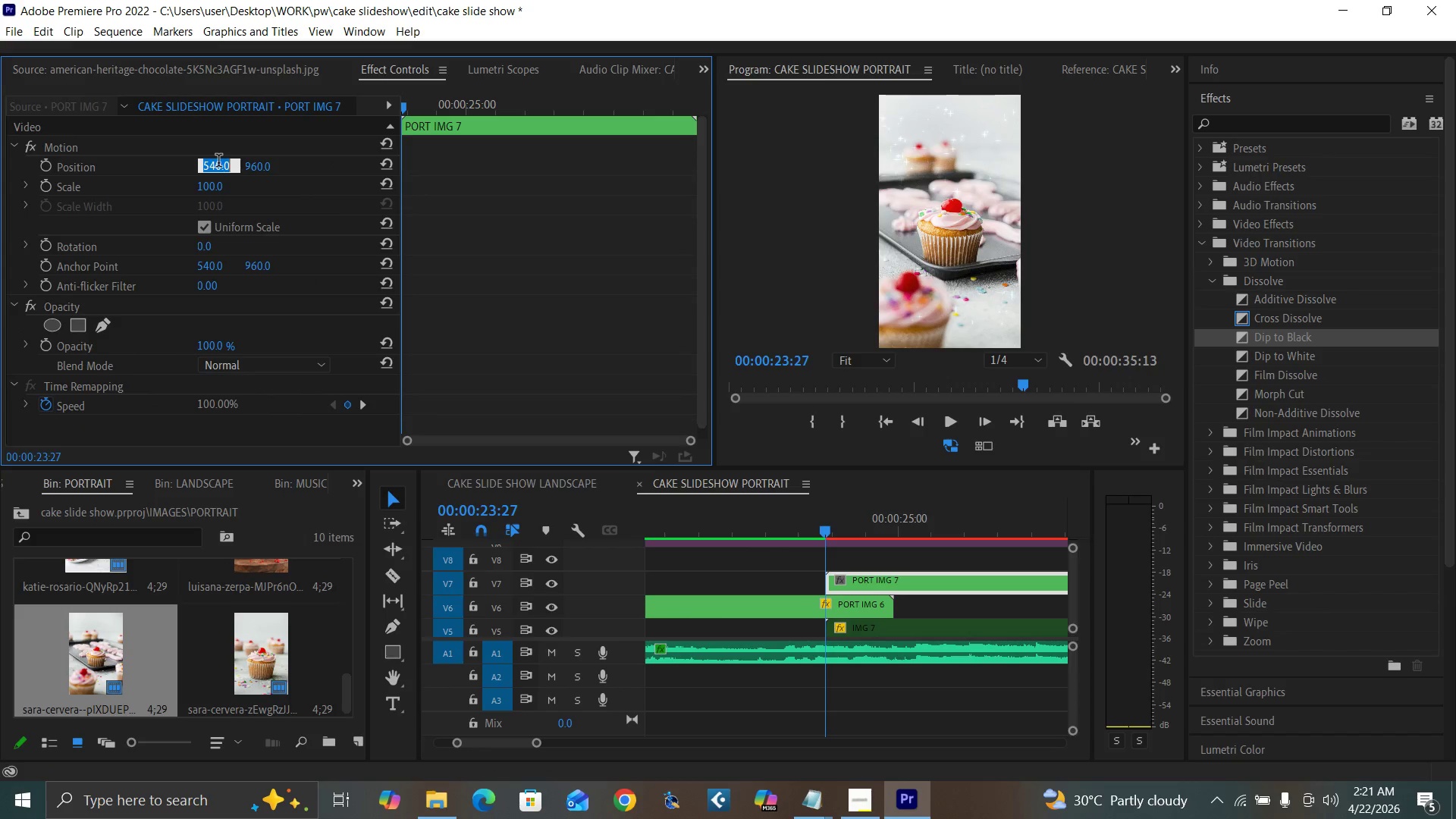 
type(1620)
 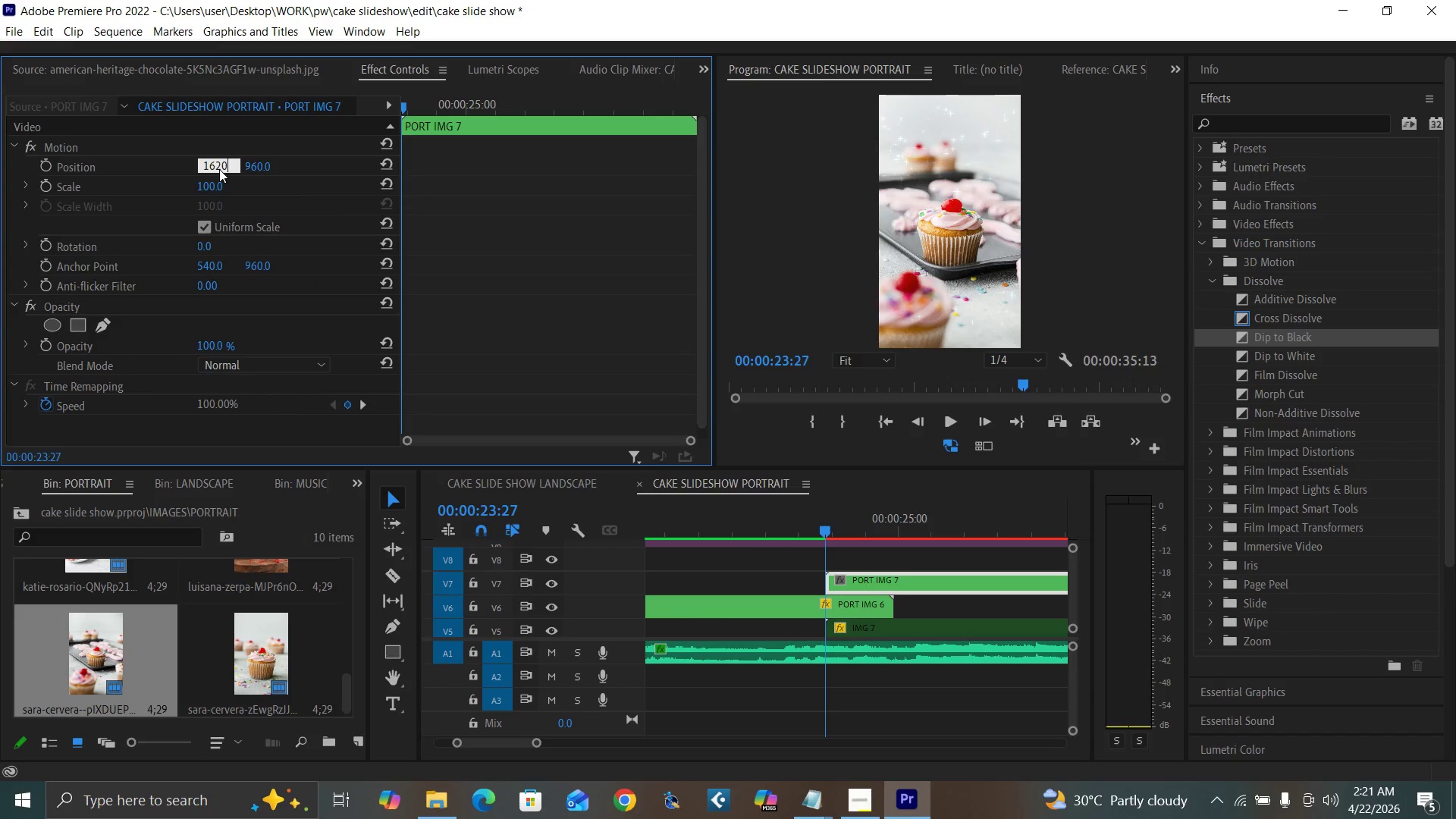 
key(Enter)
 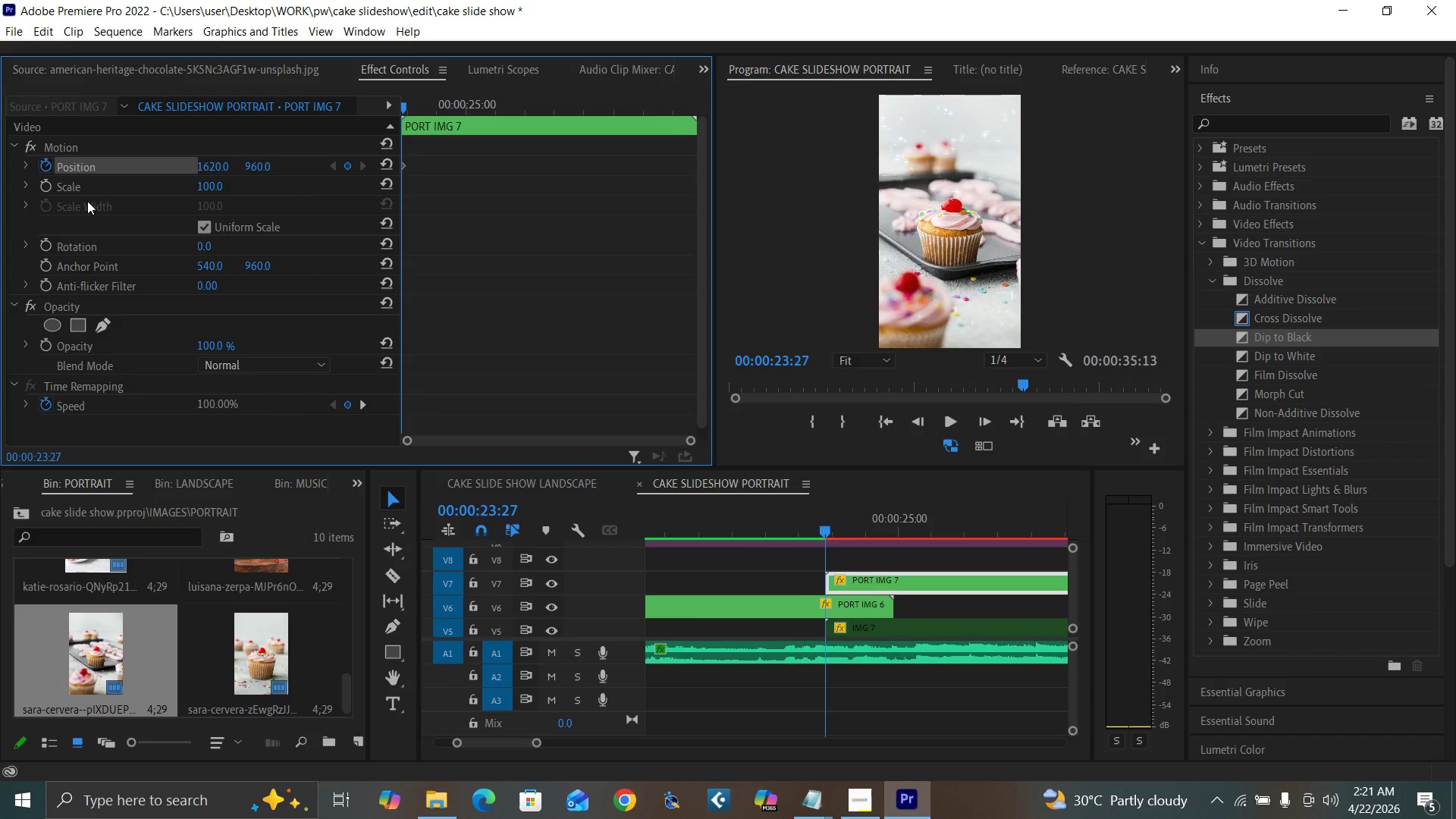 
key(ArrowRight)
 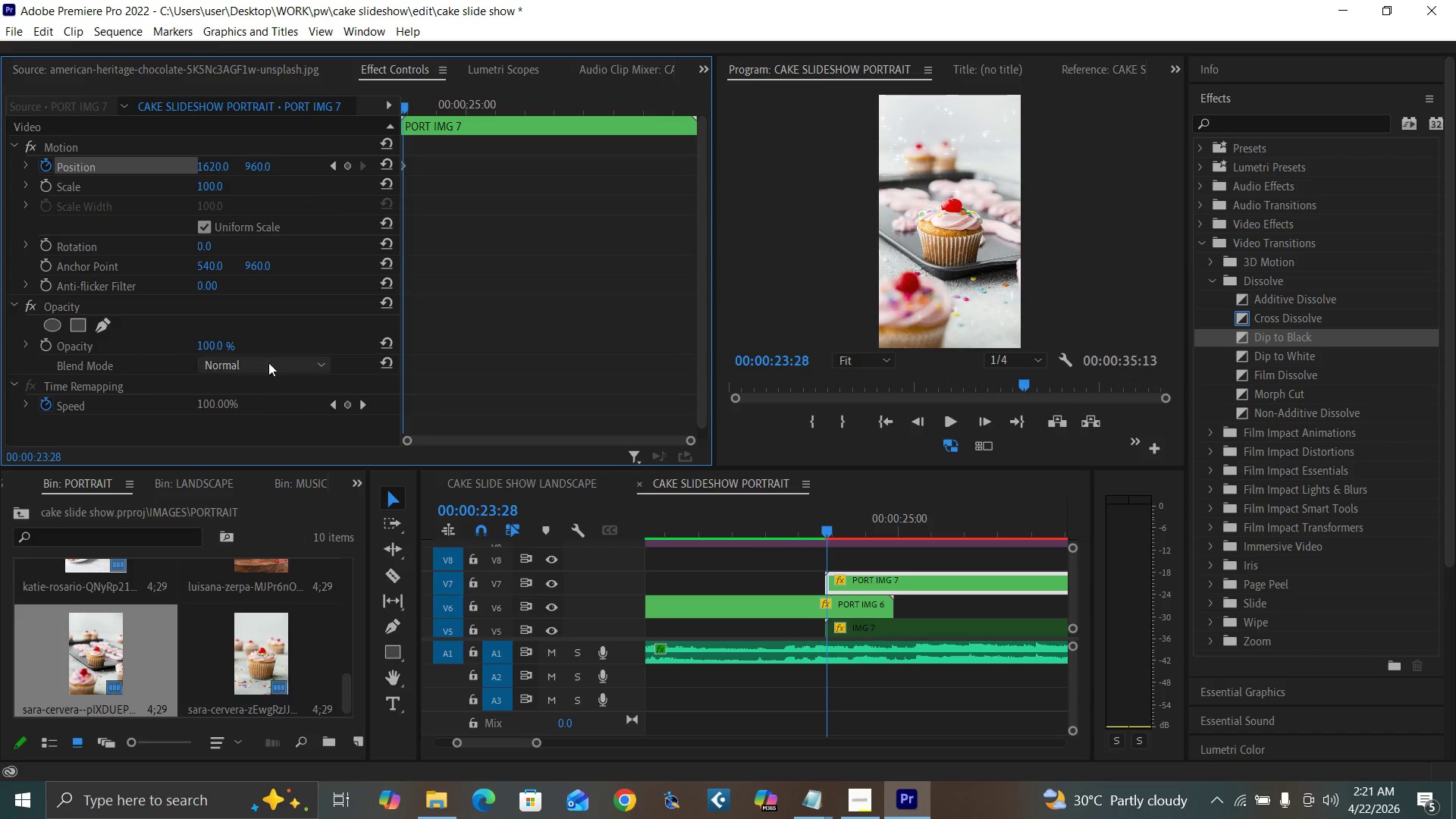 
key(ArrowRight)
 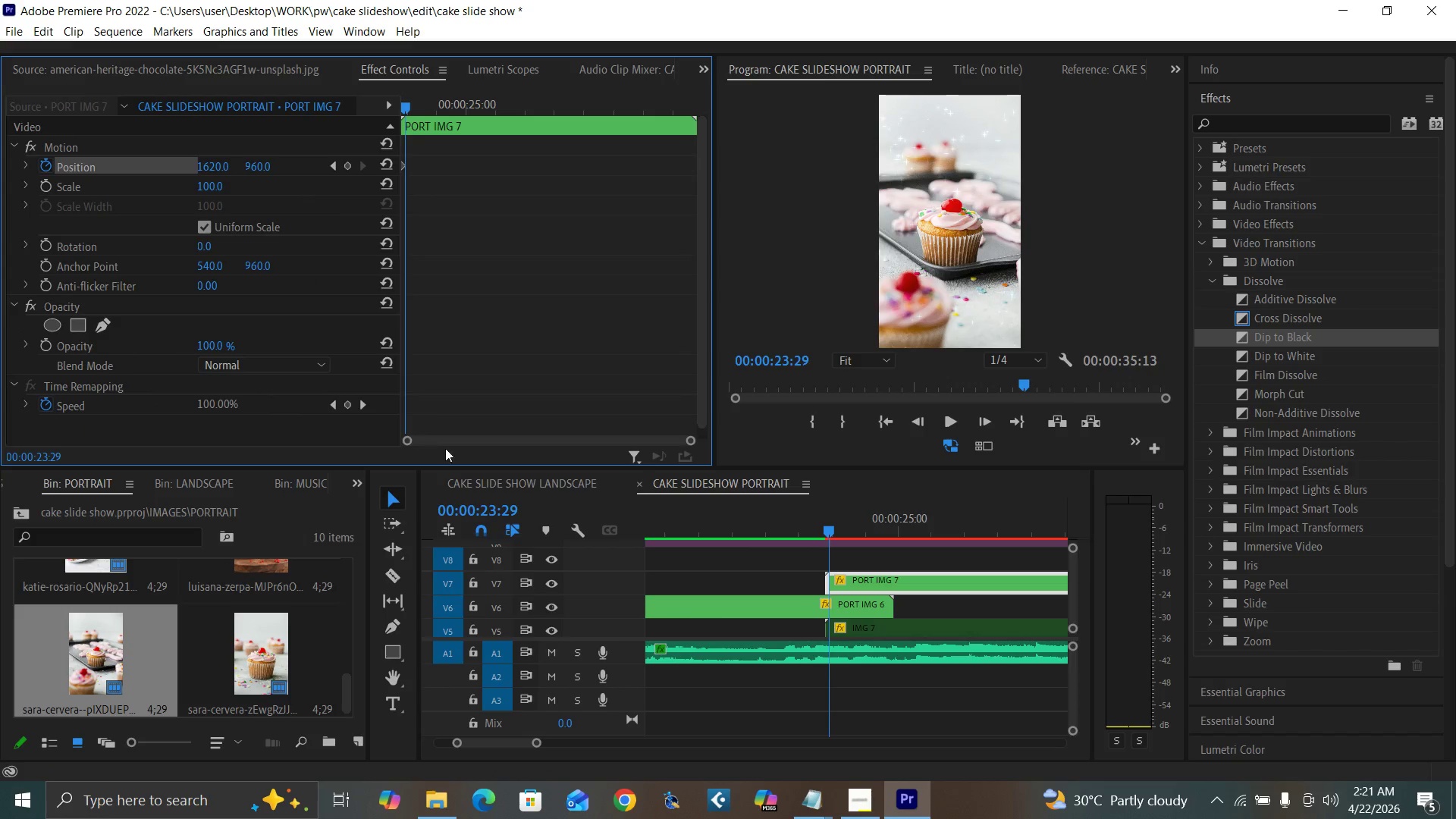 
key(ArrowRight)
 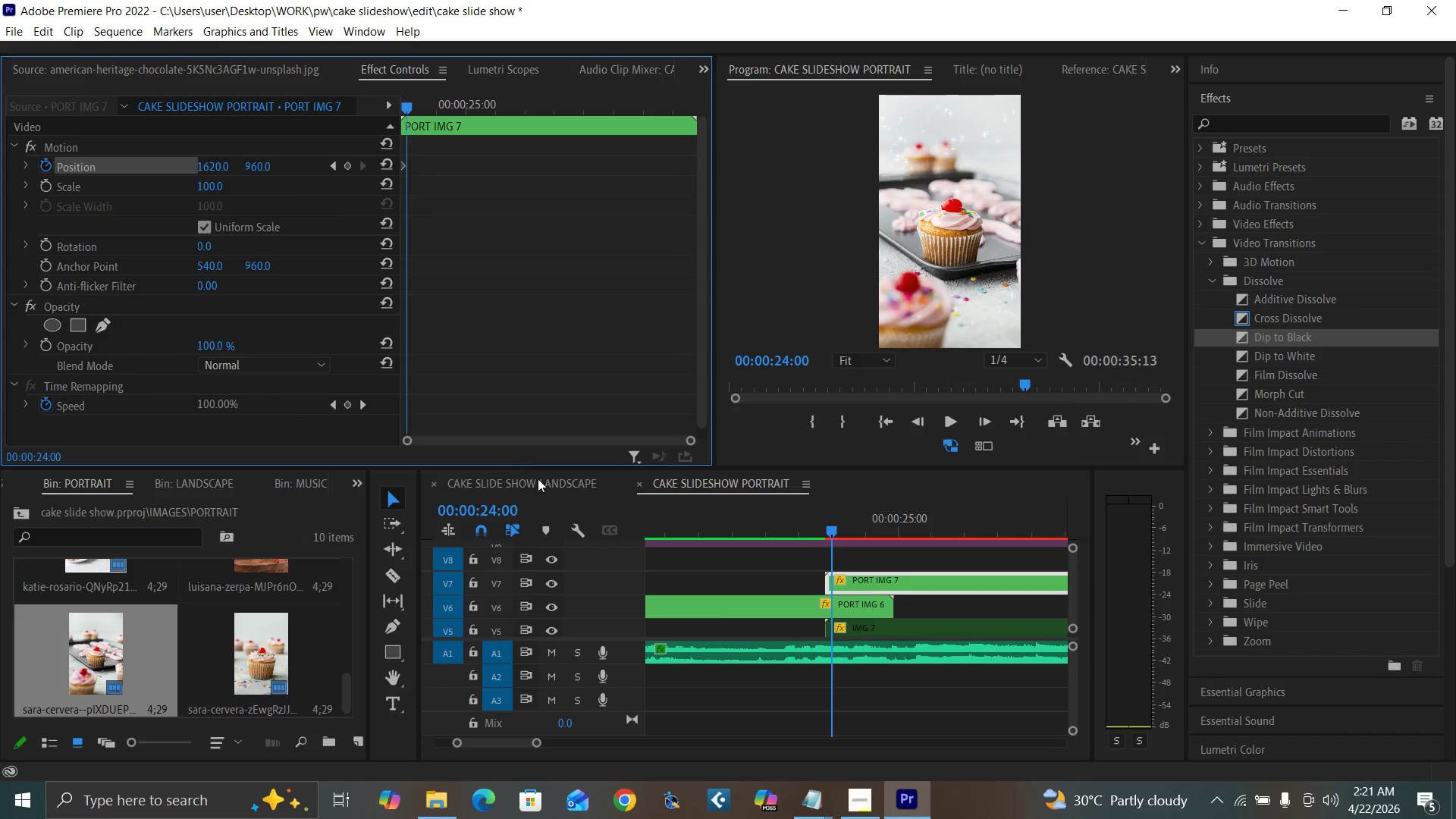 
key(ArrowRight)
 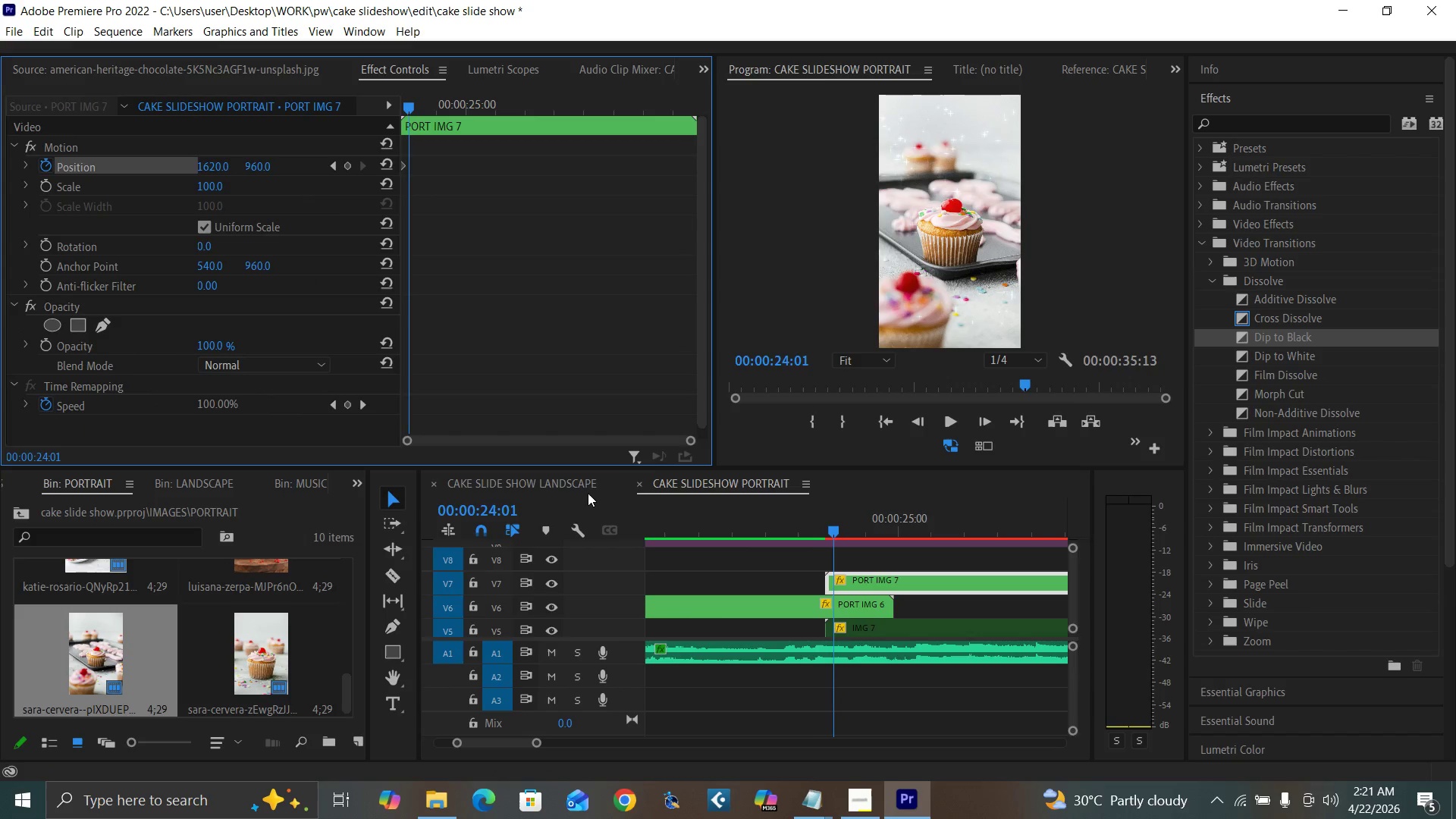 
key(ArrowRight)
 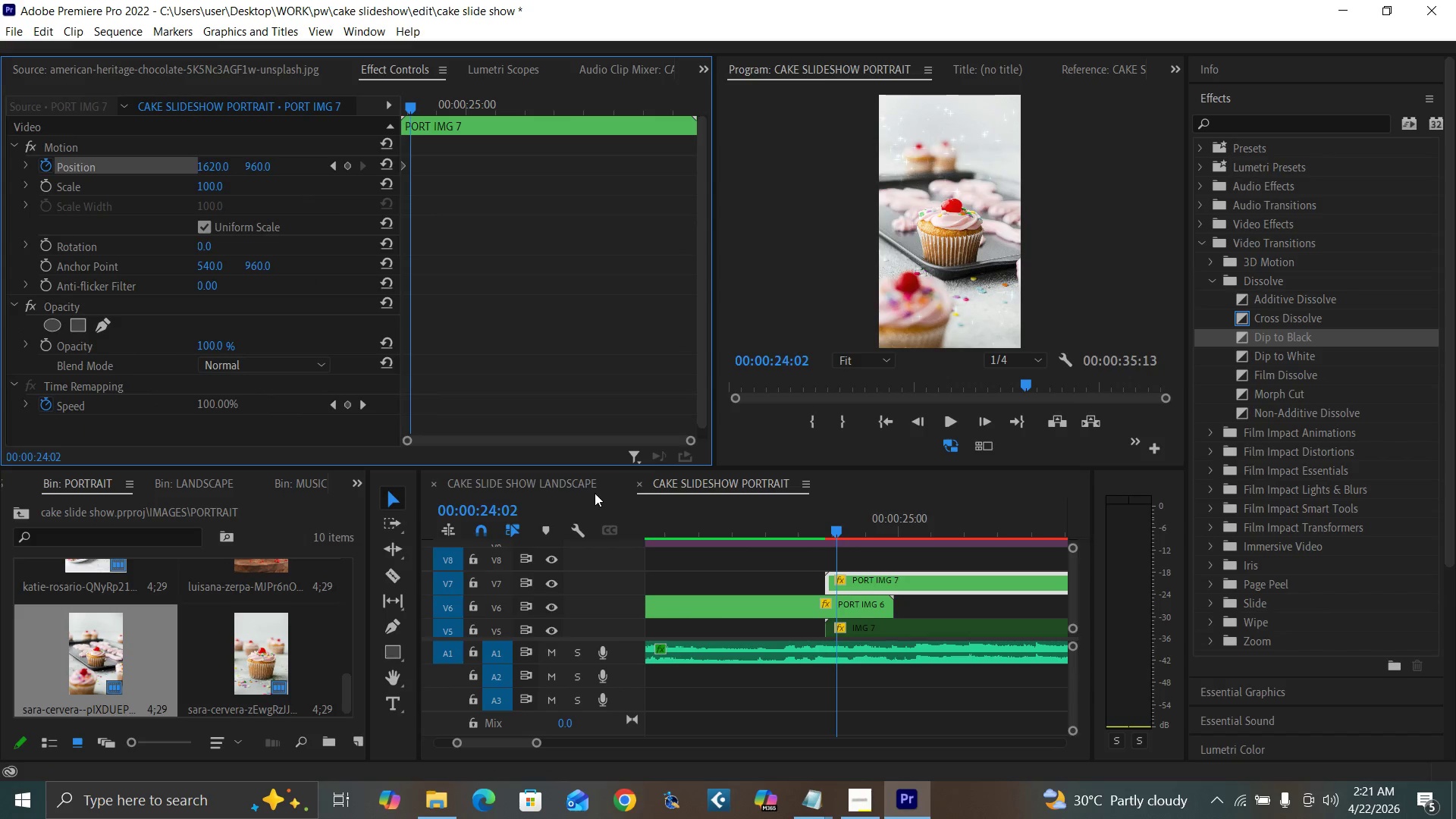 
key(ArrowRight)
 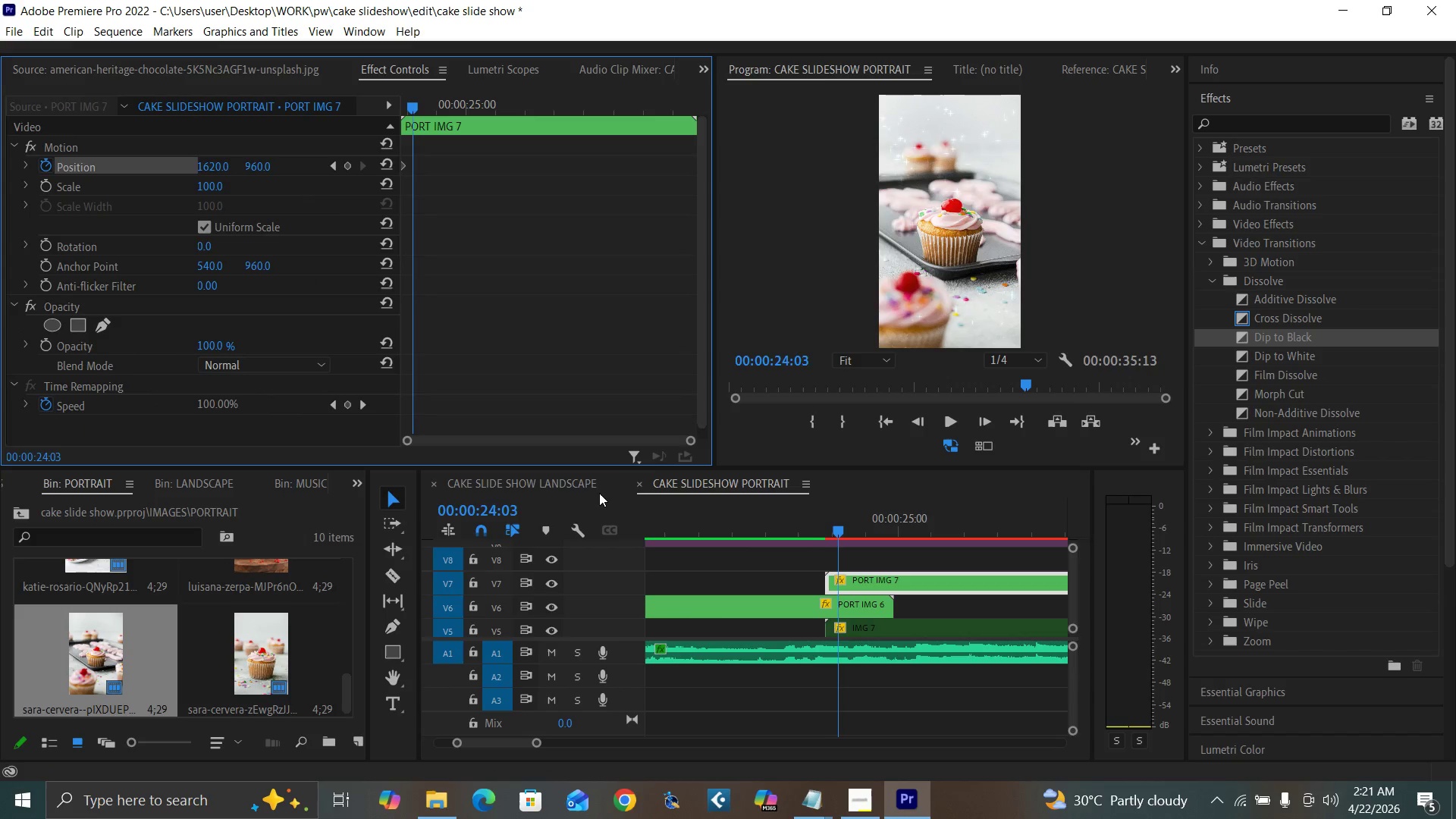 
key(ArrowRight)
 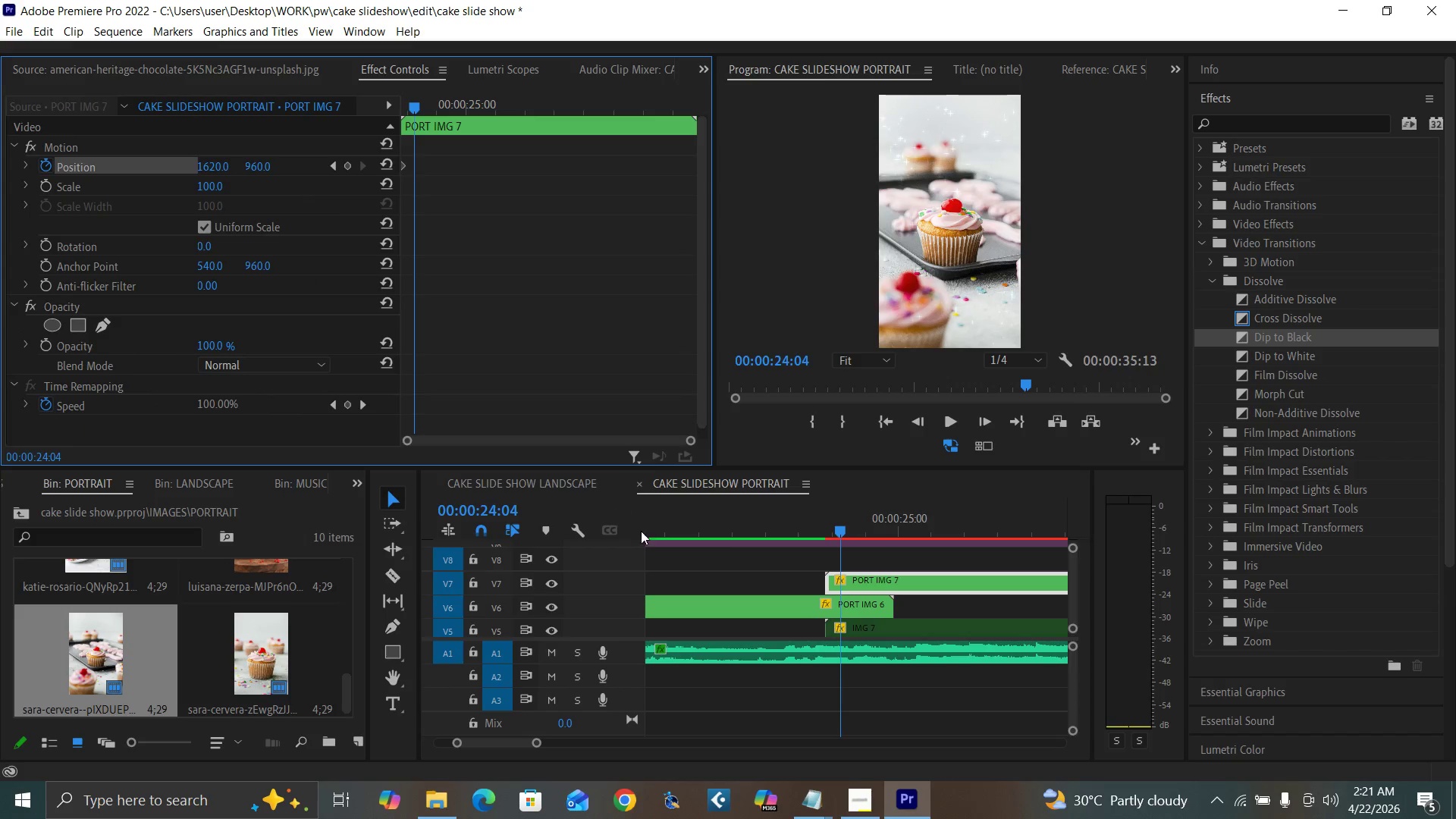 
key(ArrowRight)
 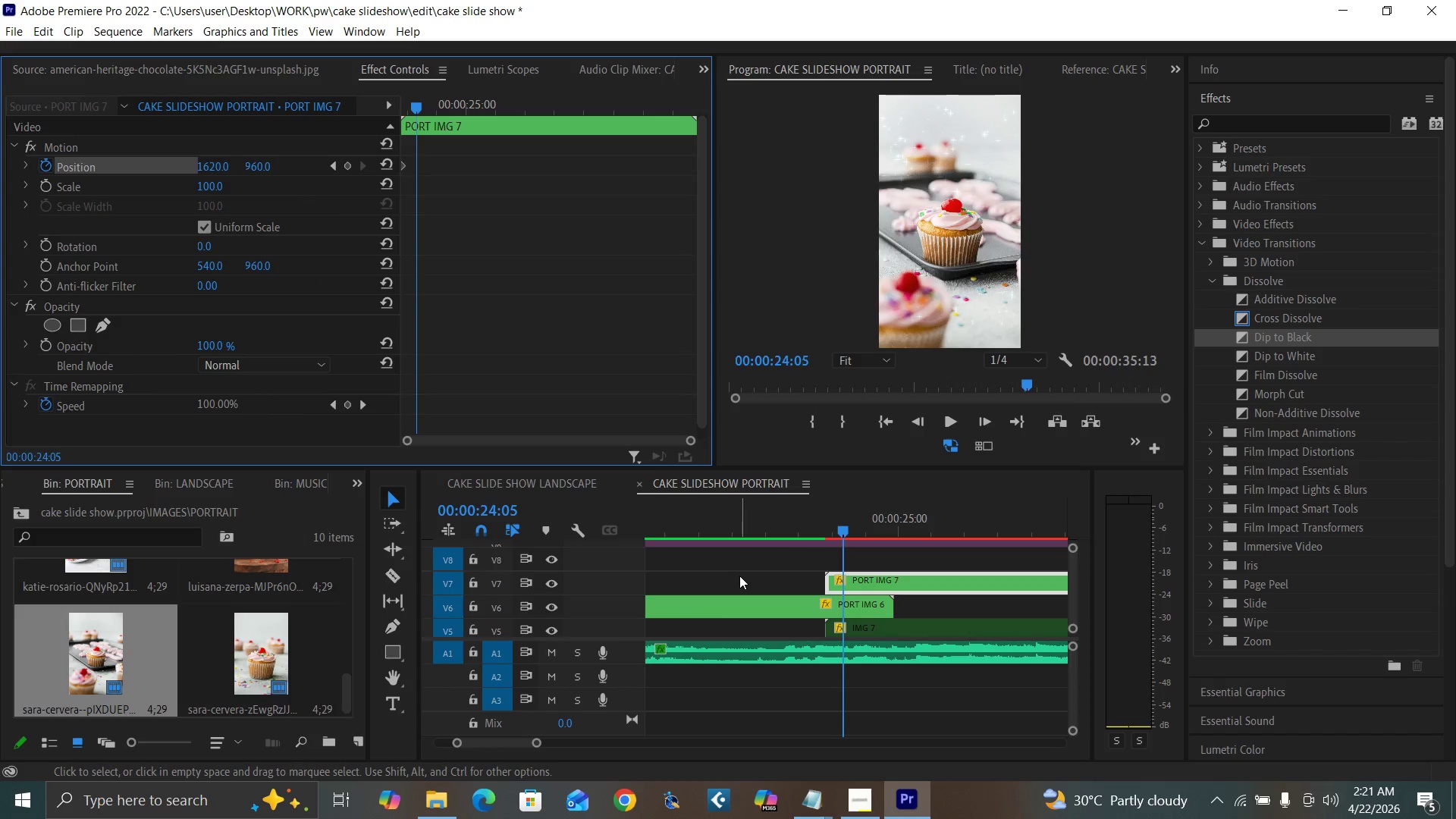 
key(ArrowRight)
 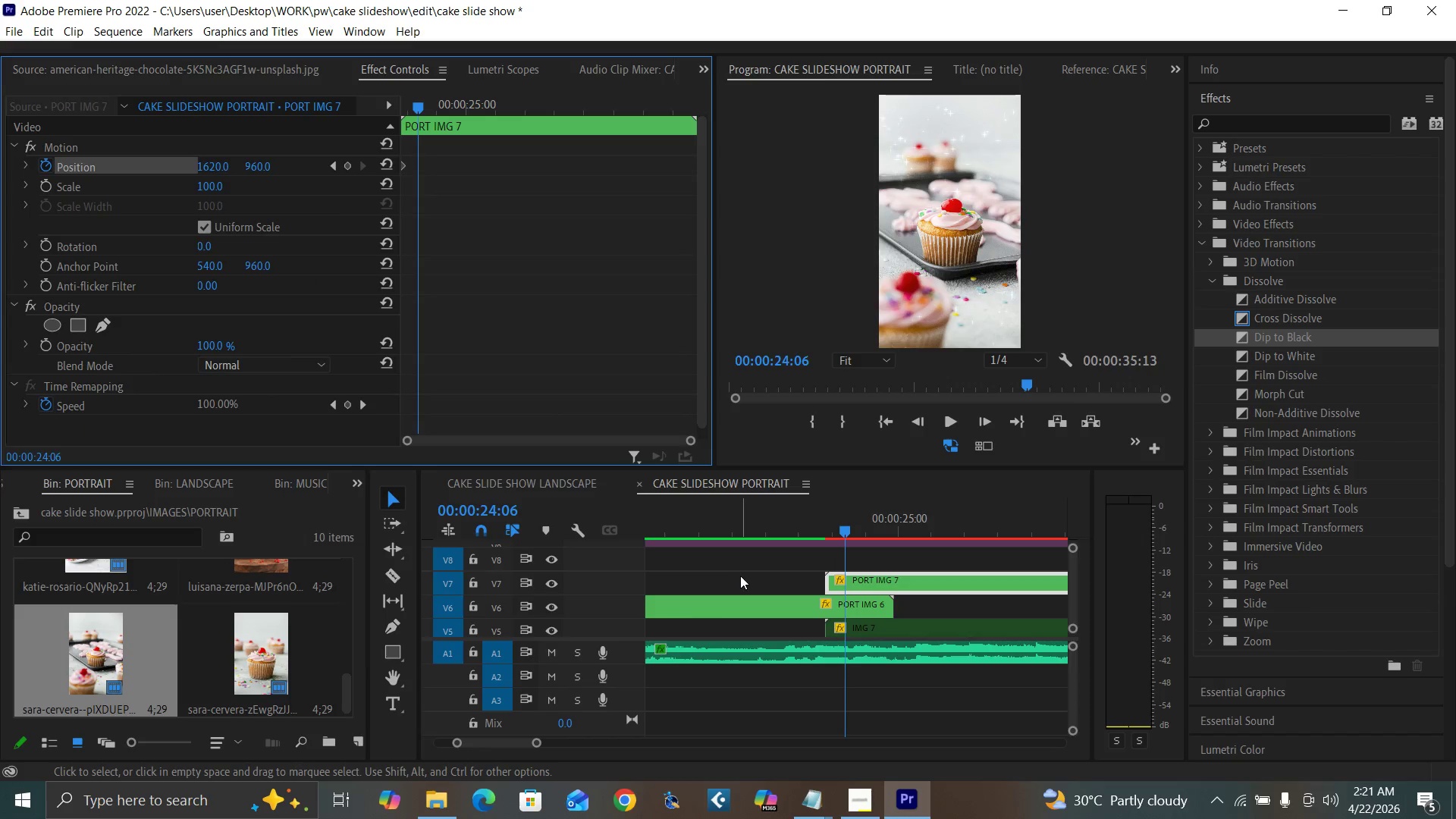 
key(ArrowRight)
 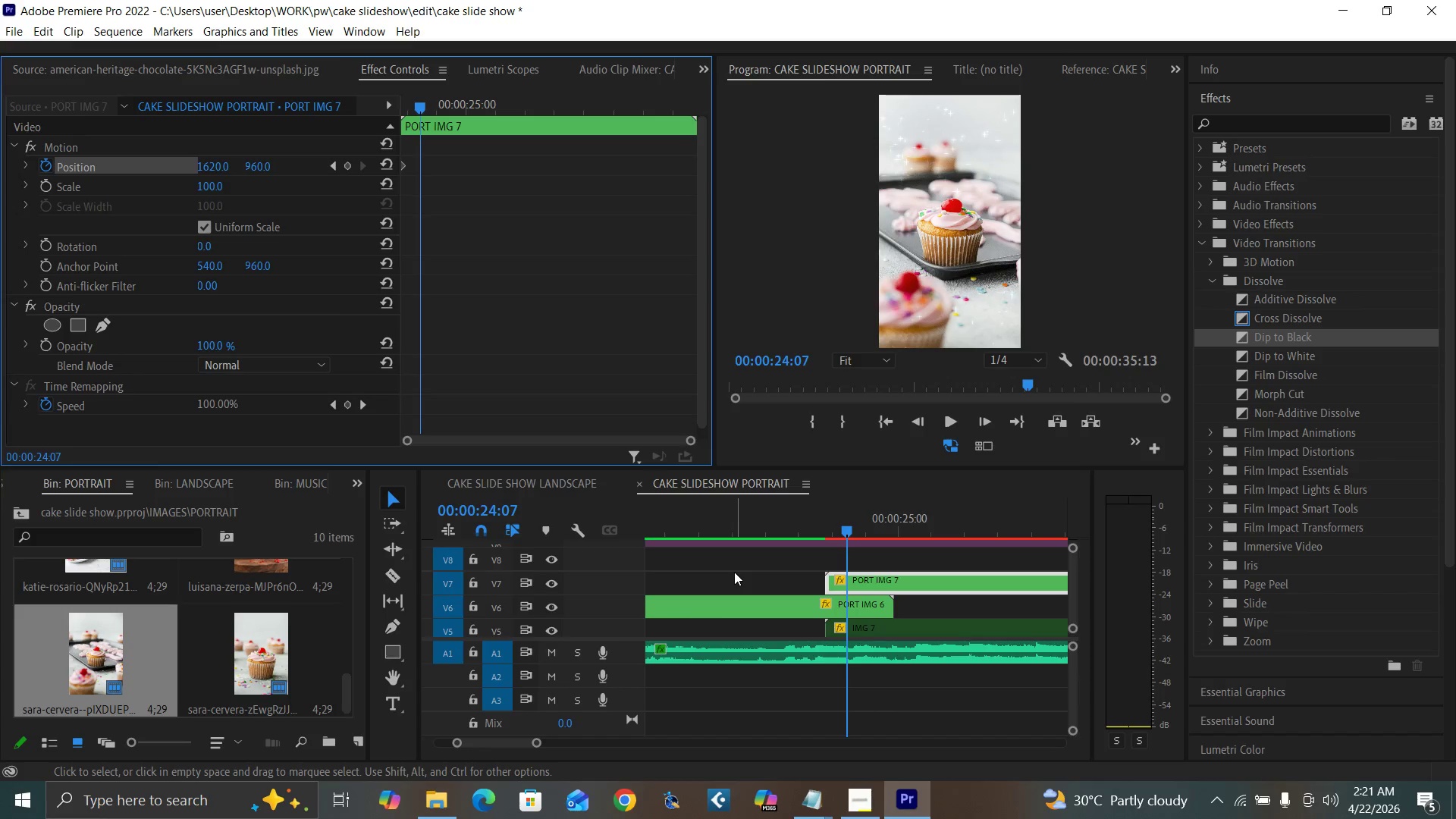 
key(ArrowRight)
 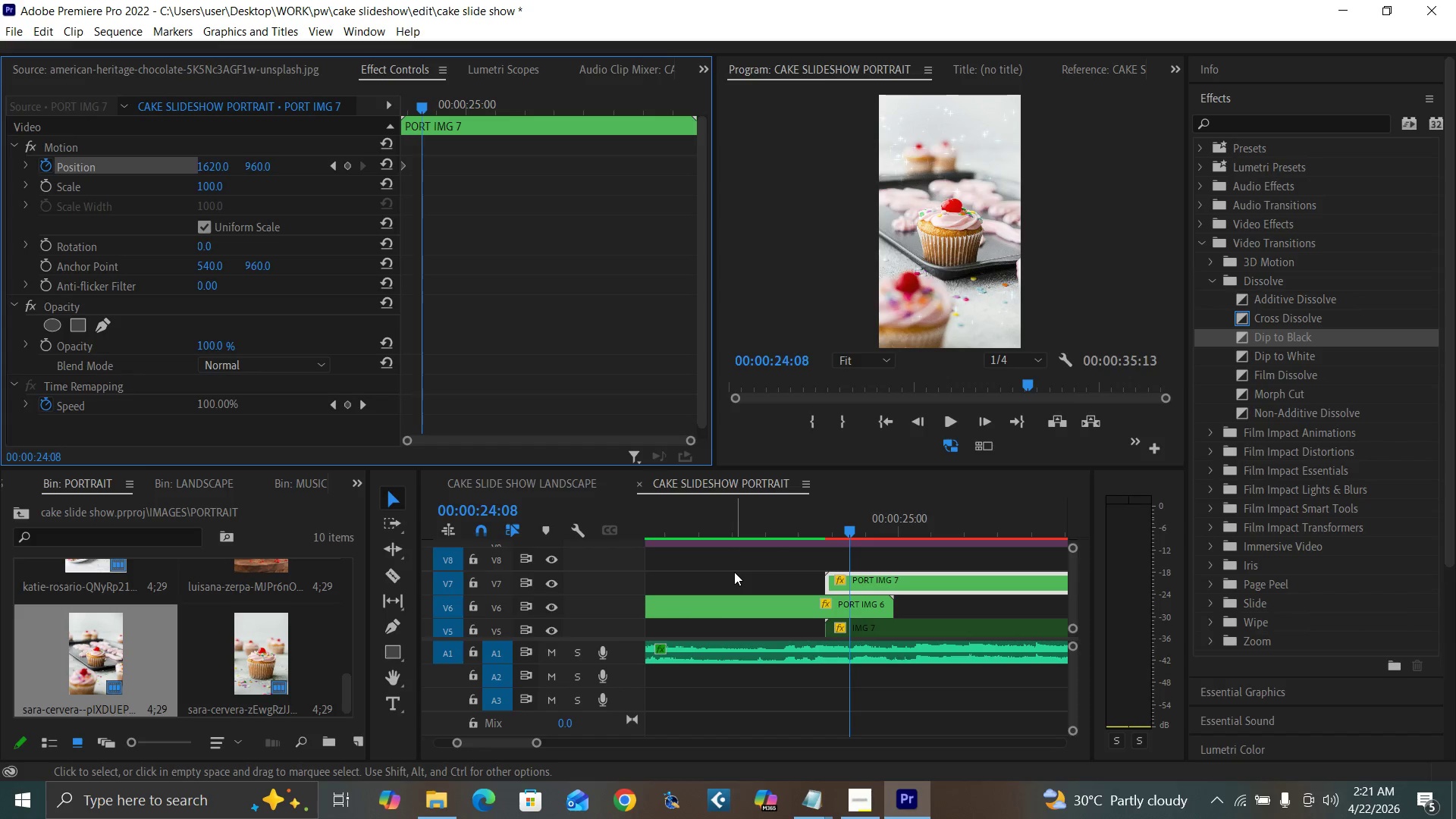 
key(ArrowRight)
 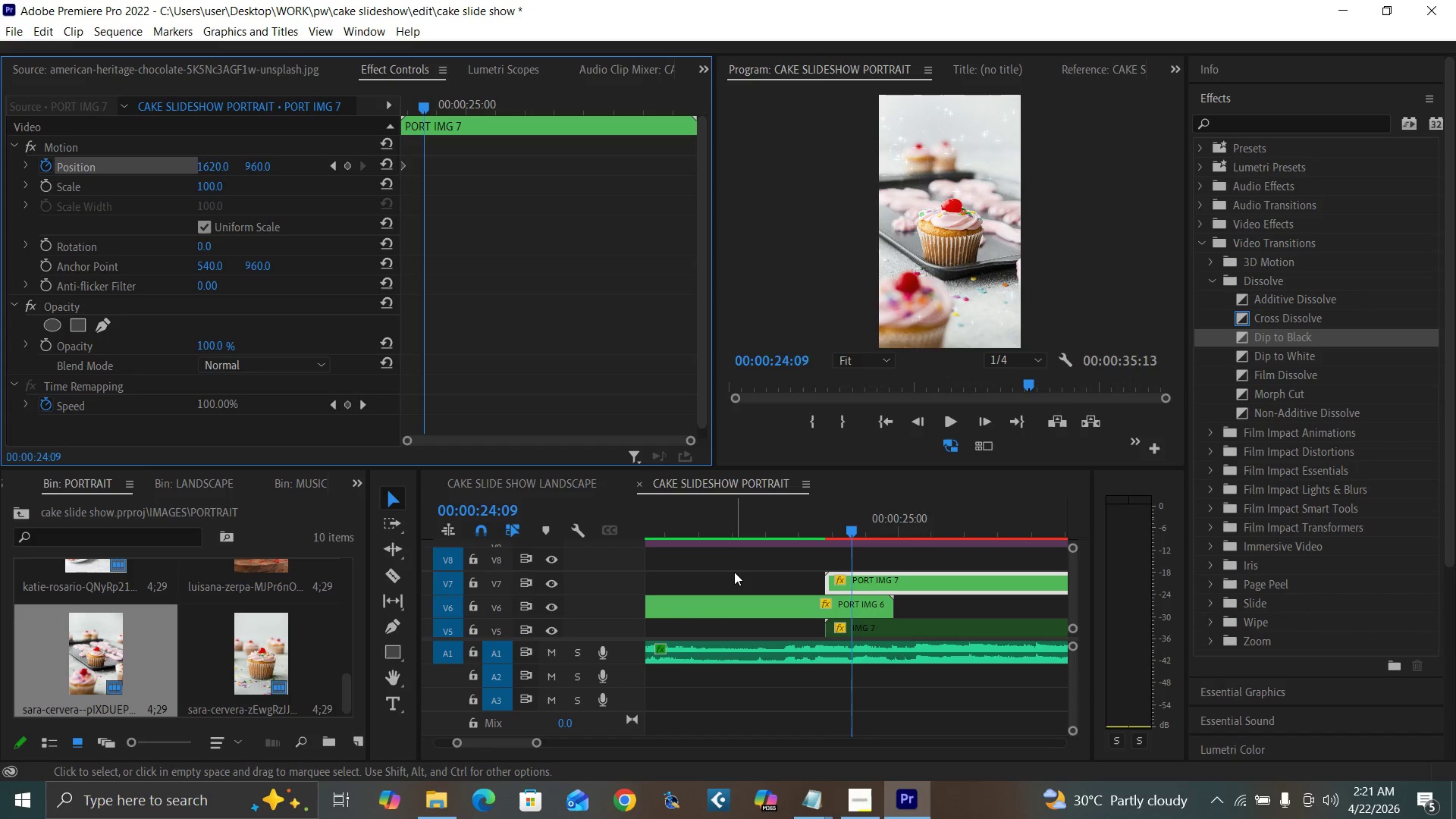 
key(ArrowRight)
 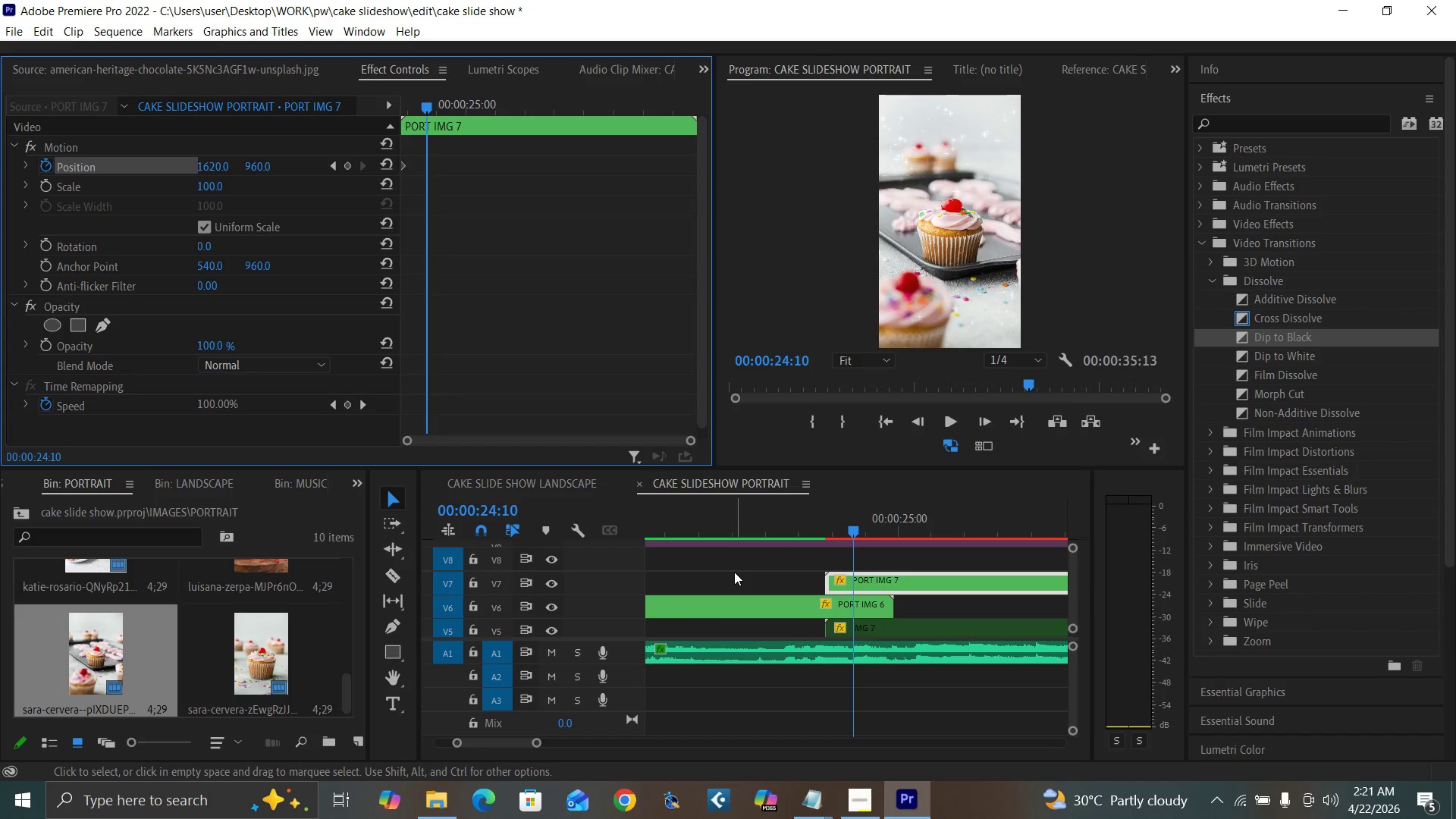 
key(ArrowRight)
 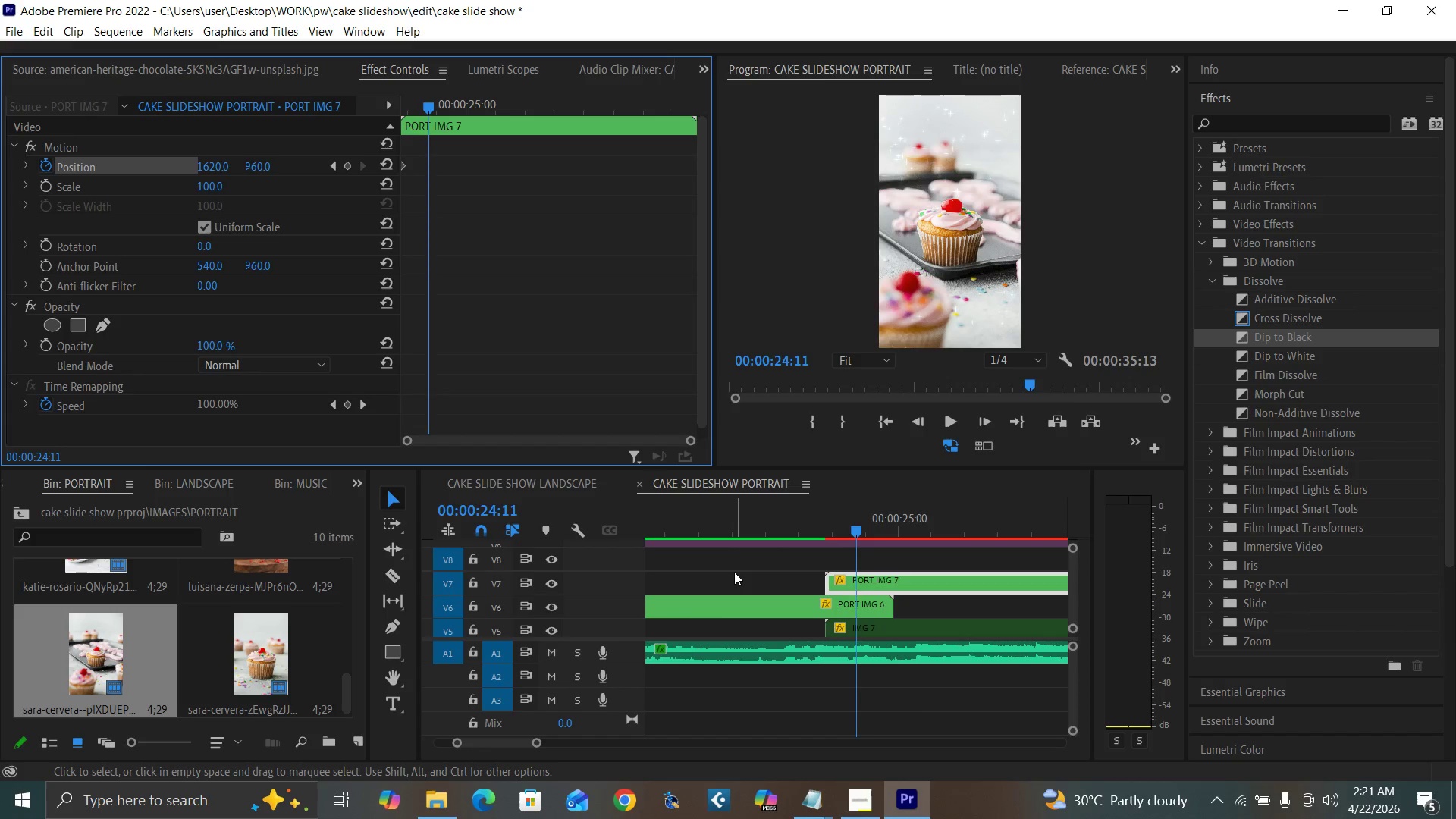 
key(ArrowRight)
 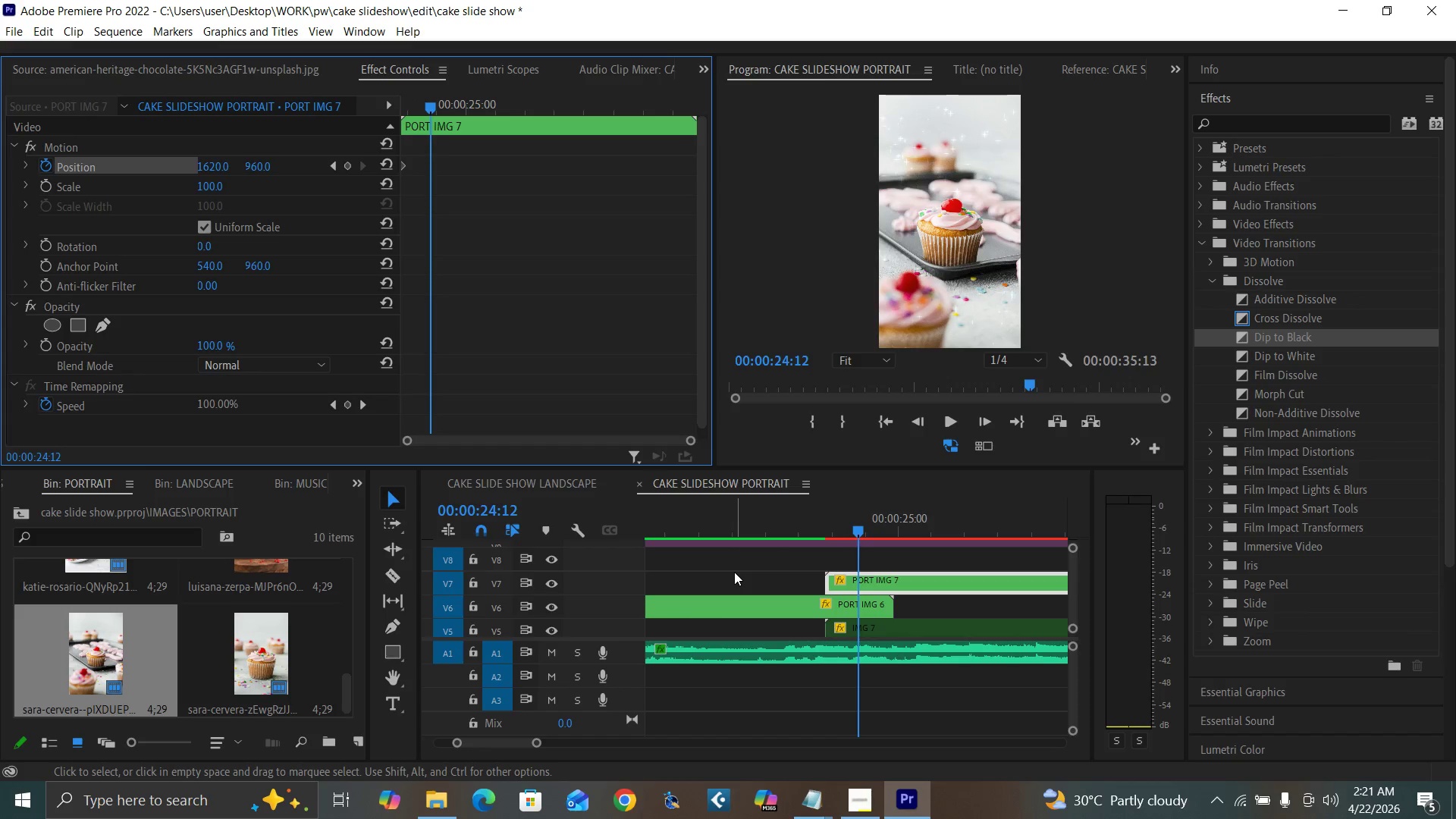 
key(ArrowRight)
 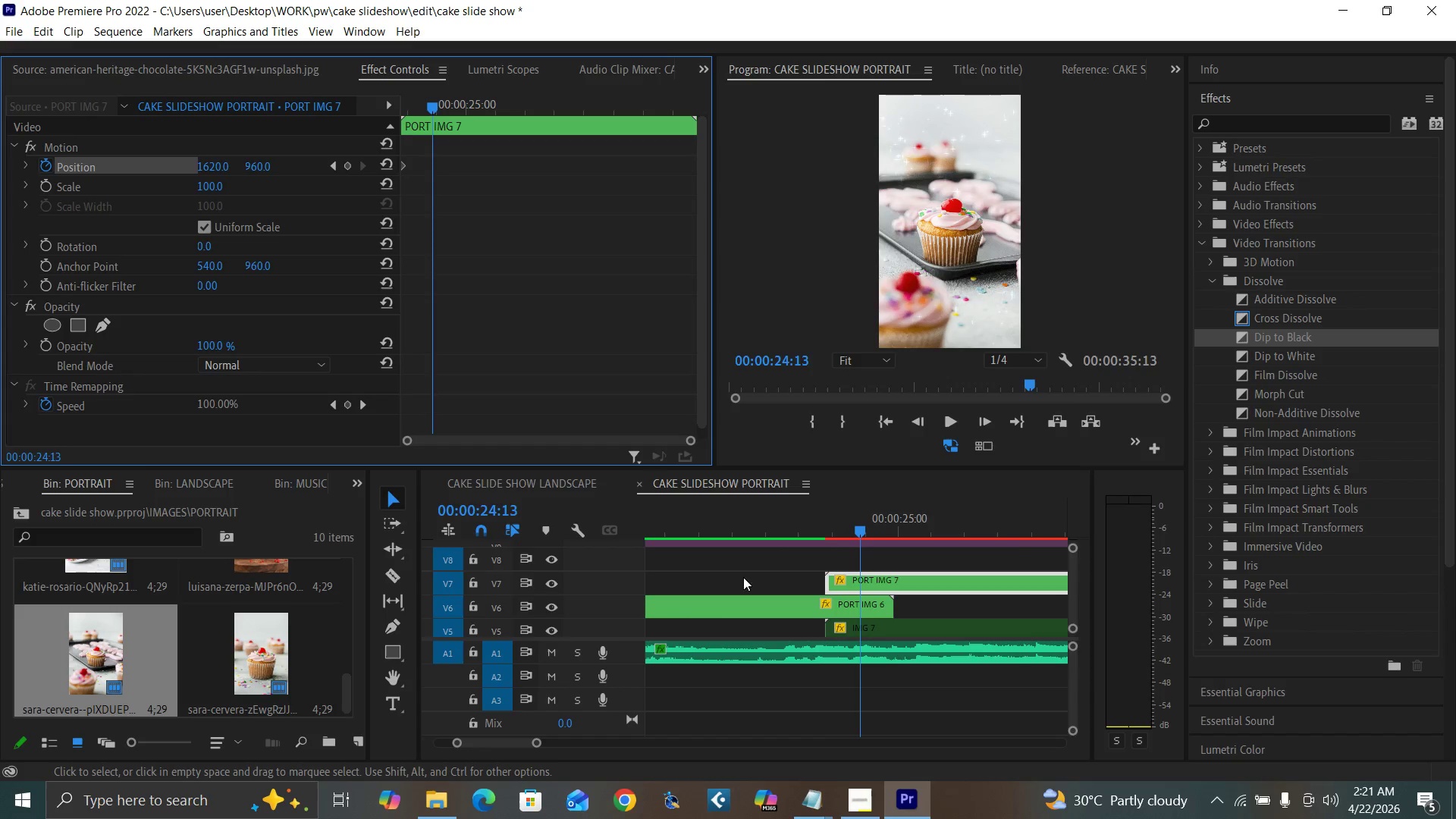 
key(ArrowRight)
 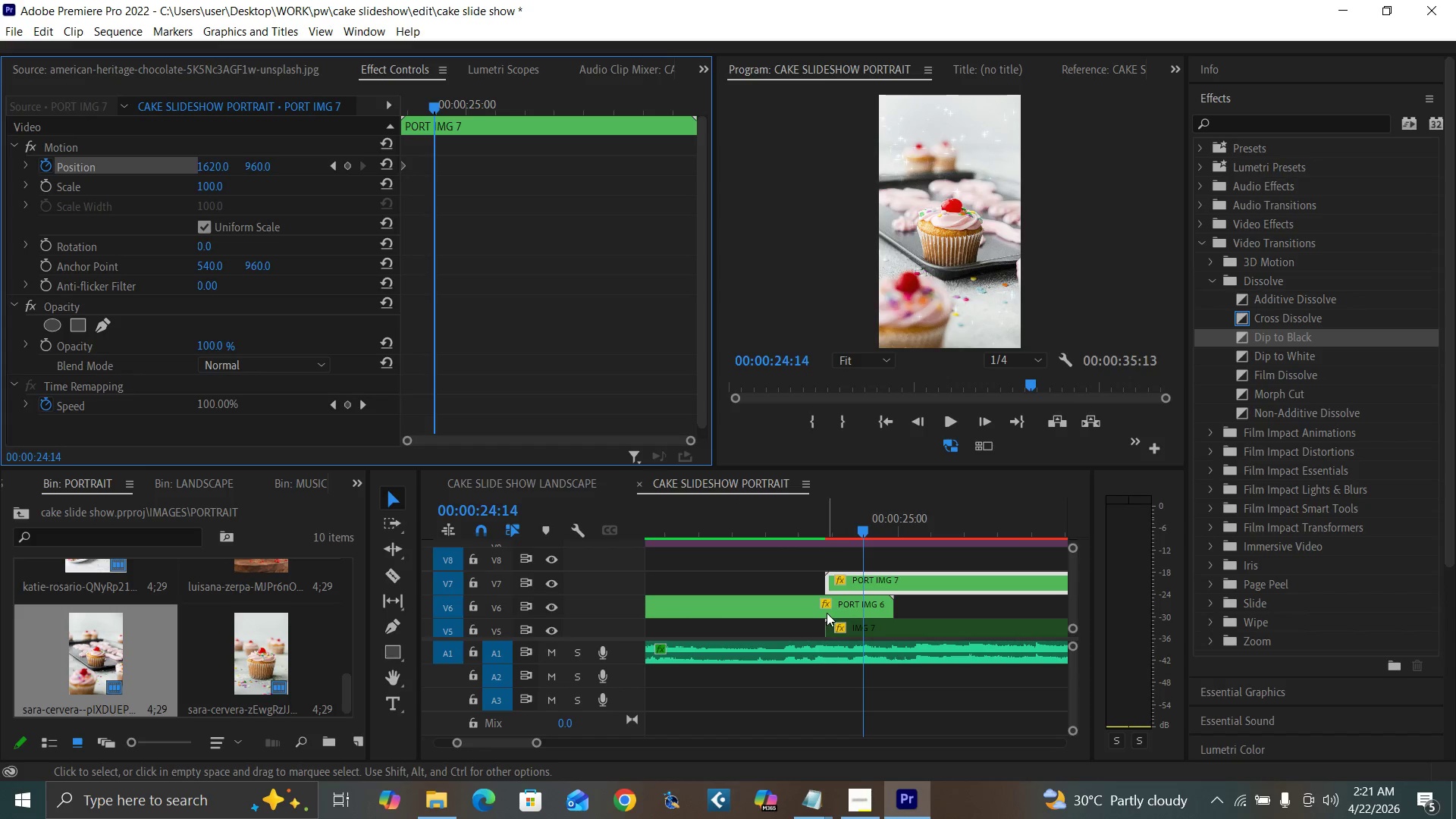 
key(ArrowRight)
 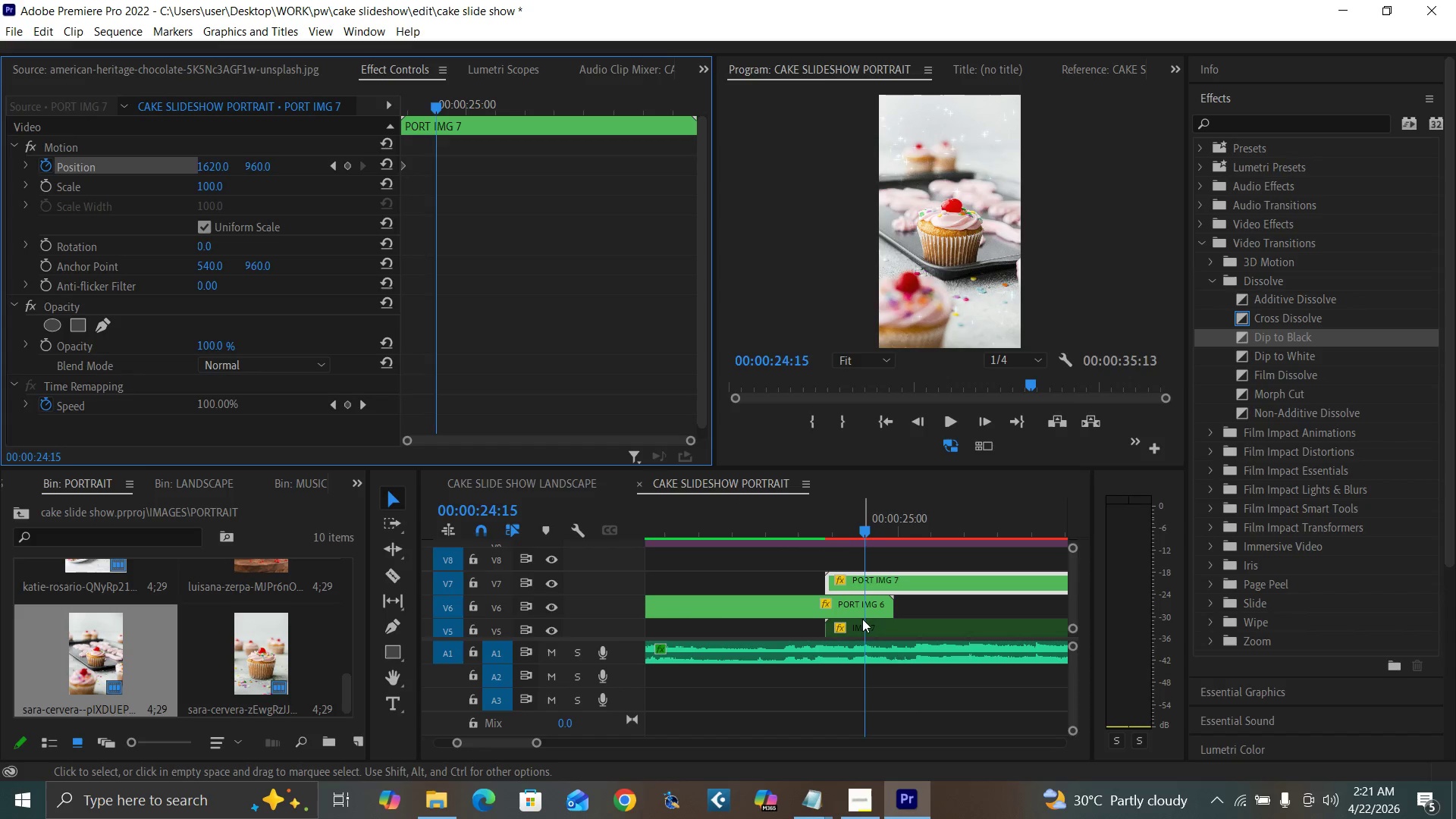 
key(ArrowRight)
 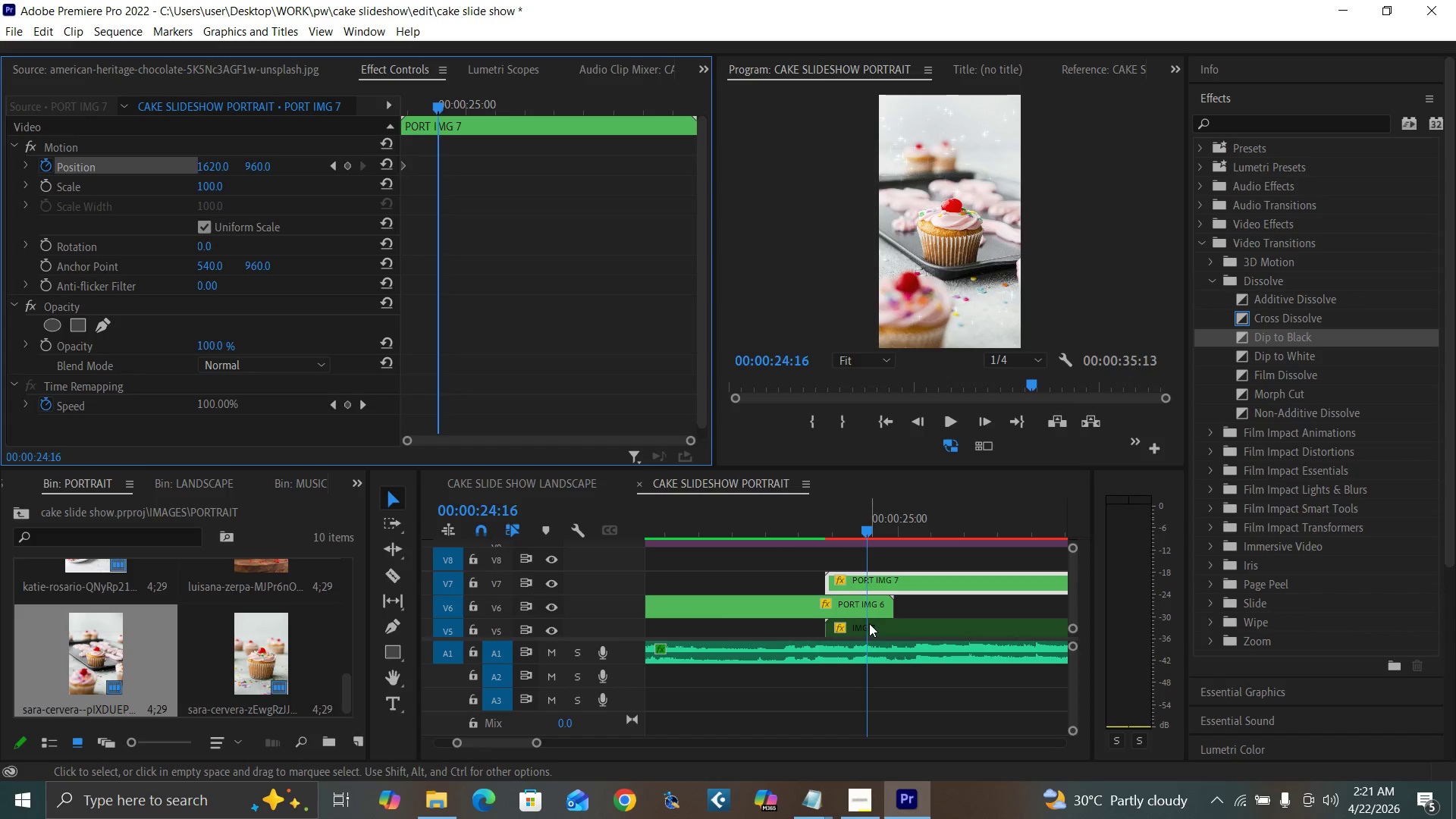 
key(ArrowRight)
 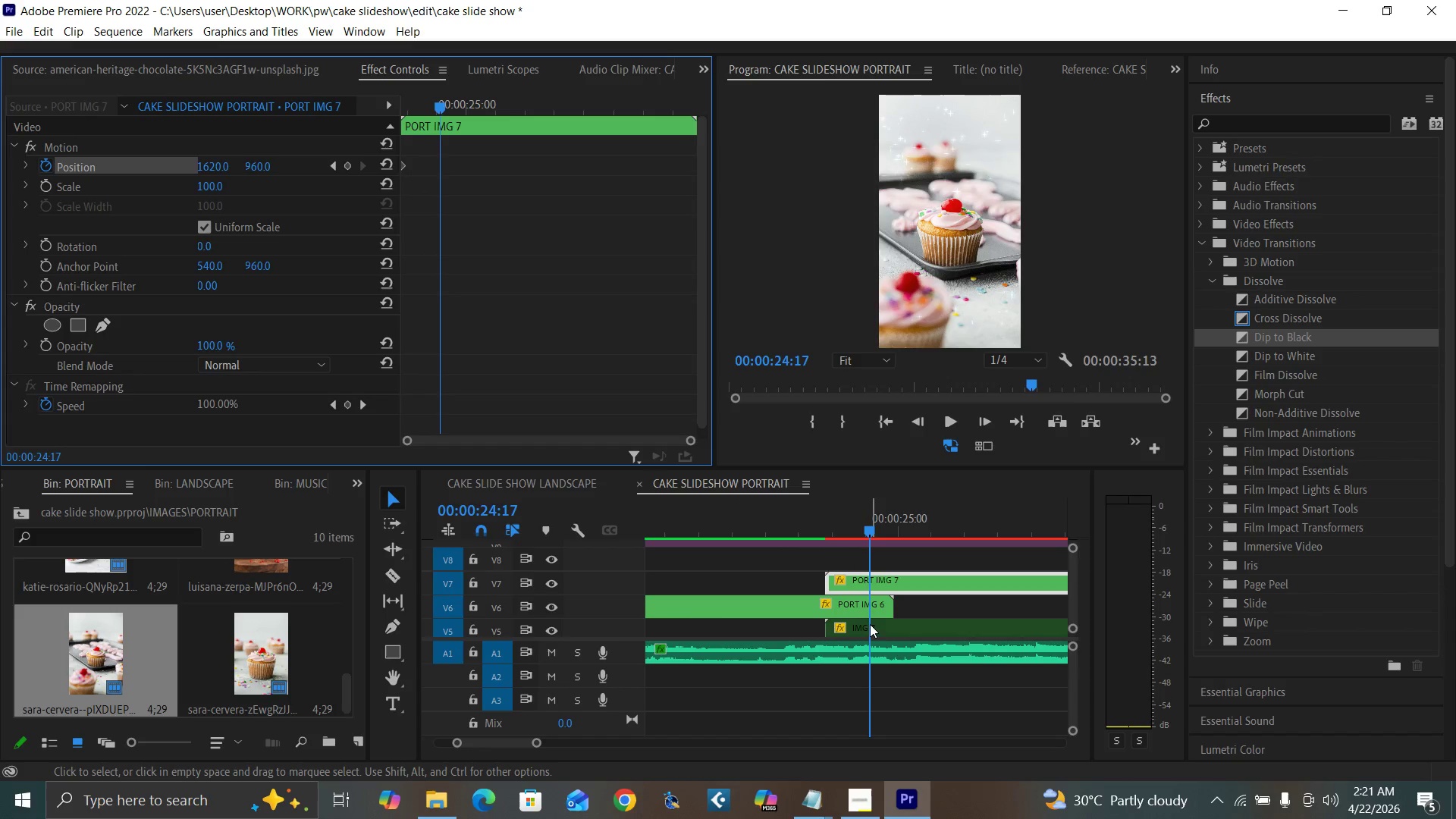 
left_click([870, 624])
 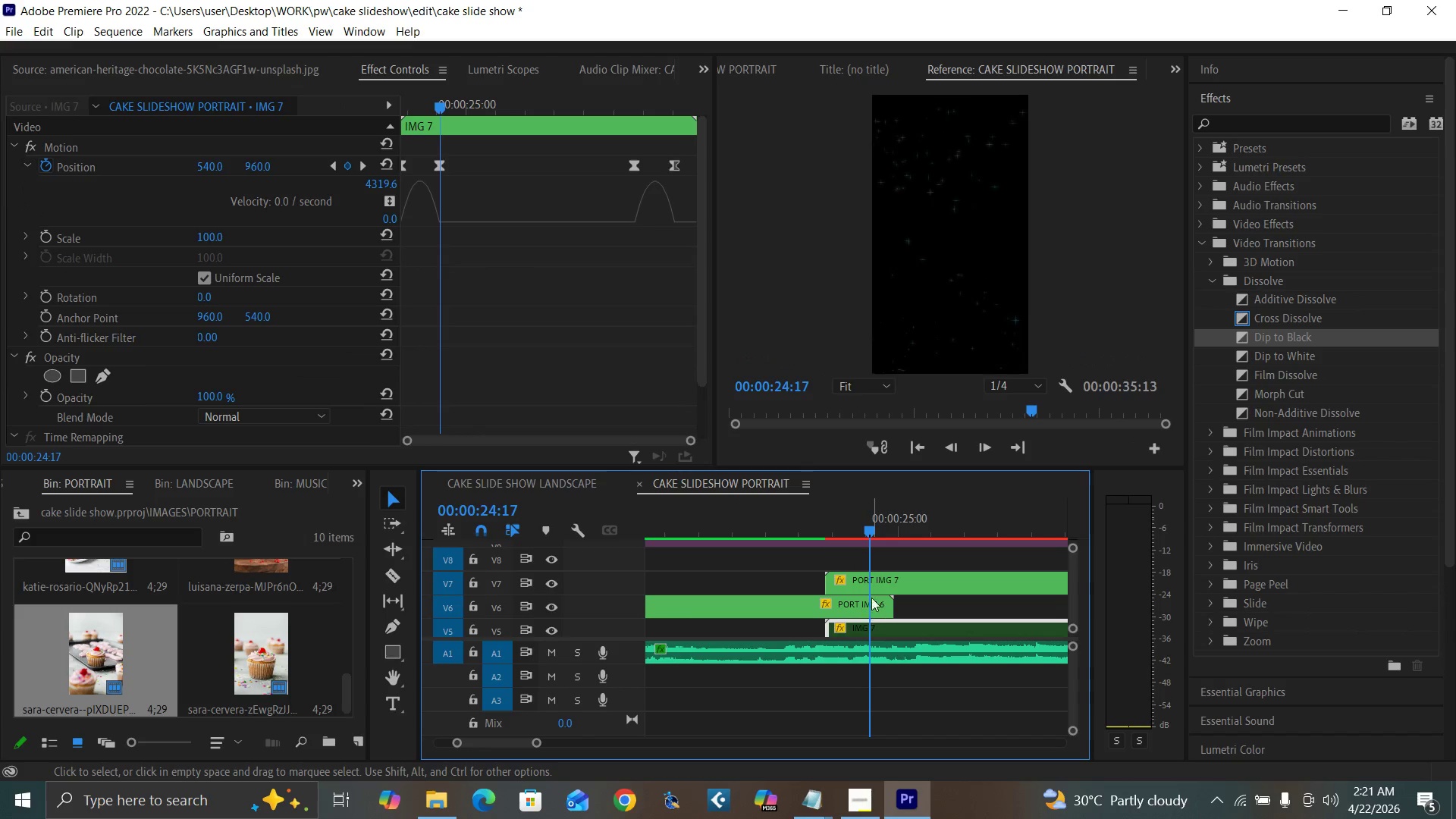 
left_click([876, 576])
 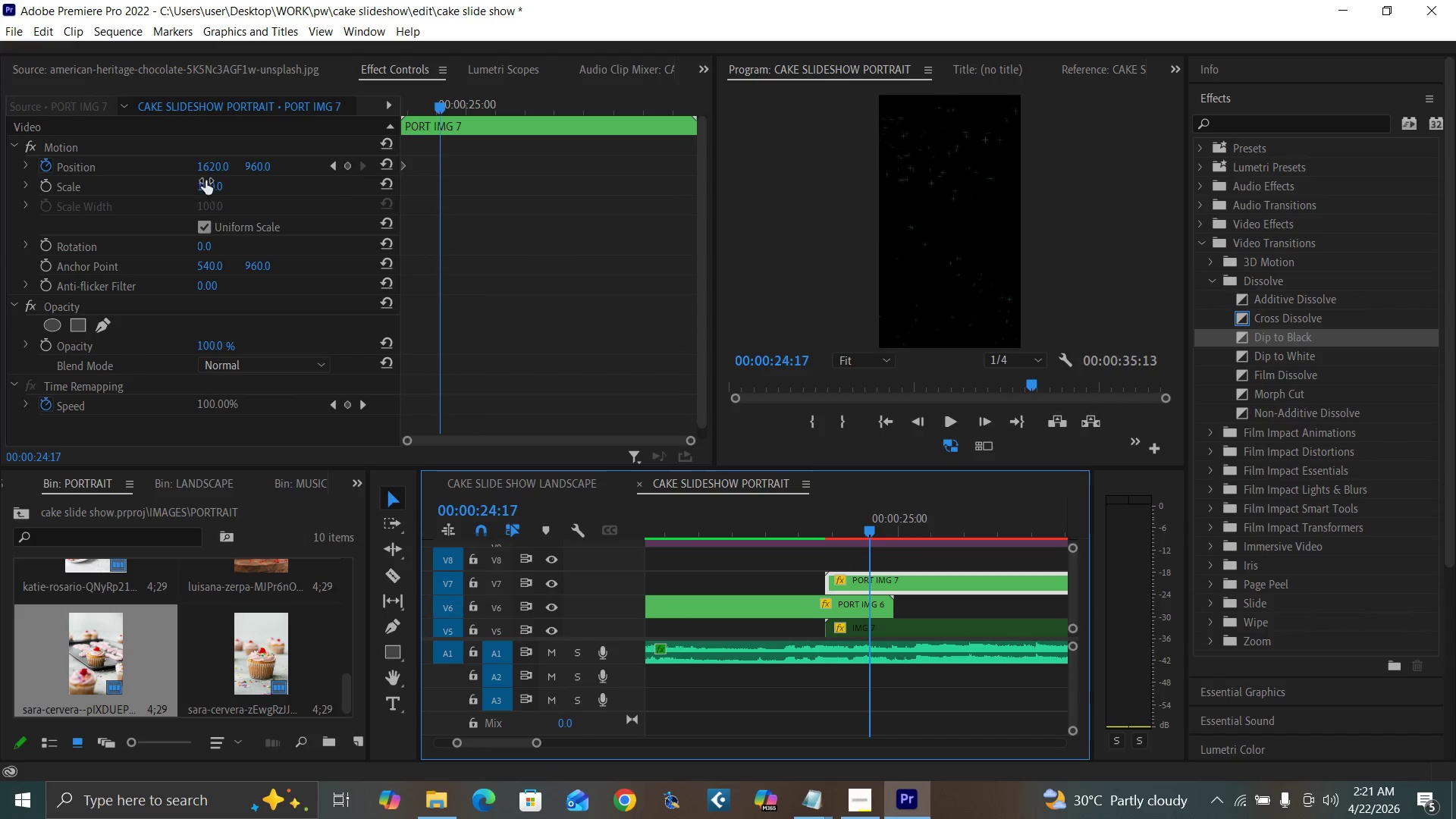 
left_click([215, 161])
 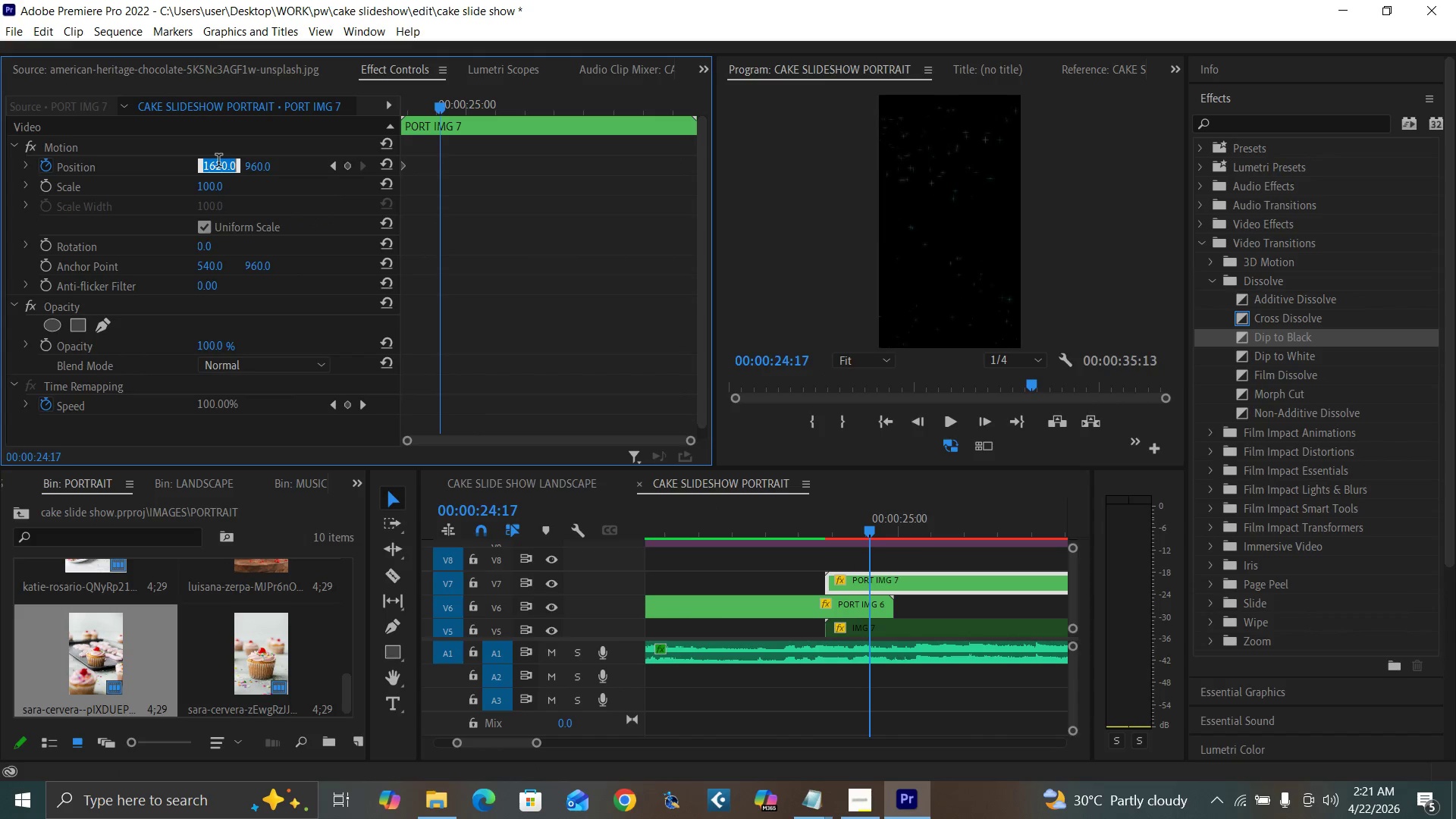 
type(540)
 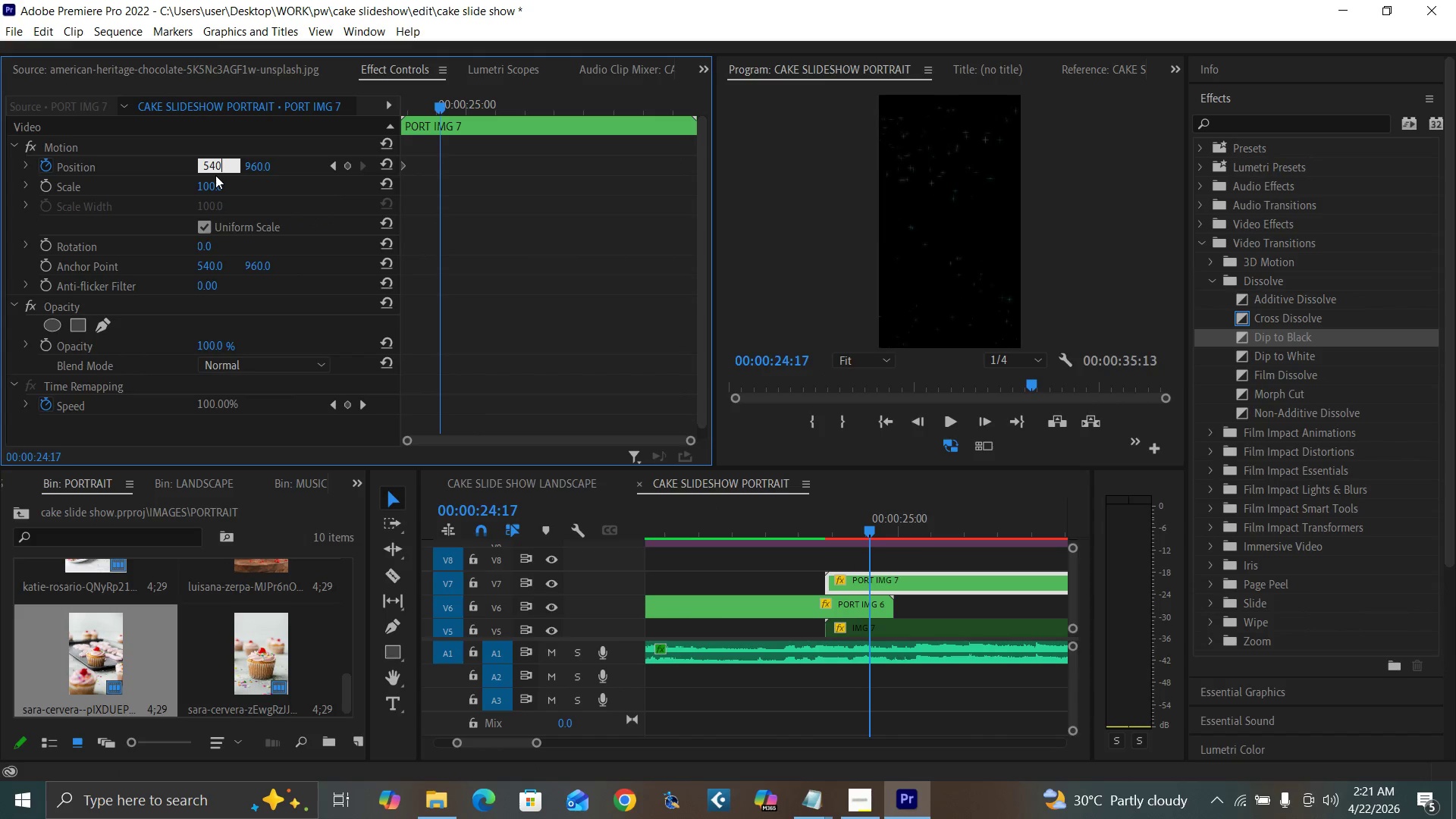 
key(Enter)
 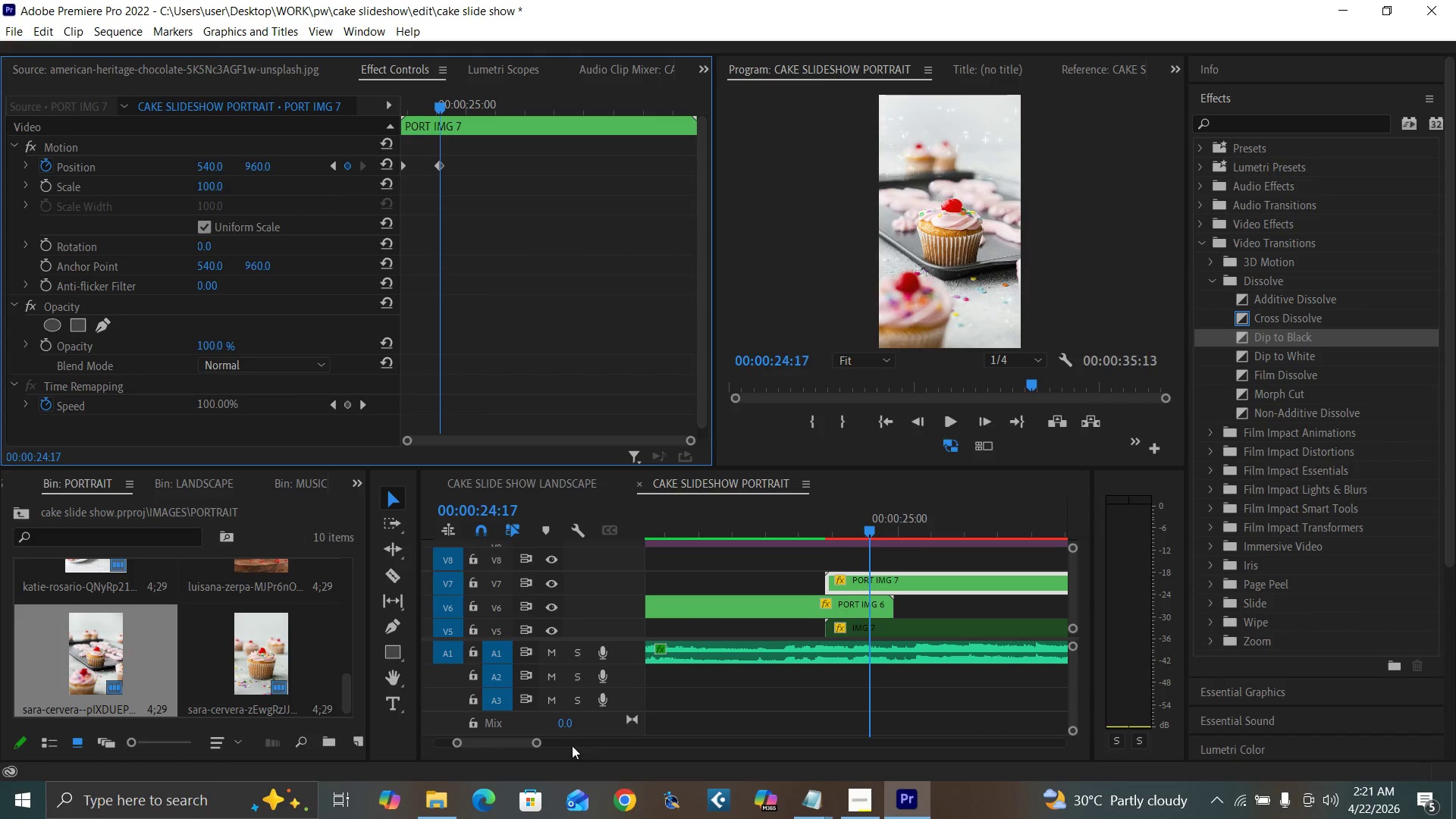 
left_click_drag(start_coordinate=[536, 743], to_coordinate=[554, 745])
 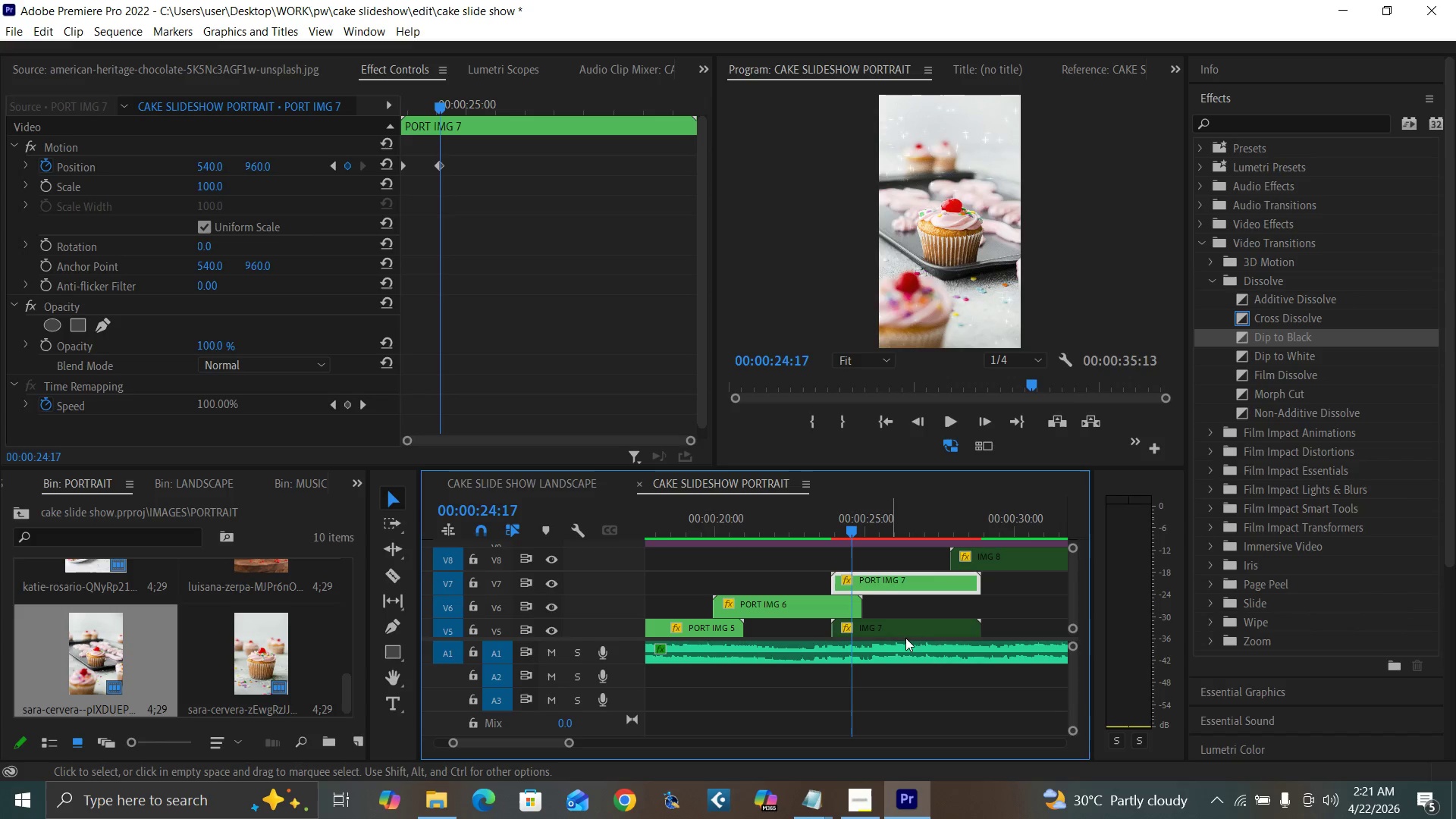 
left_click([923, 627])
 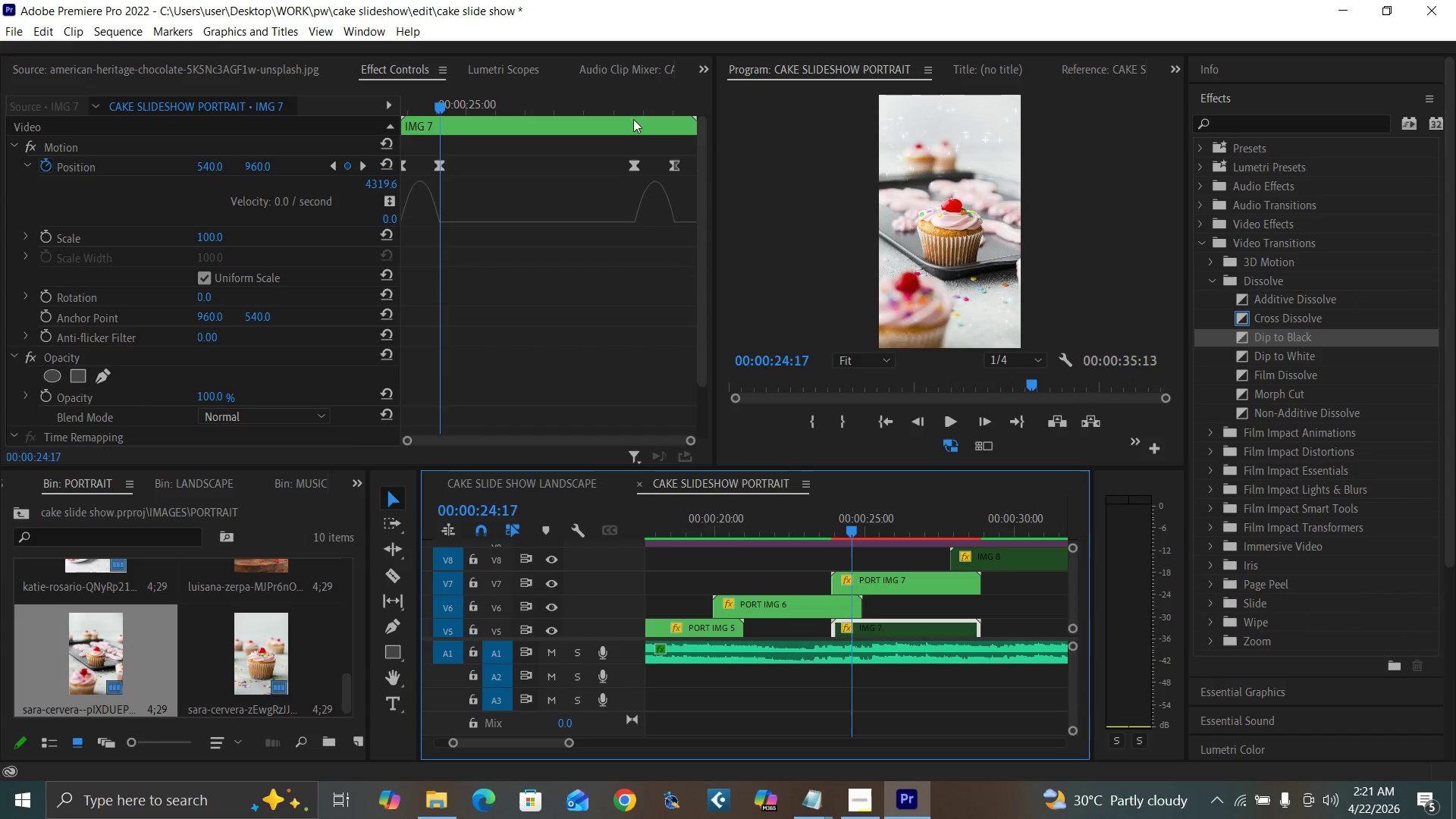 
left_click_drag(start_coordinate=[632, 115], to_coordinate=[636, 115])
 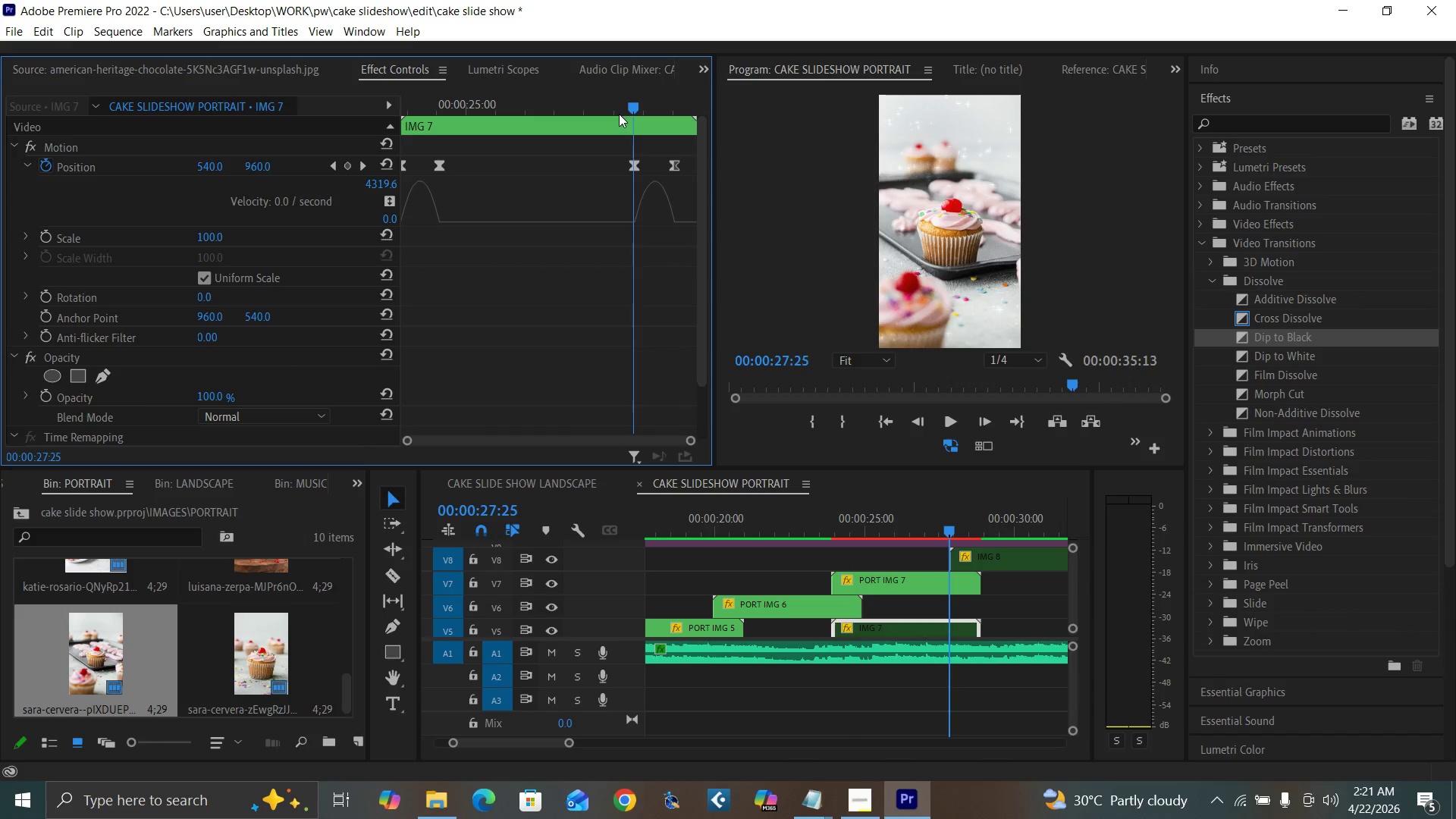 
key(ArrowRight)
 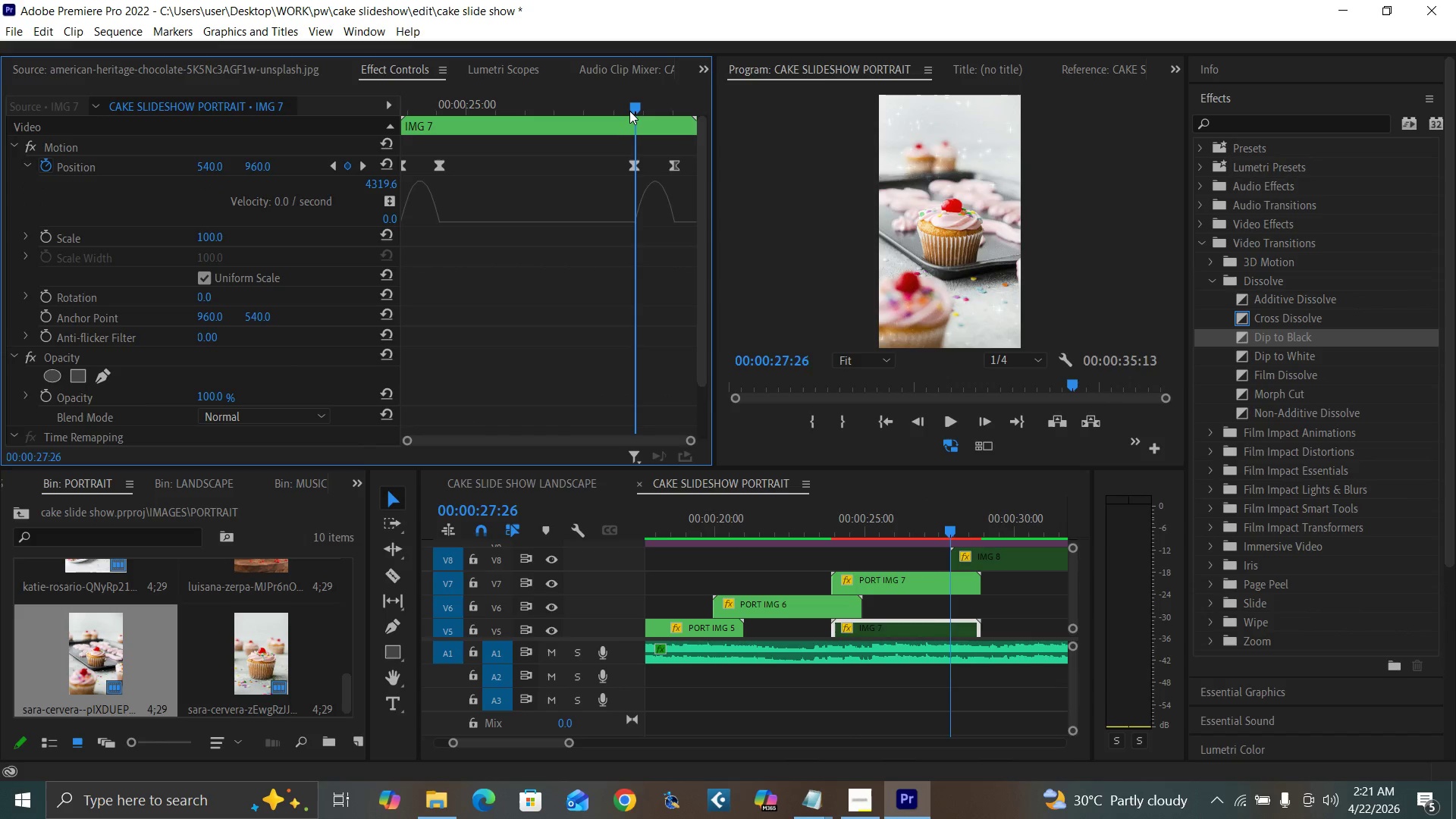 
key(ArrowRight)
 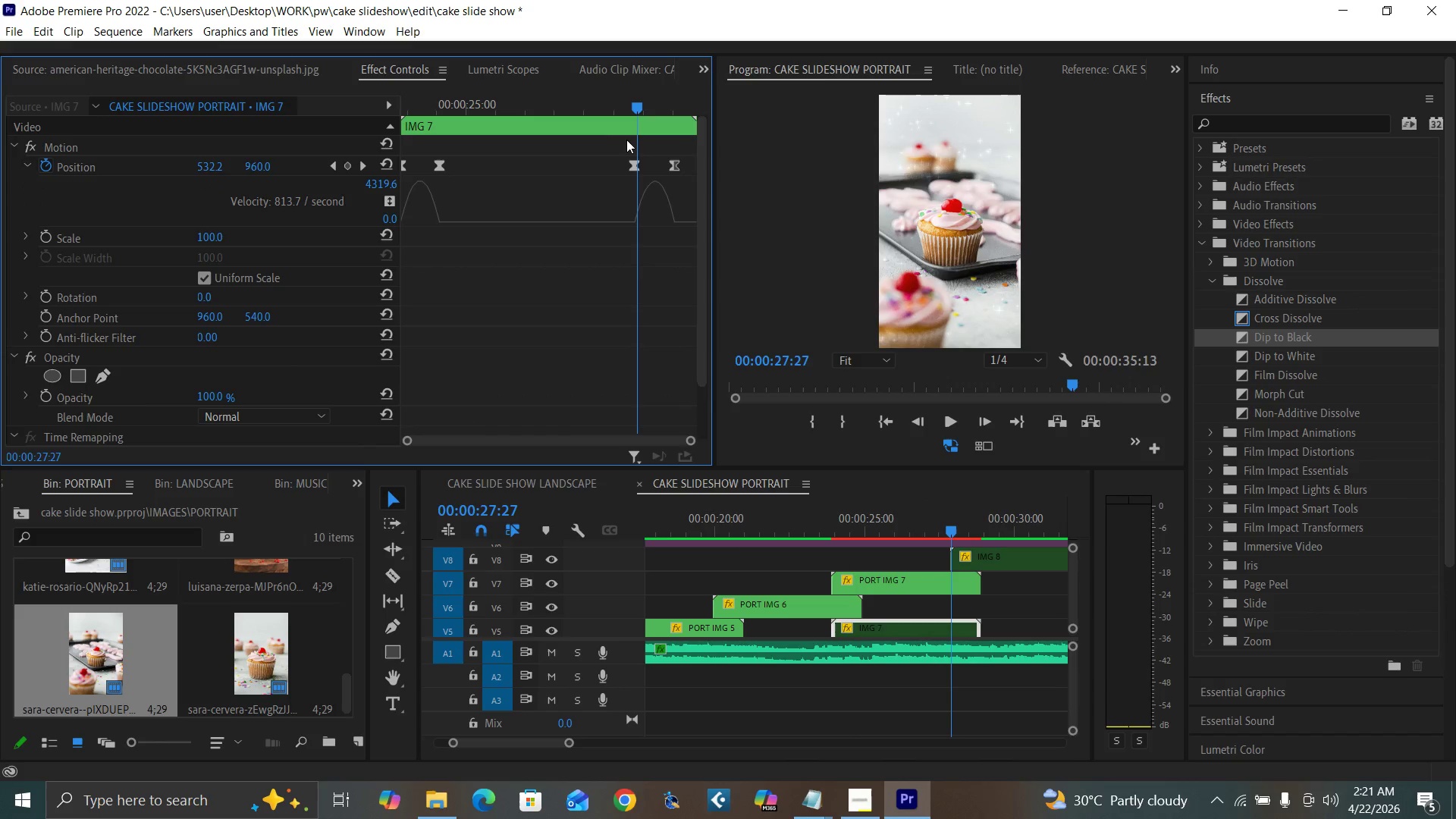 
key(ArrowLeft)
 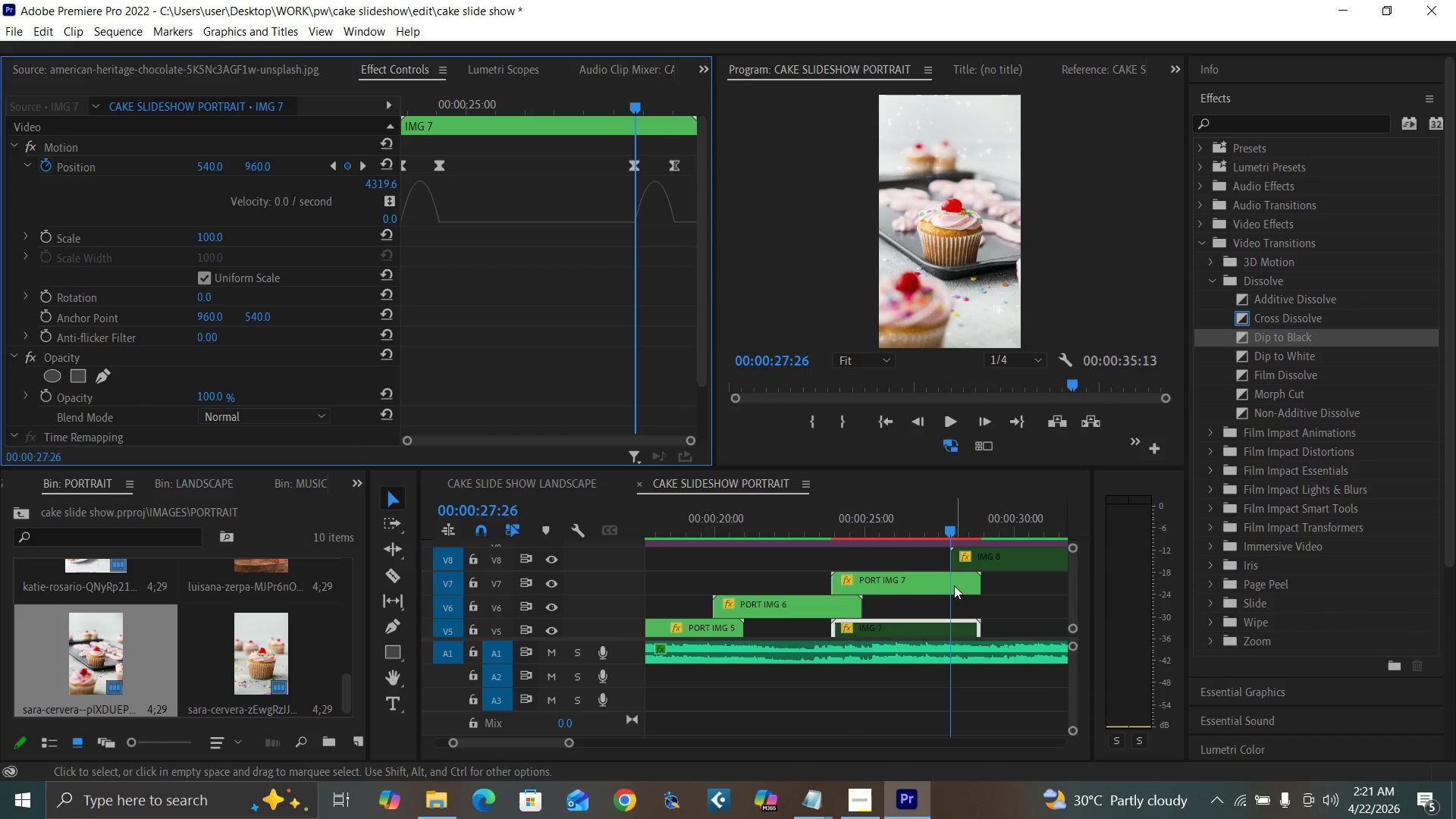 
left_click([952, 582])
 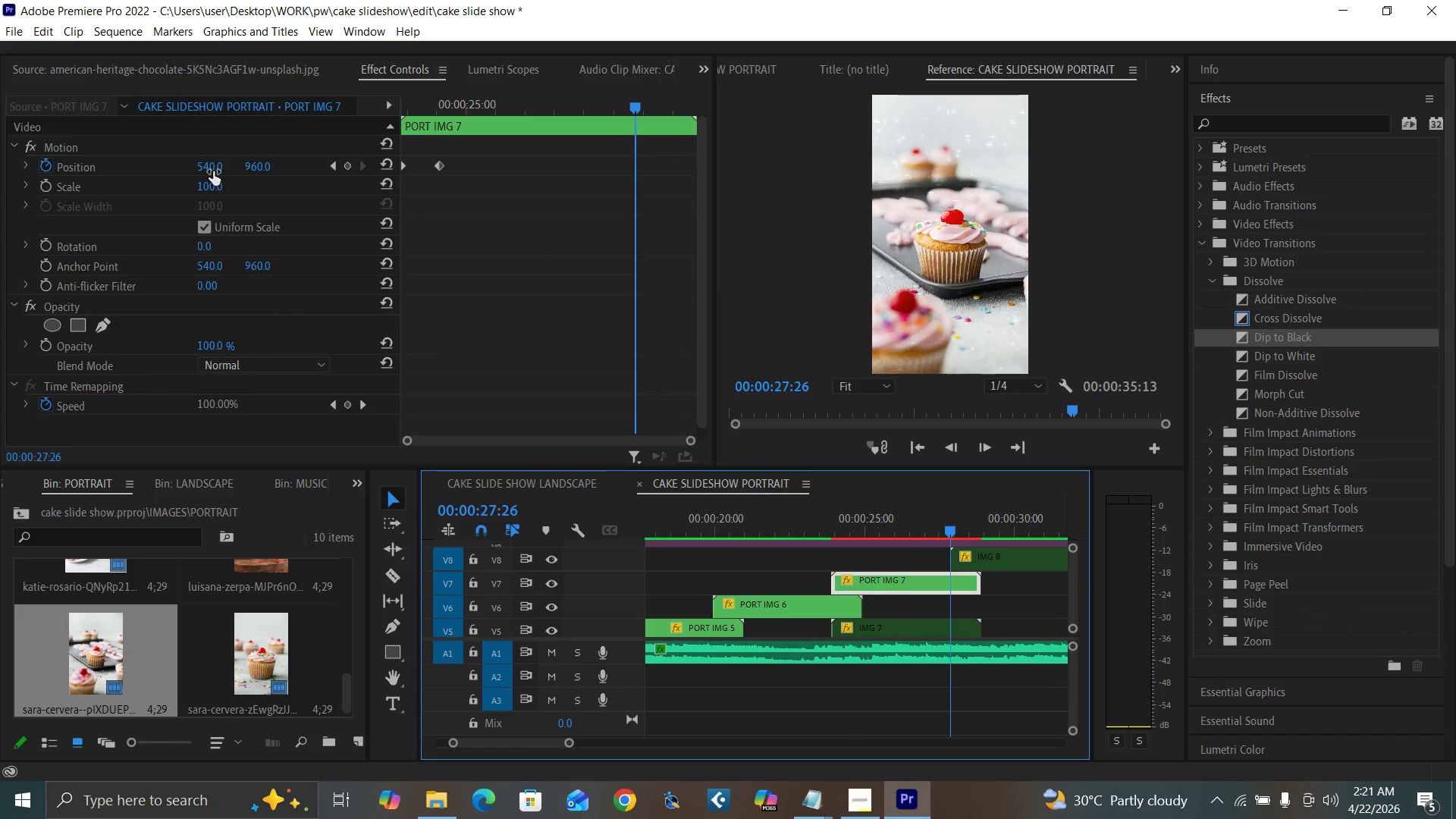 
left_click([209, 169])
 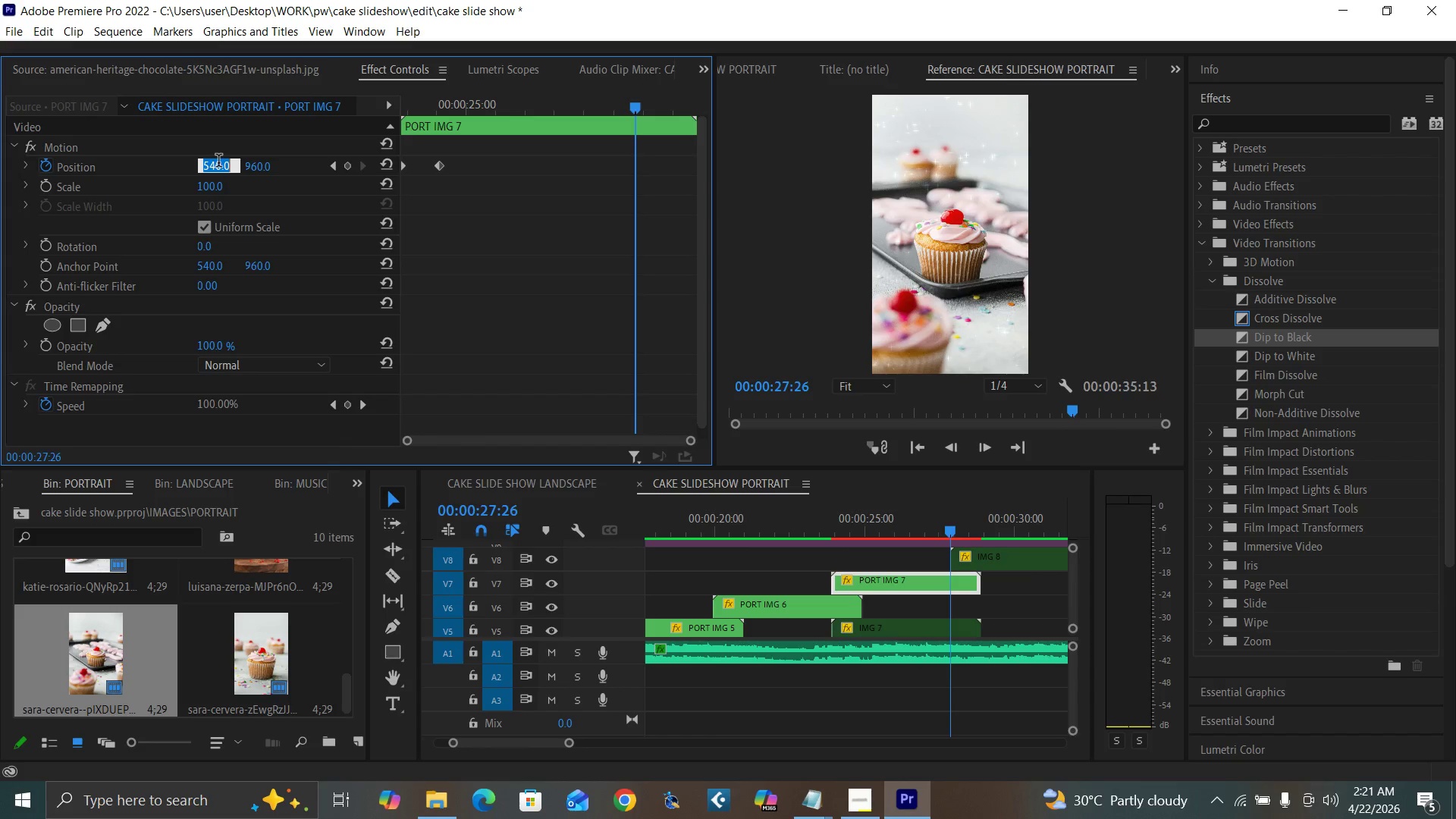 
type(540)
 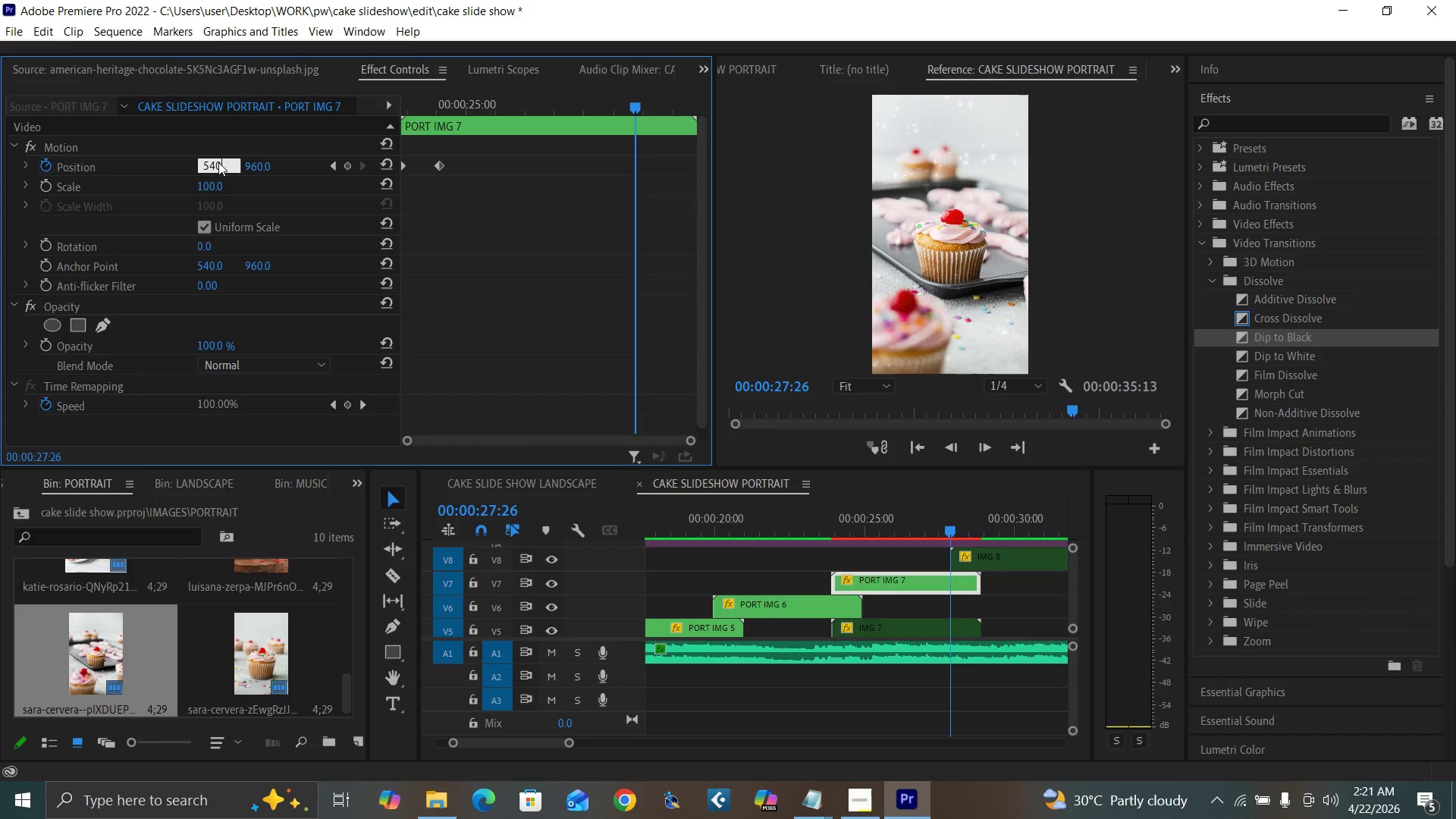 
key(Enter)
 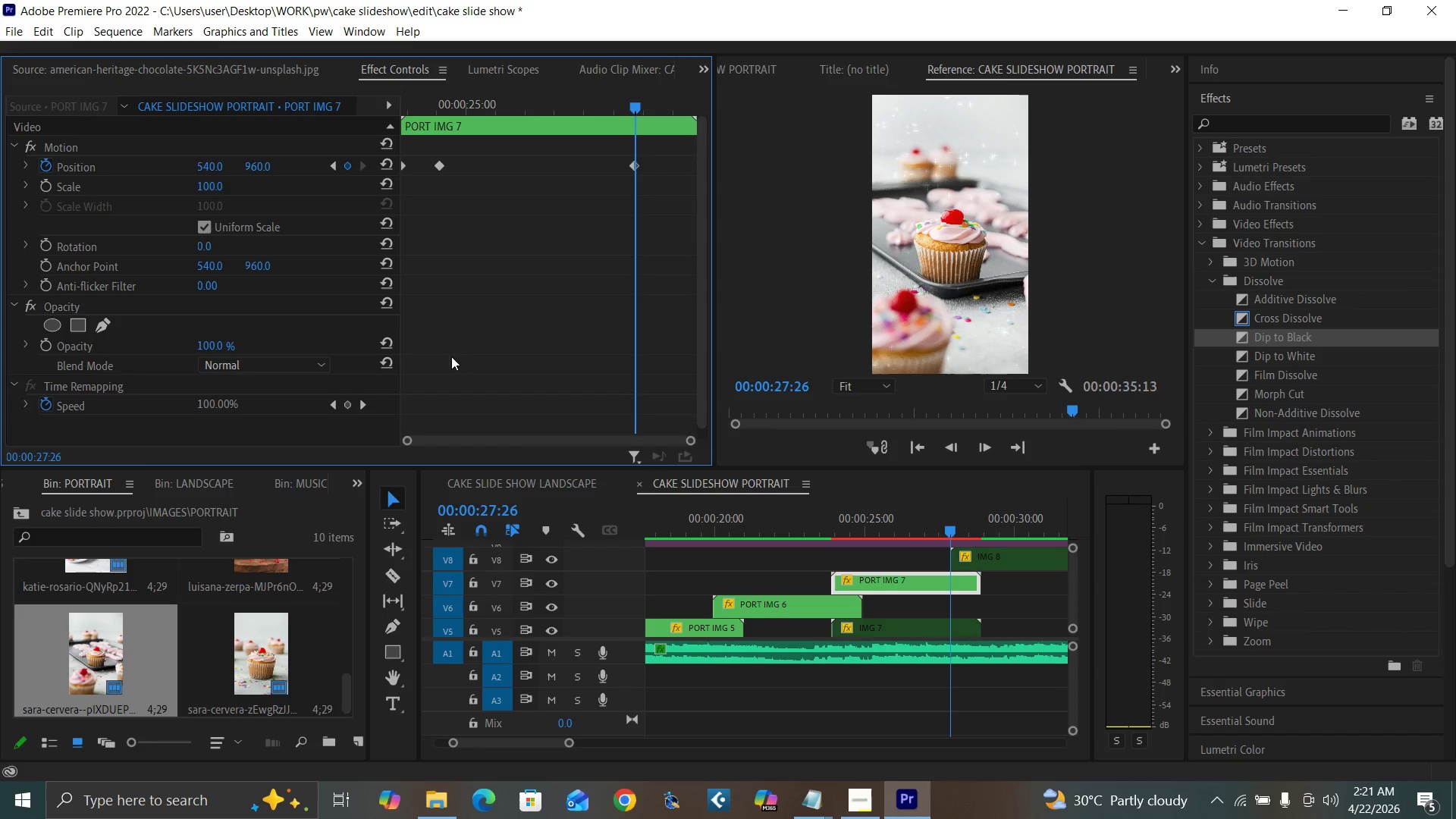 
key(ArrowRight)
 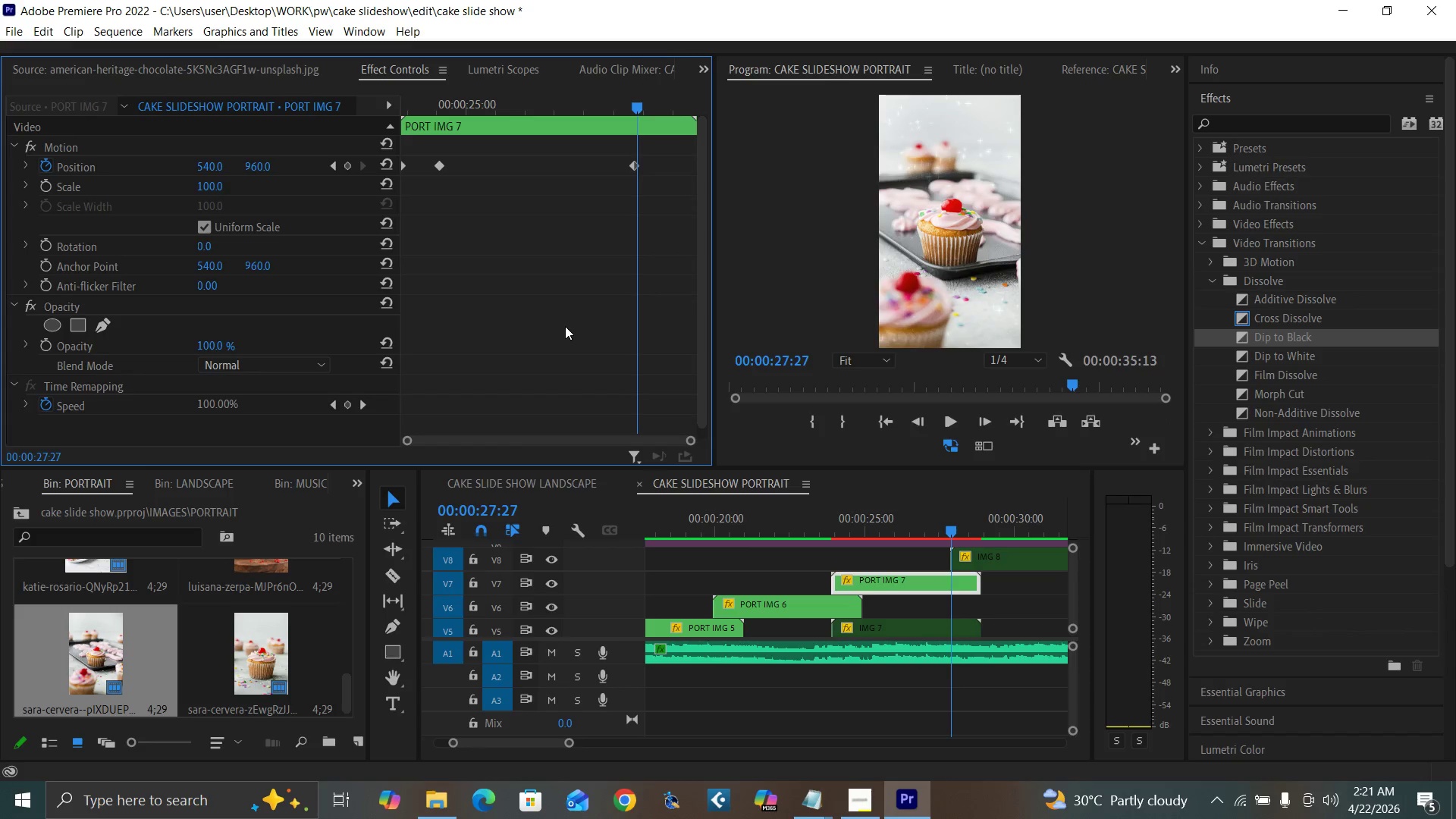 
key(ArrowRight)
 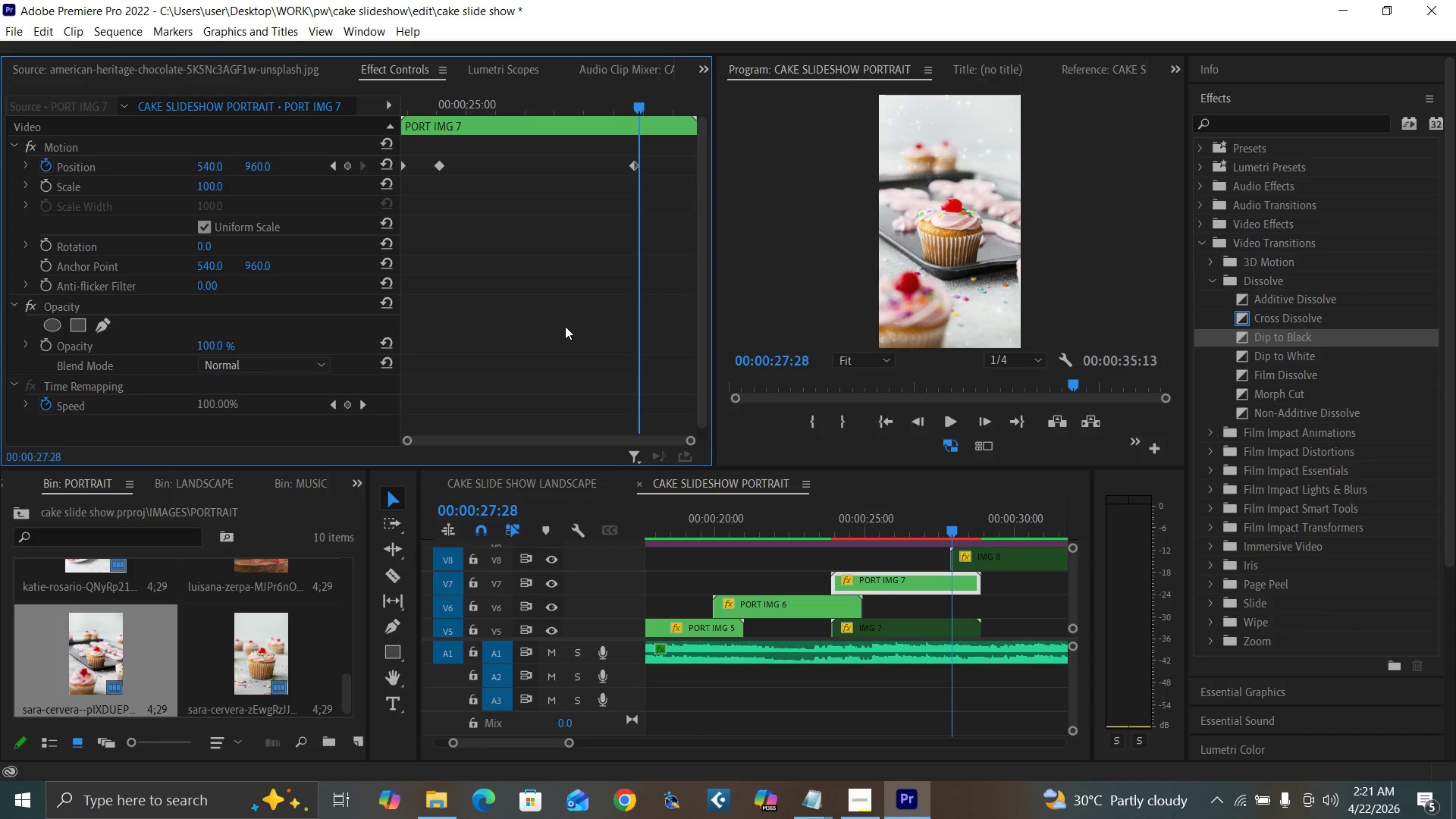 
key(ArrowRight)
 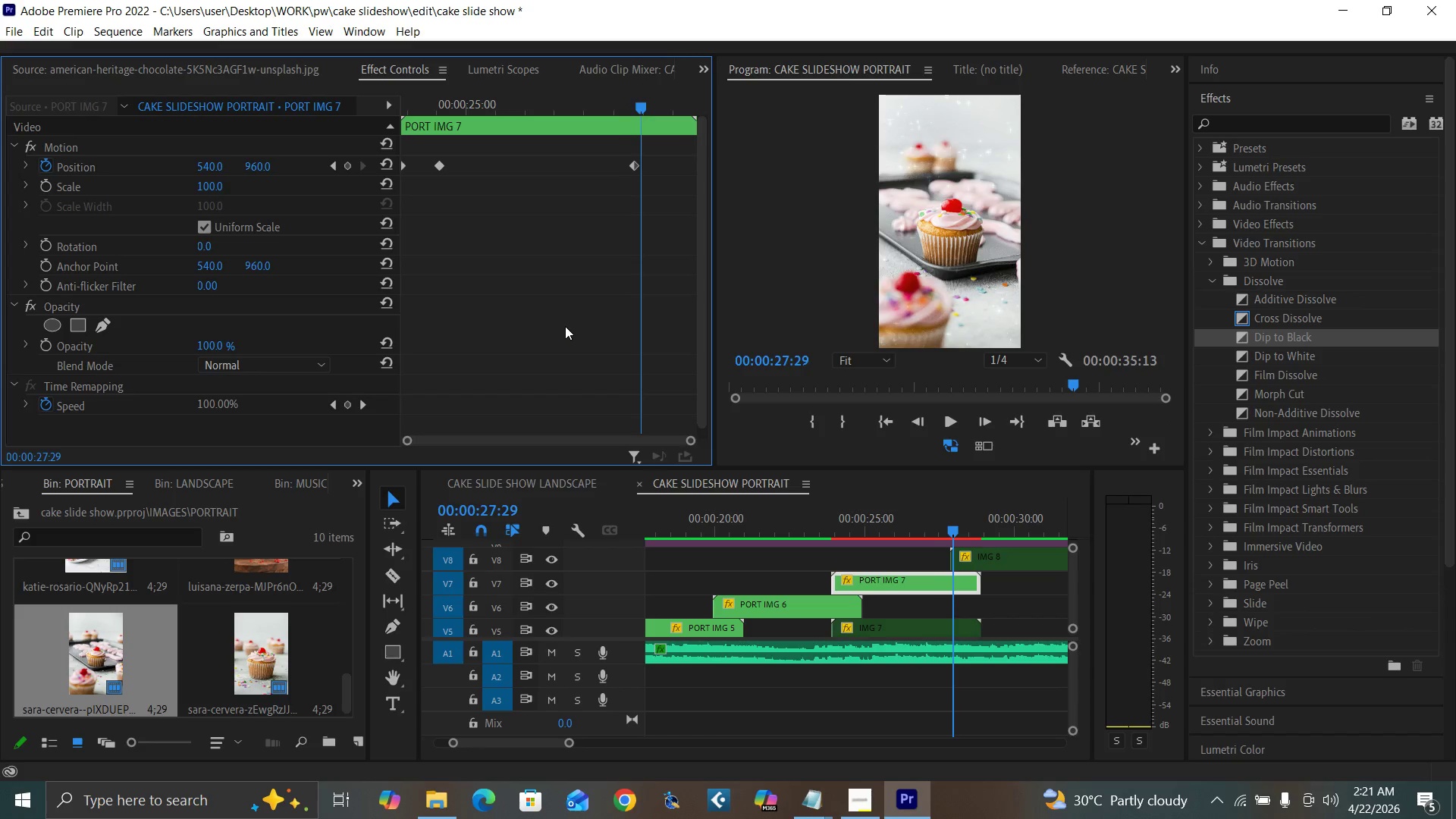 
key(ArrowRight)
 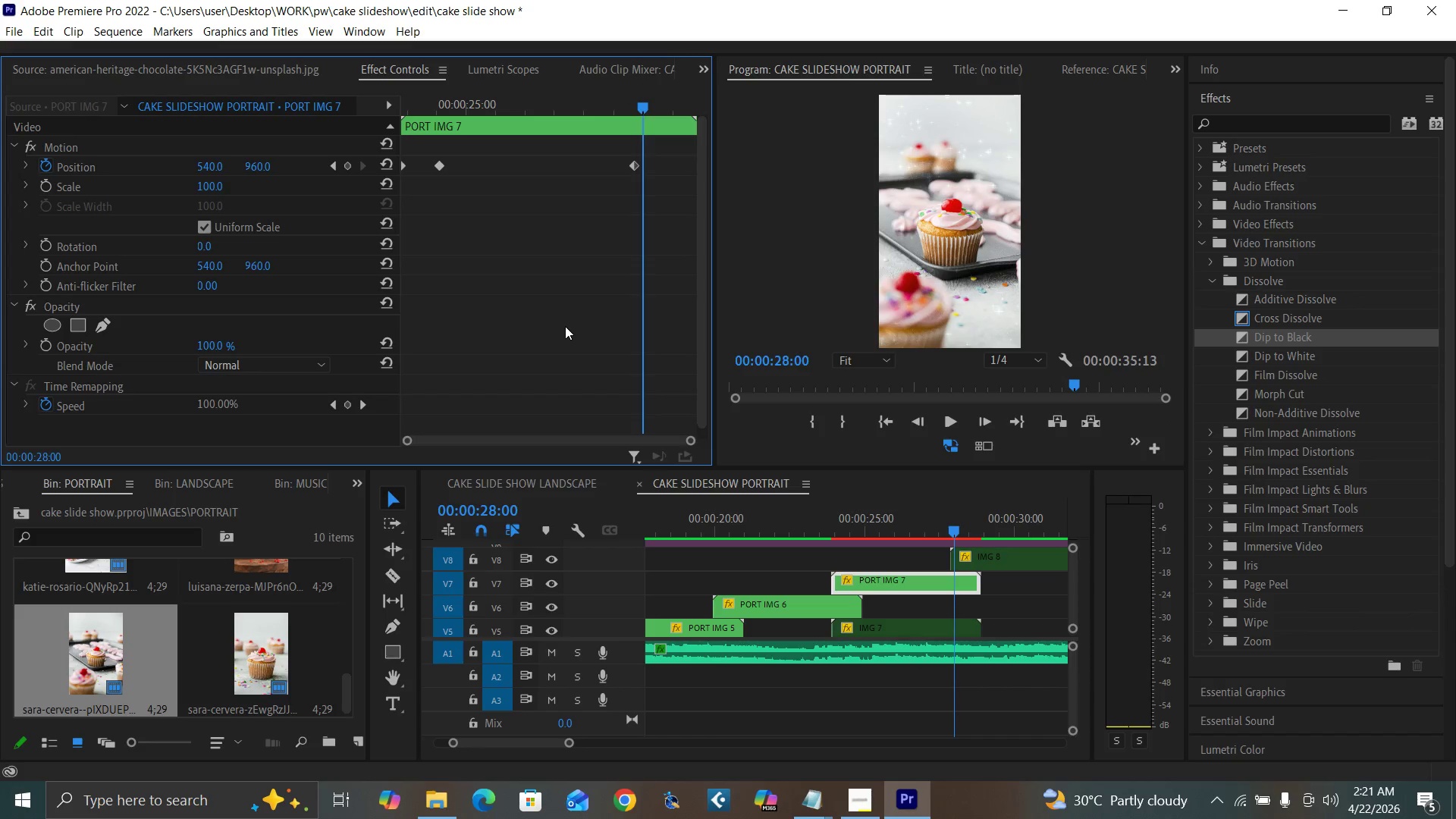 
key(ArrowRight)
 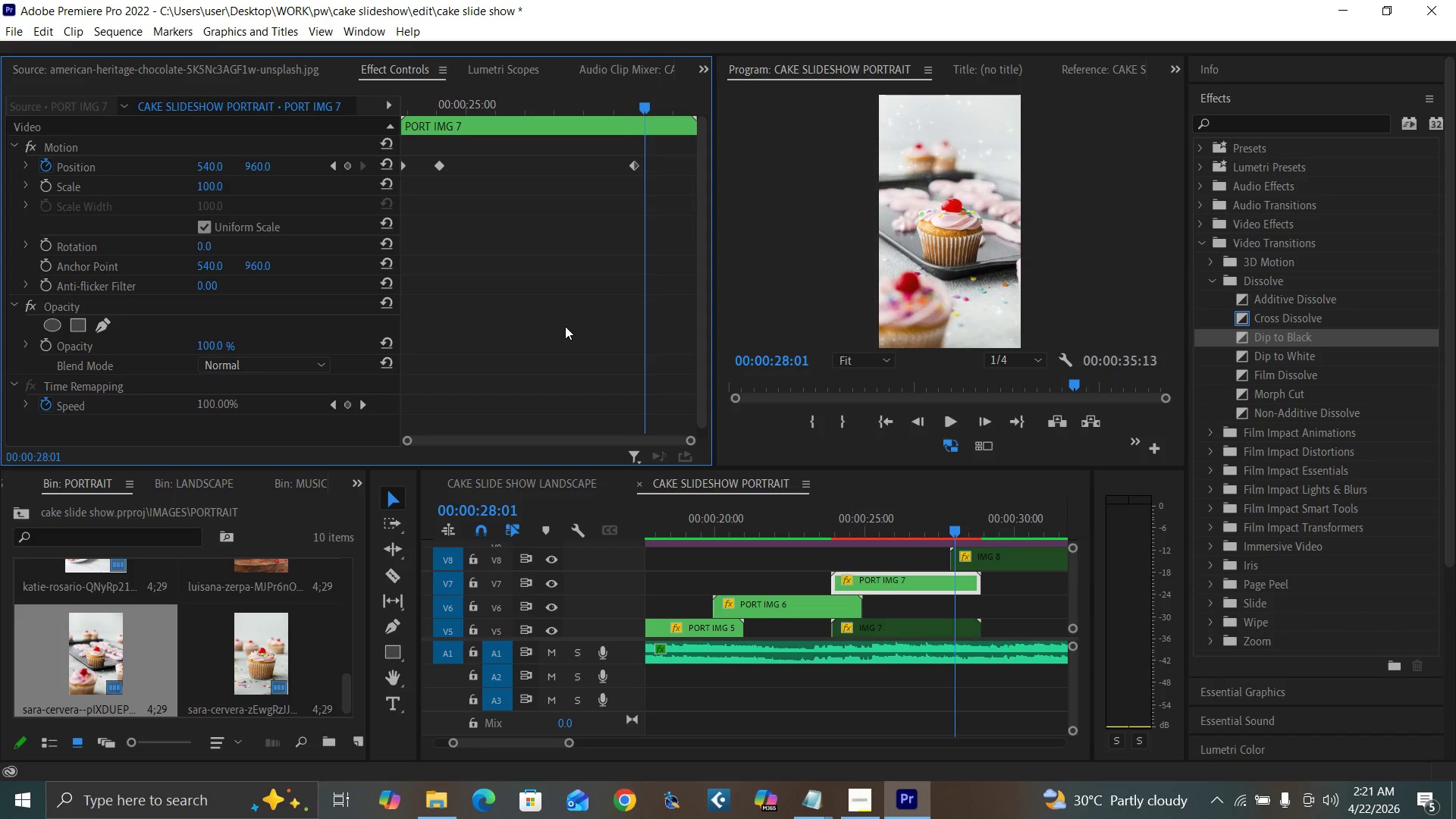 
key(ArrowRight)
 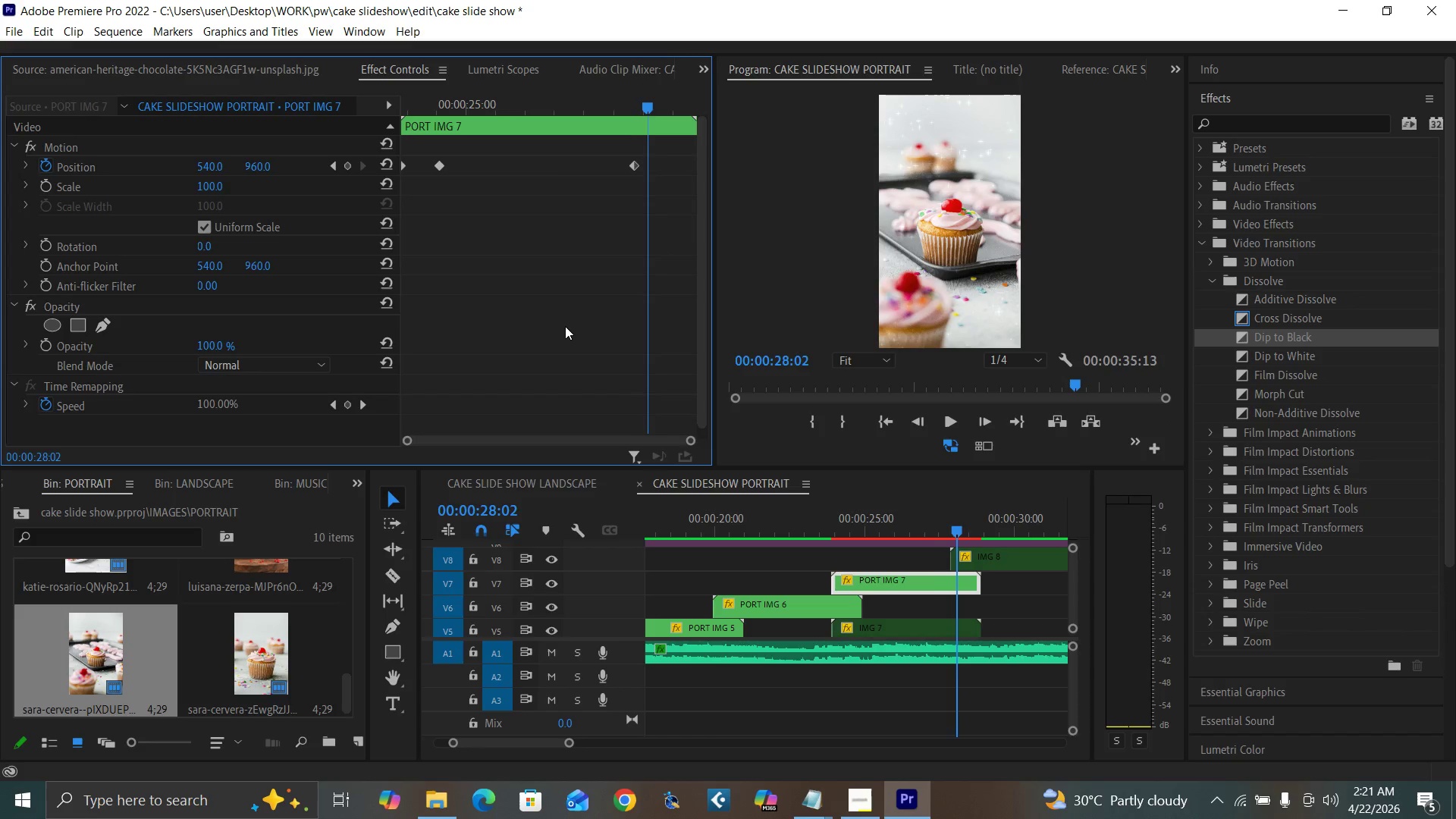 
key(ArrowRight)
 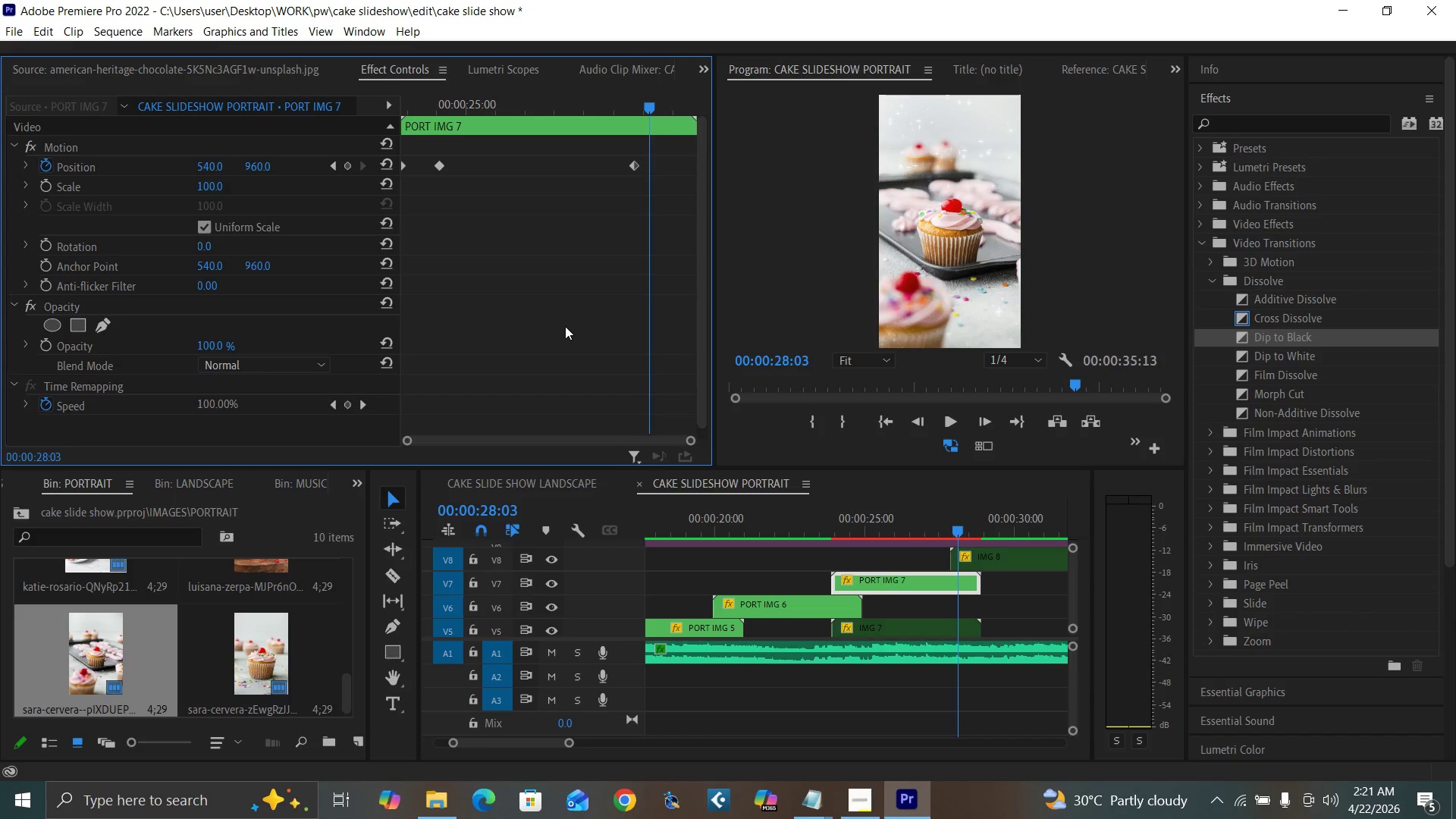 
key(ArrowRight)
 